 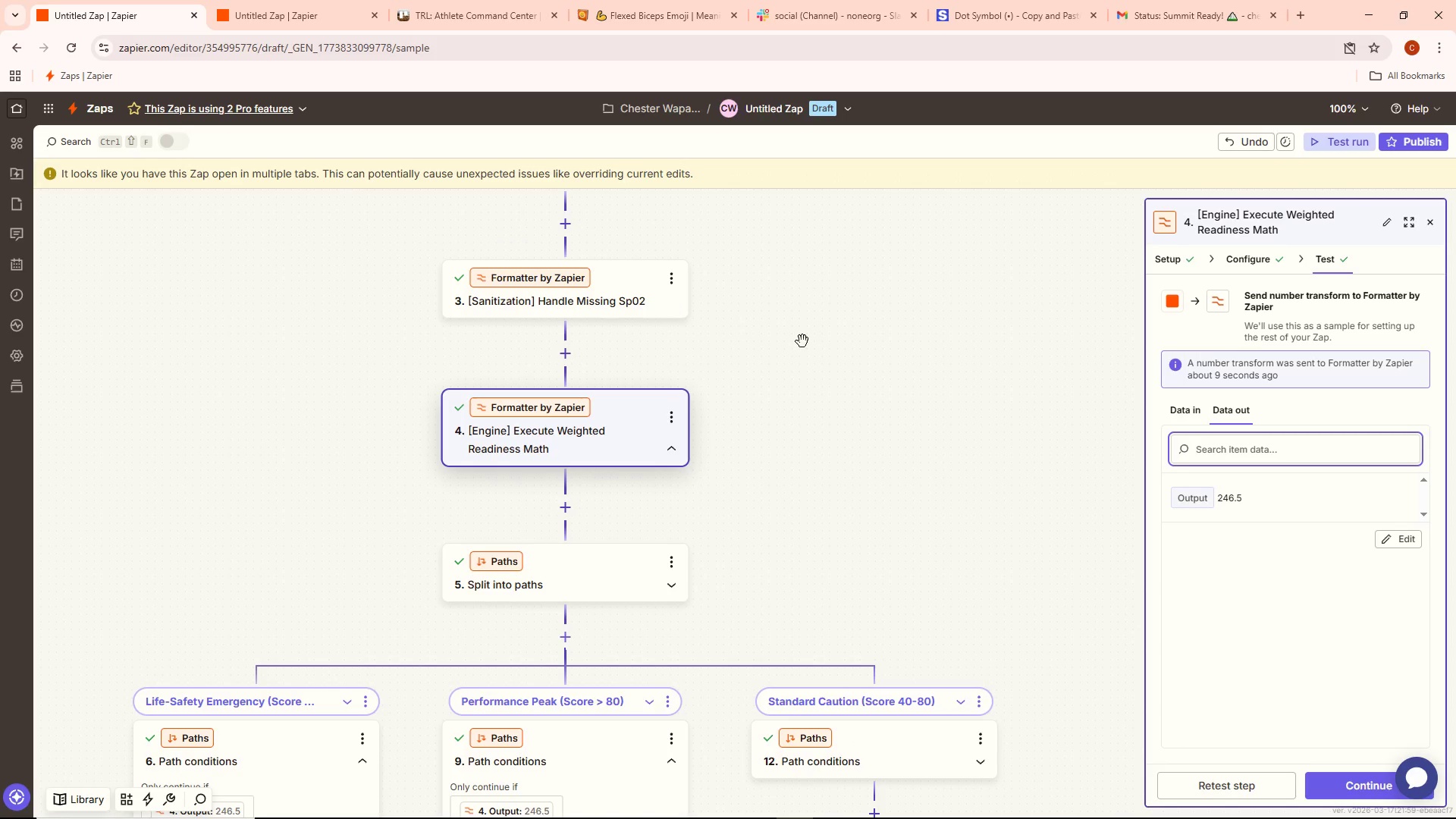 
left_click([1263, 273])
 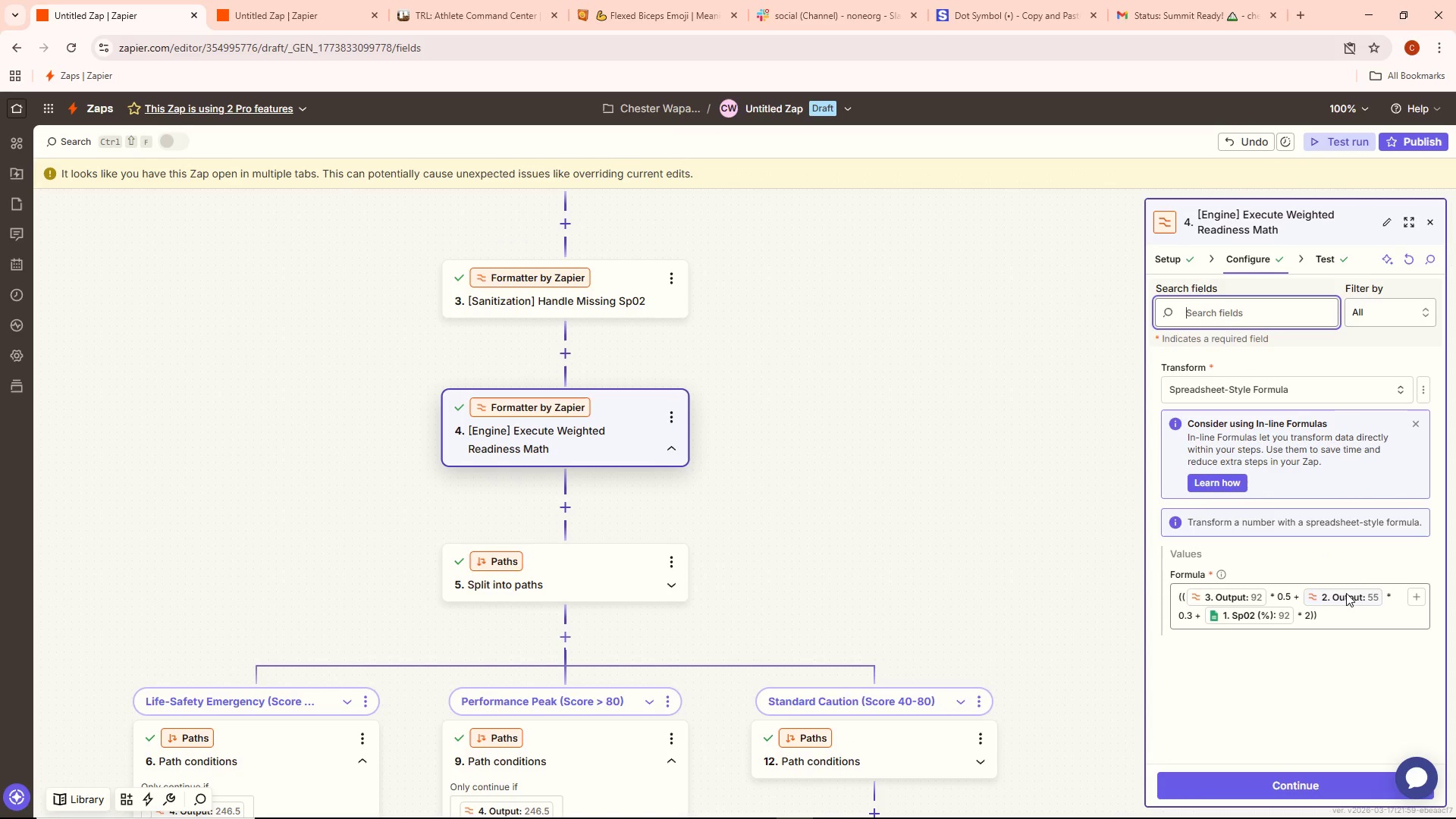 
left_click([1301, 592])
 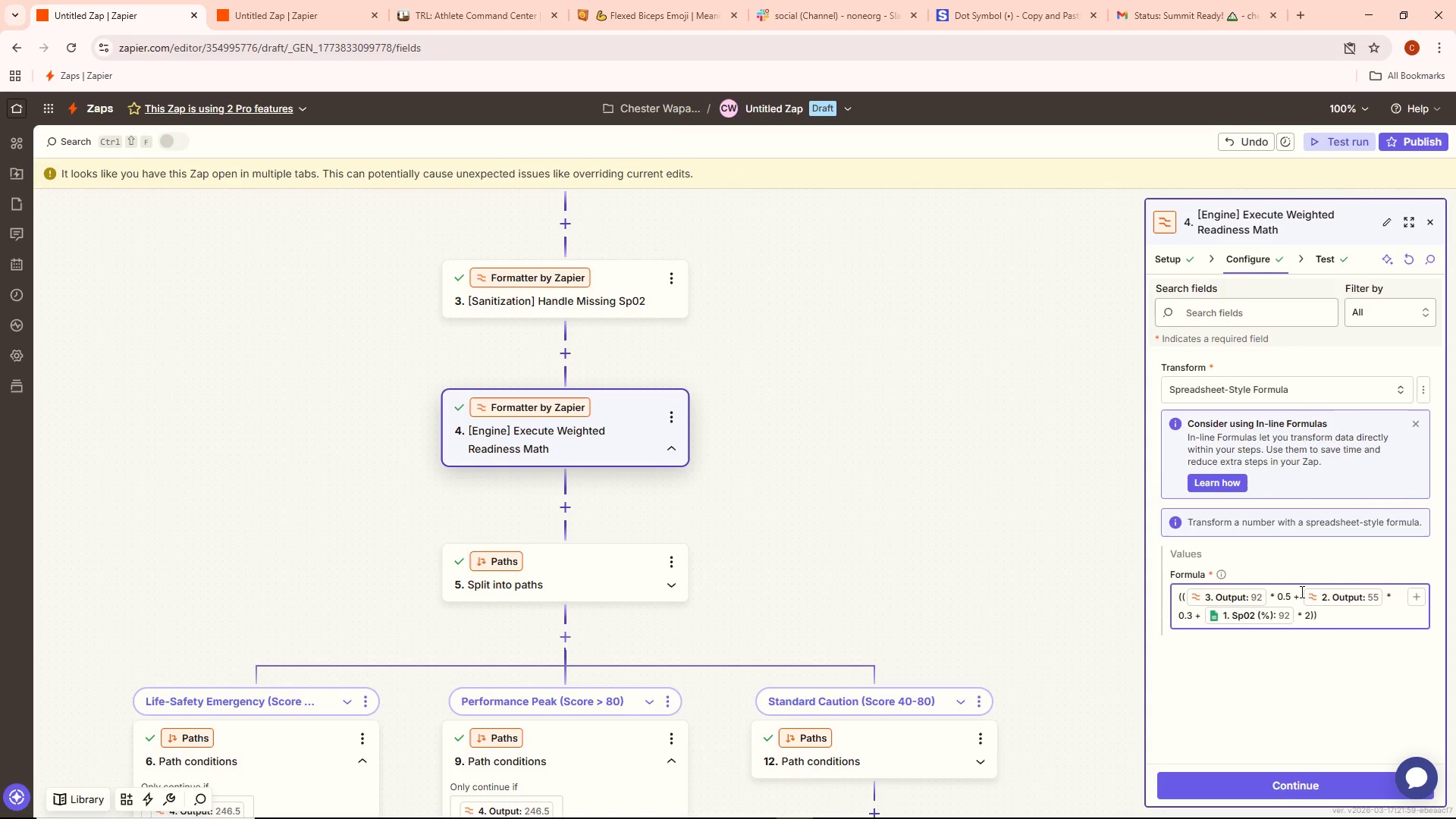 
key(ArrowRight)
 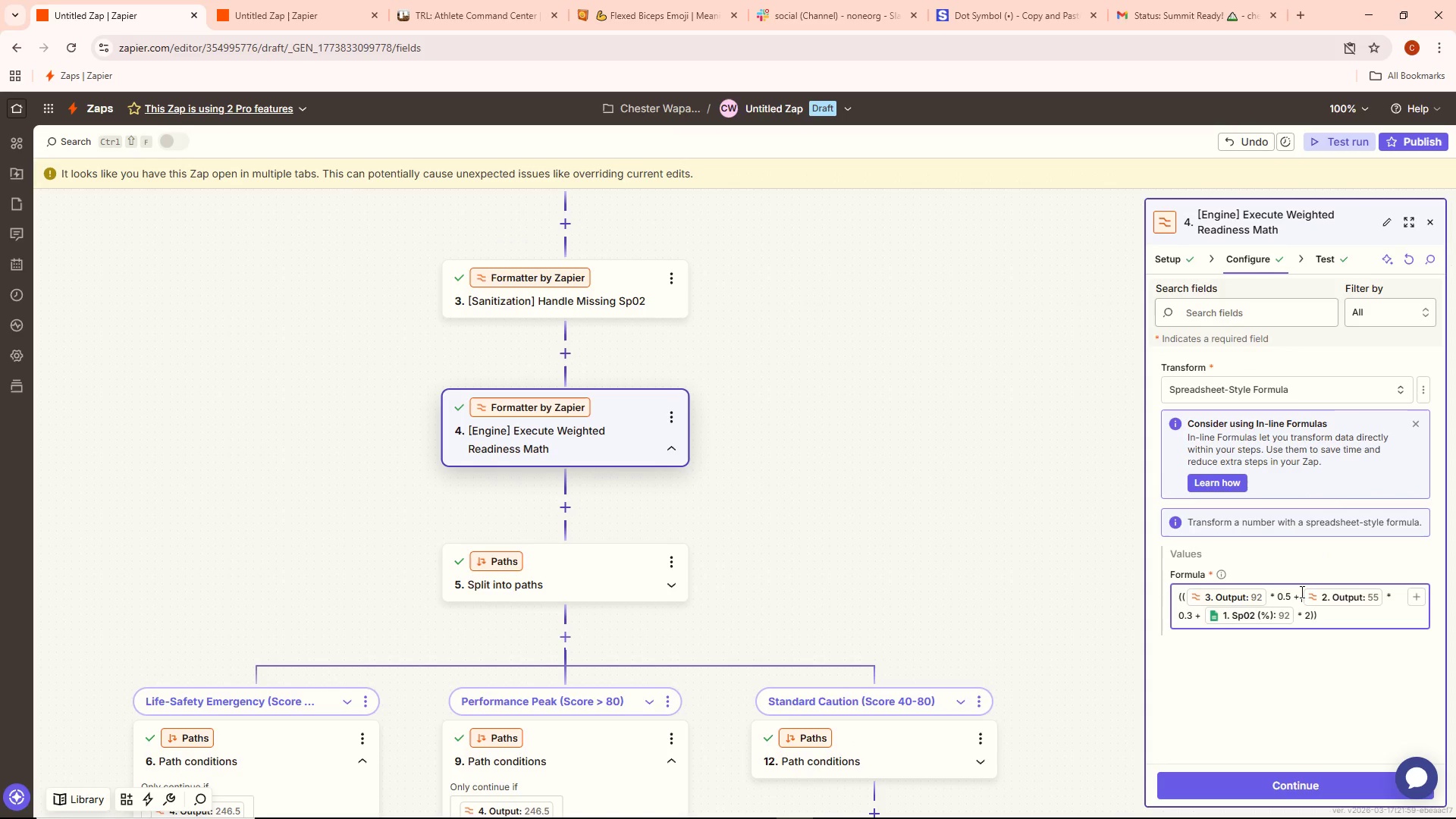 
key(Control+ControlLeft)
 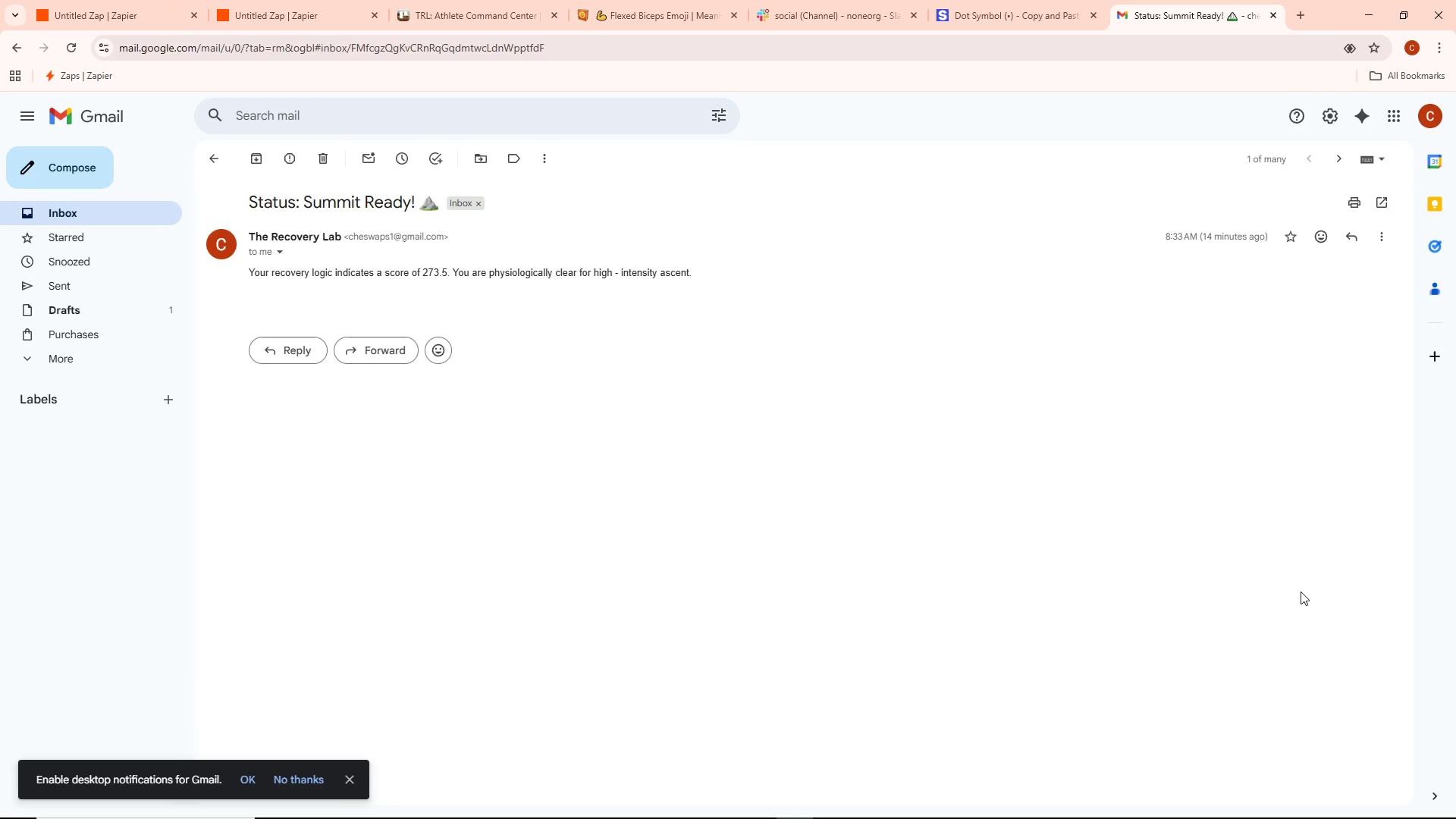 
key(Control+9)
 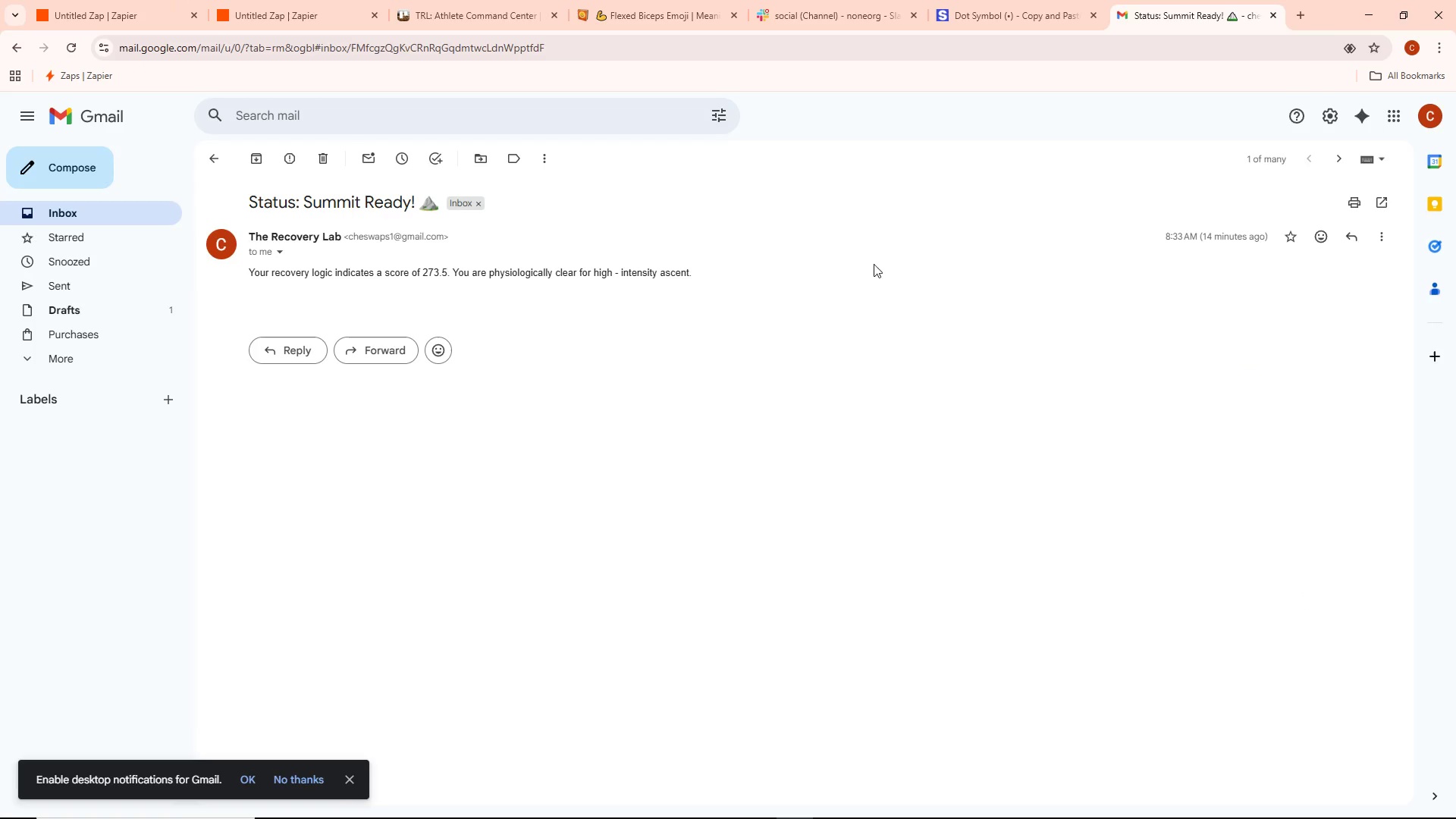 
left_click([123, 0])
 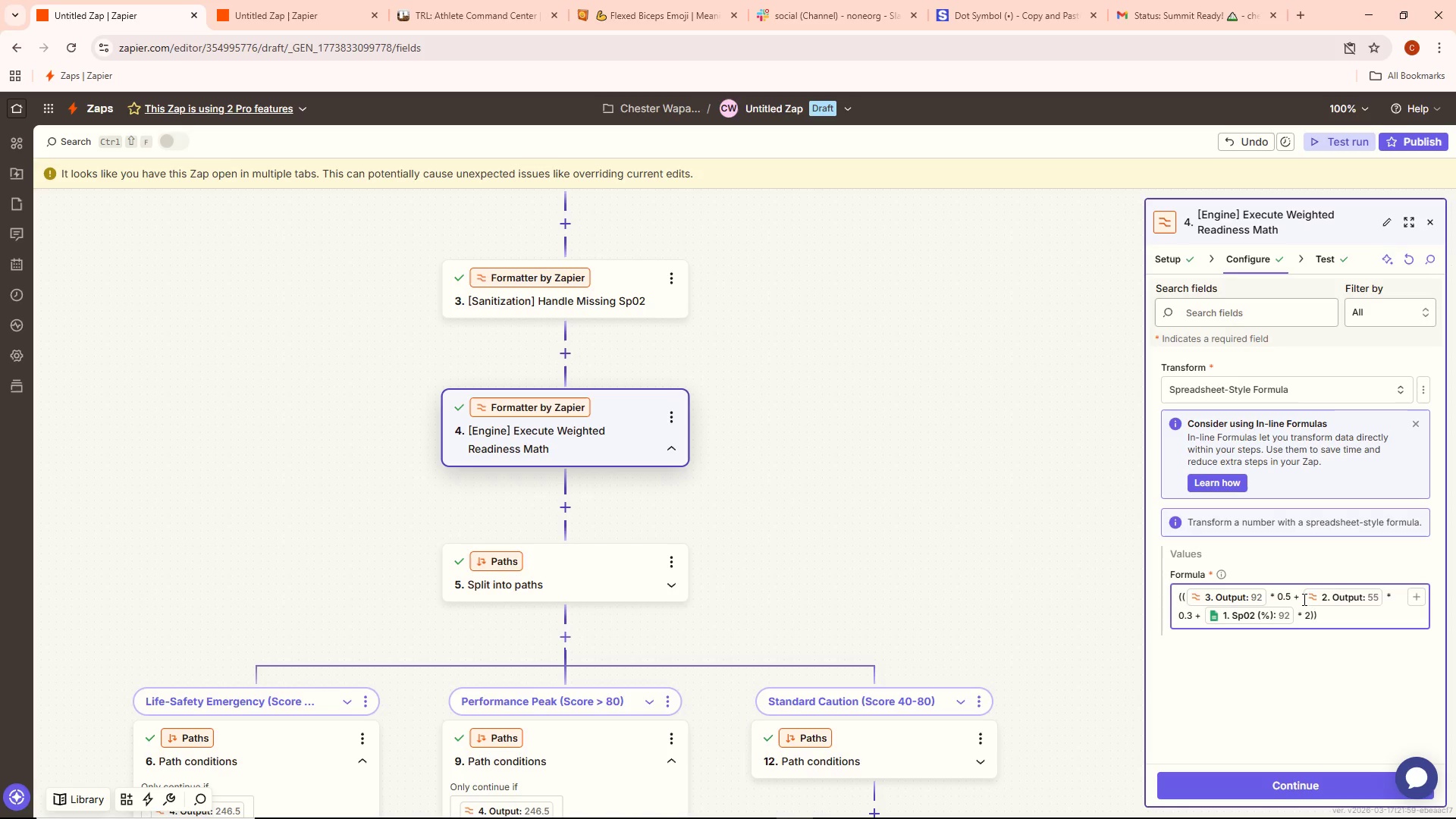 
key(Shift+ShiftLeft)
 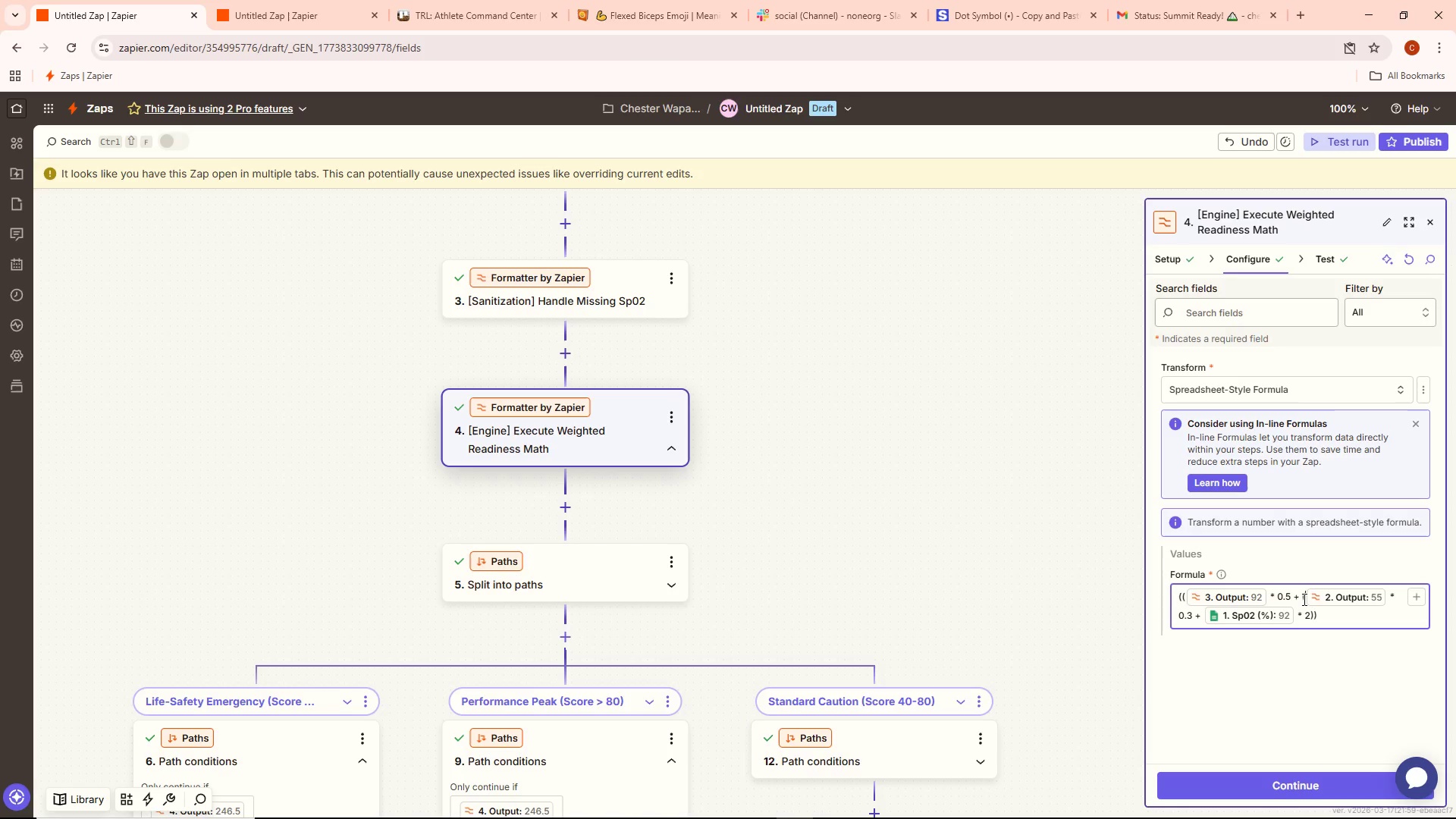 
key(Shift+9)
 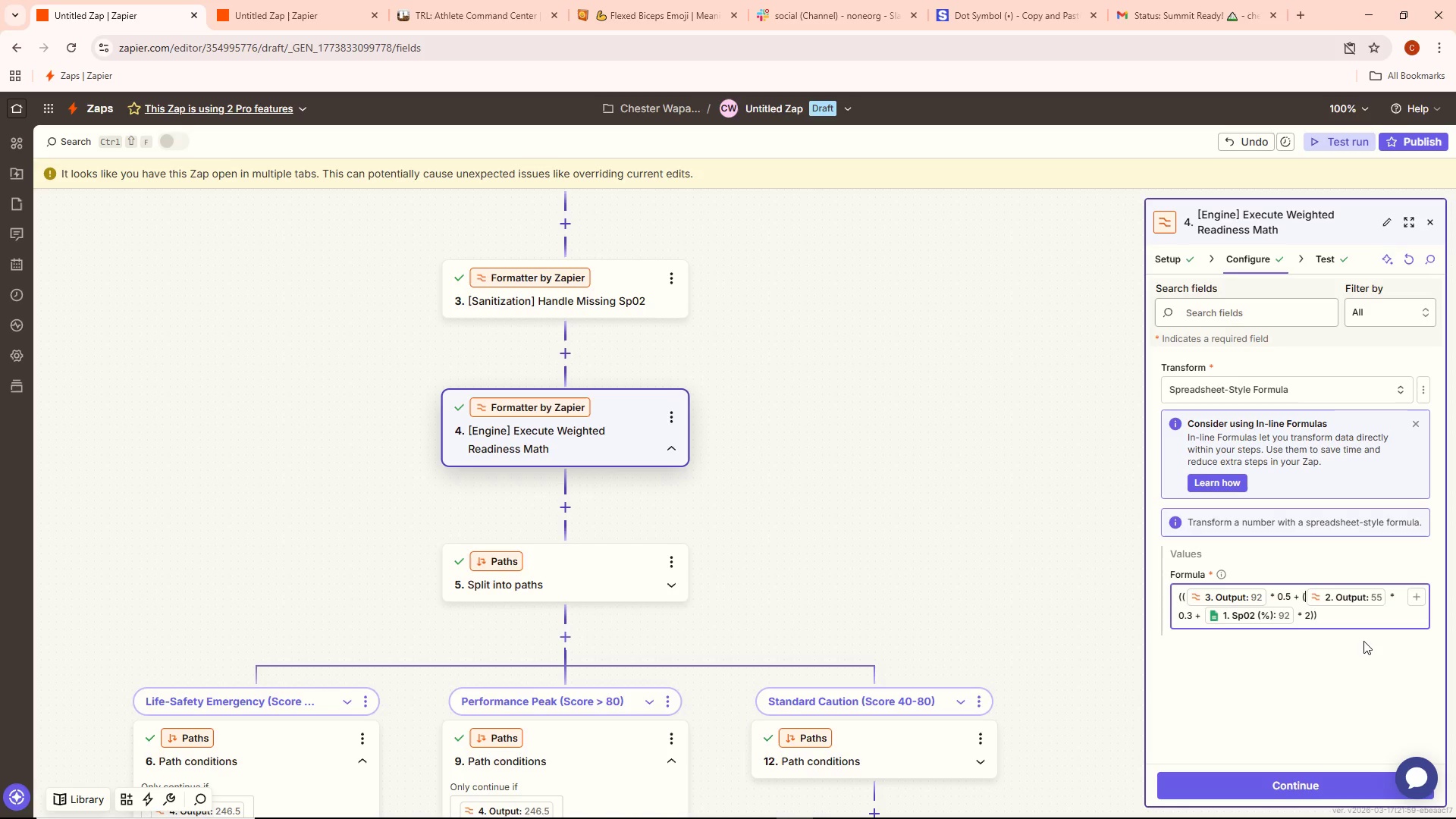 
wait(7.19)
 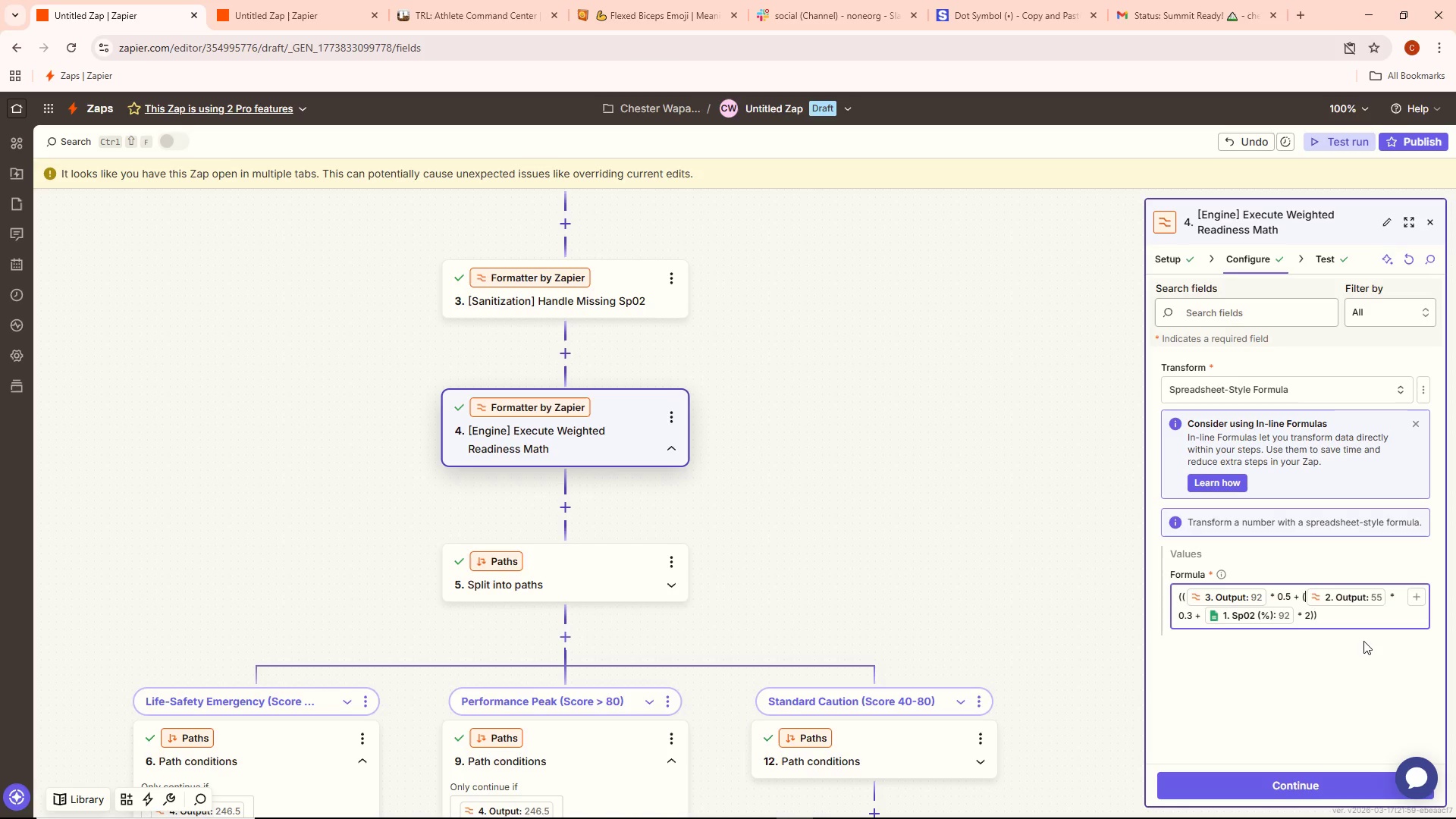 
left_click([1191, 620])
 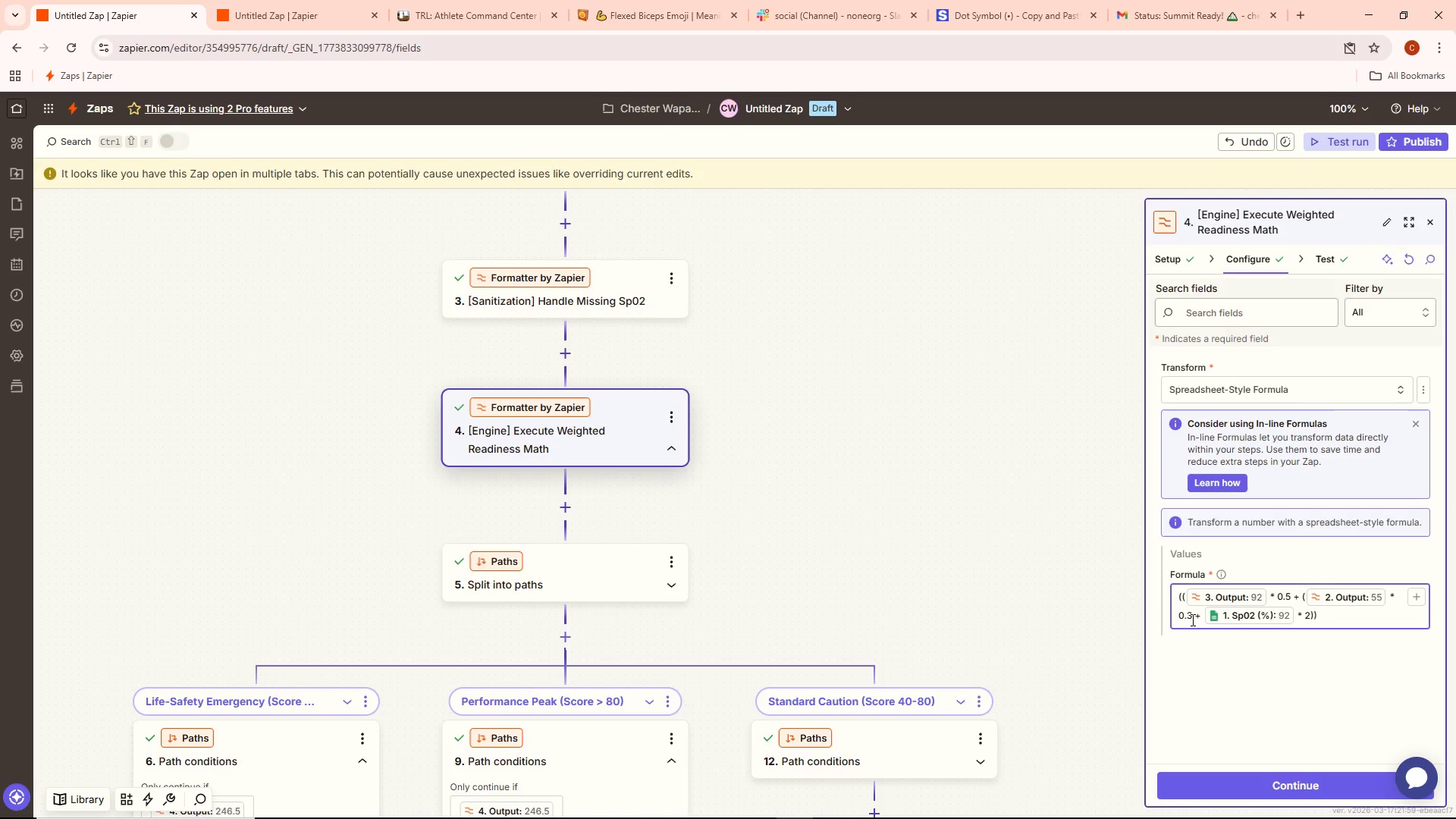 
key(Shift+ShiftLeft)
 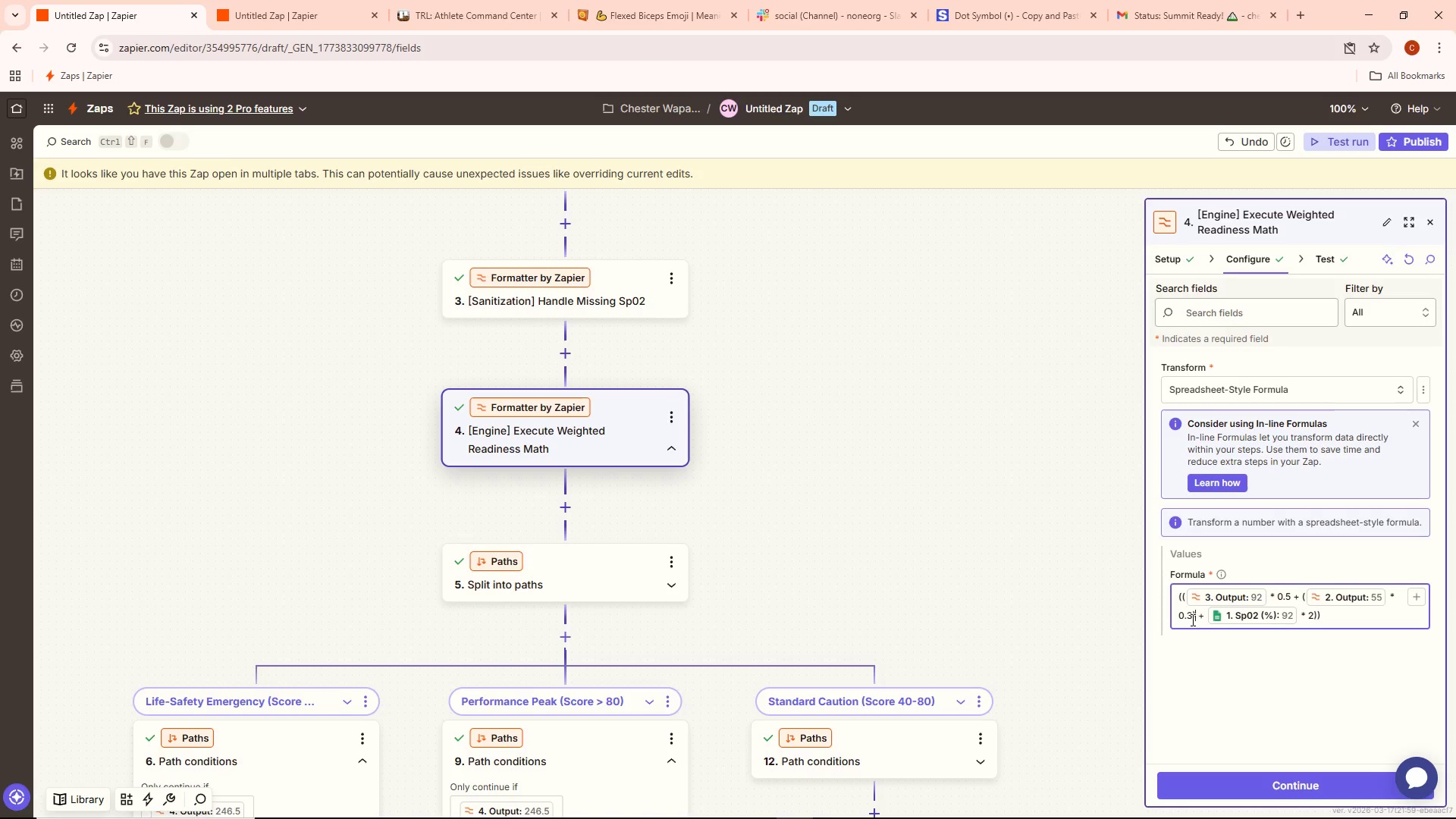 
key(Shift+0)
 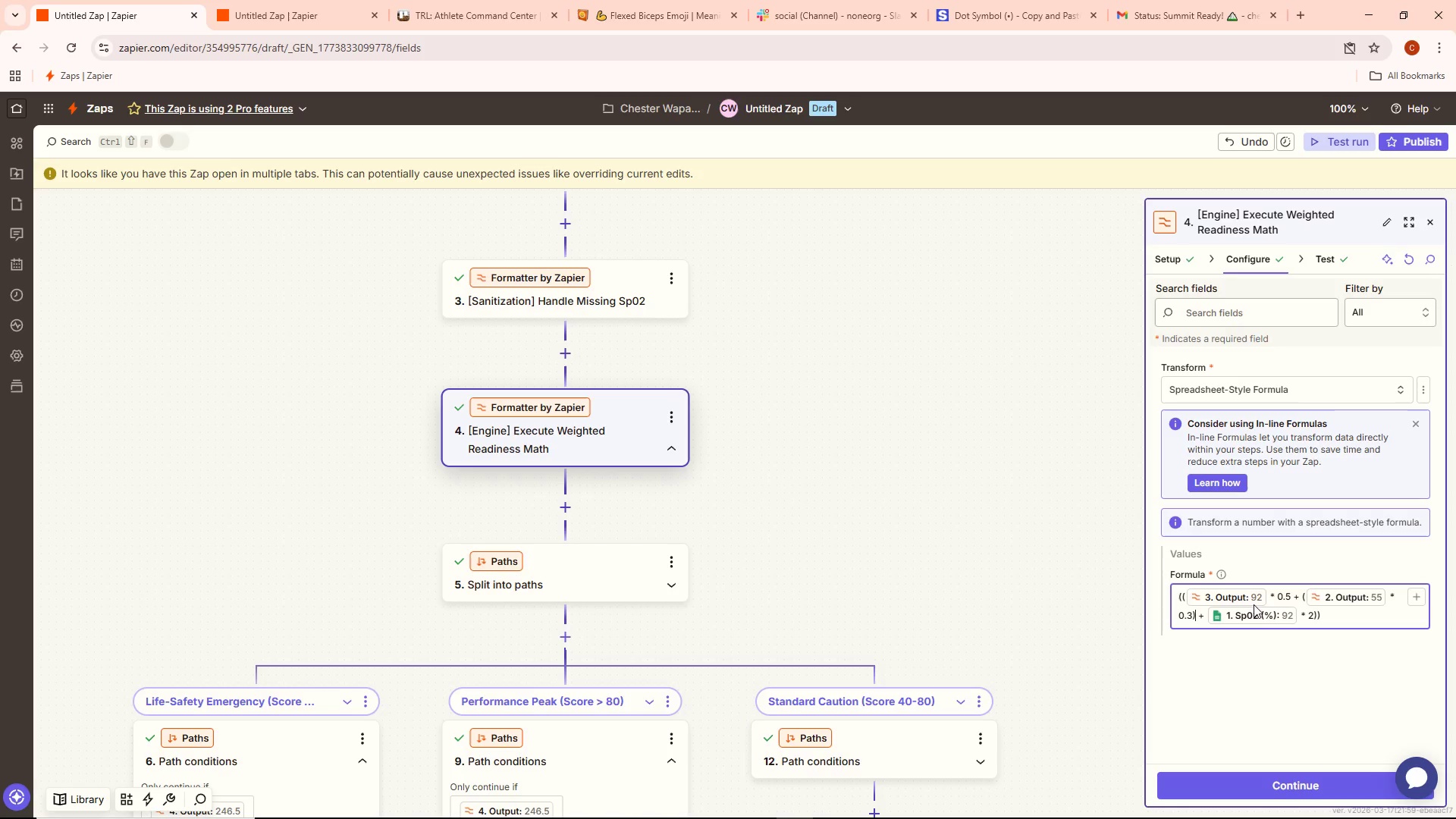 
mouse_move([1289, 594])
 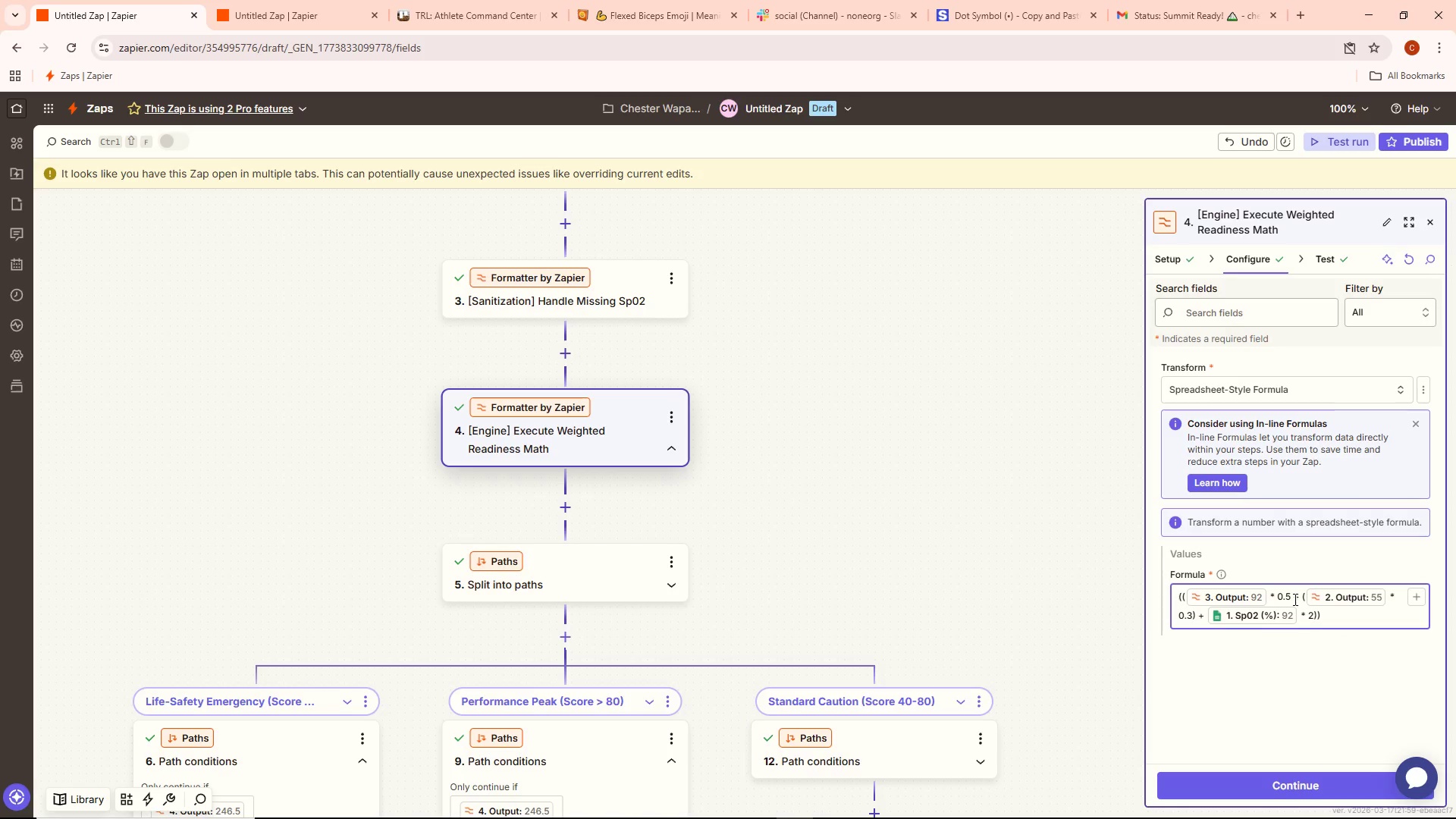 
left_click([1294, 599])
 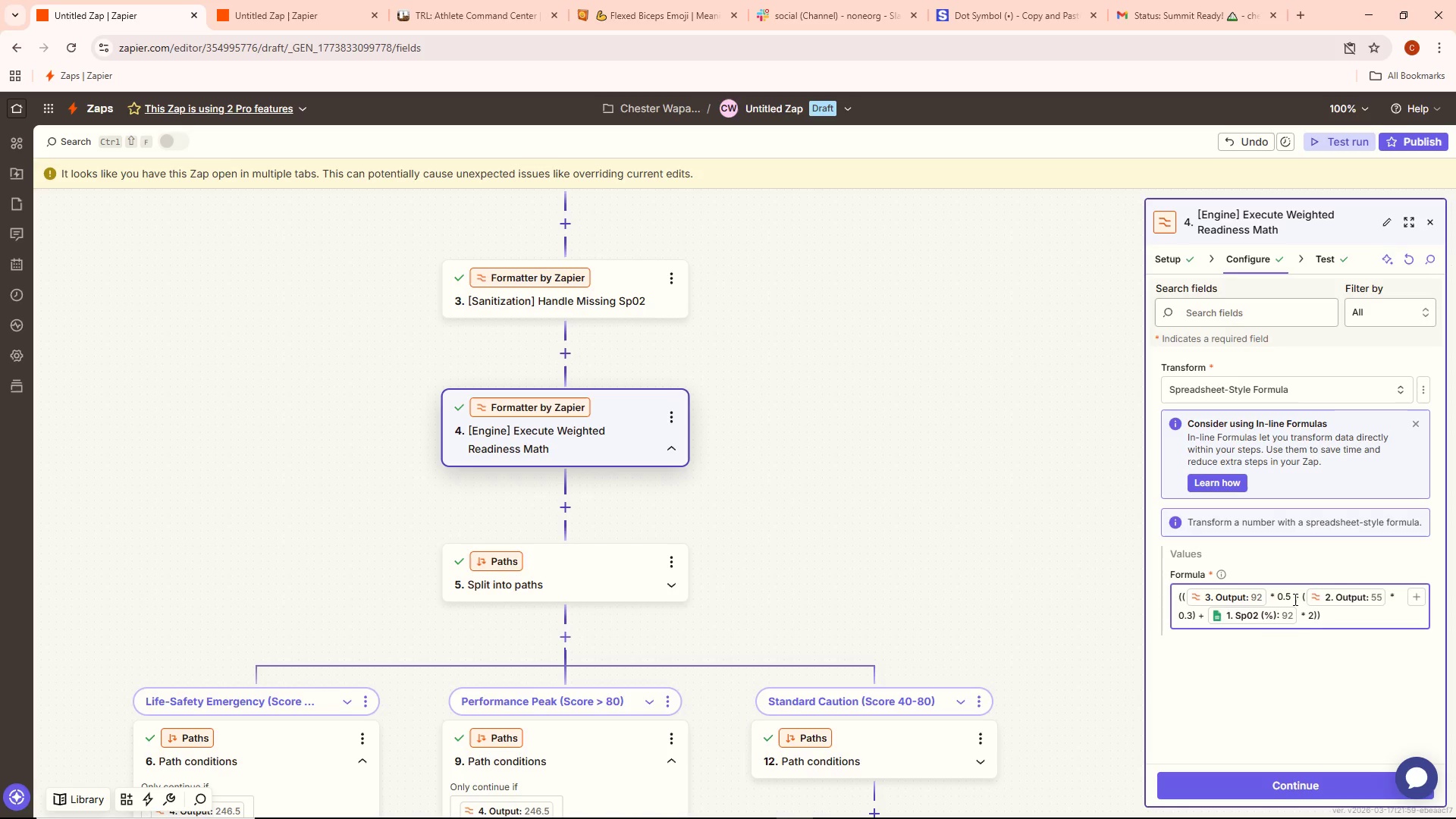 
key(ArrowLeft)
 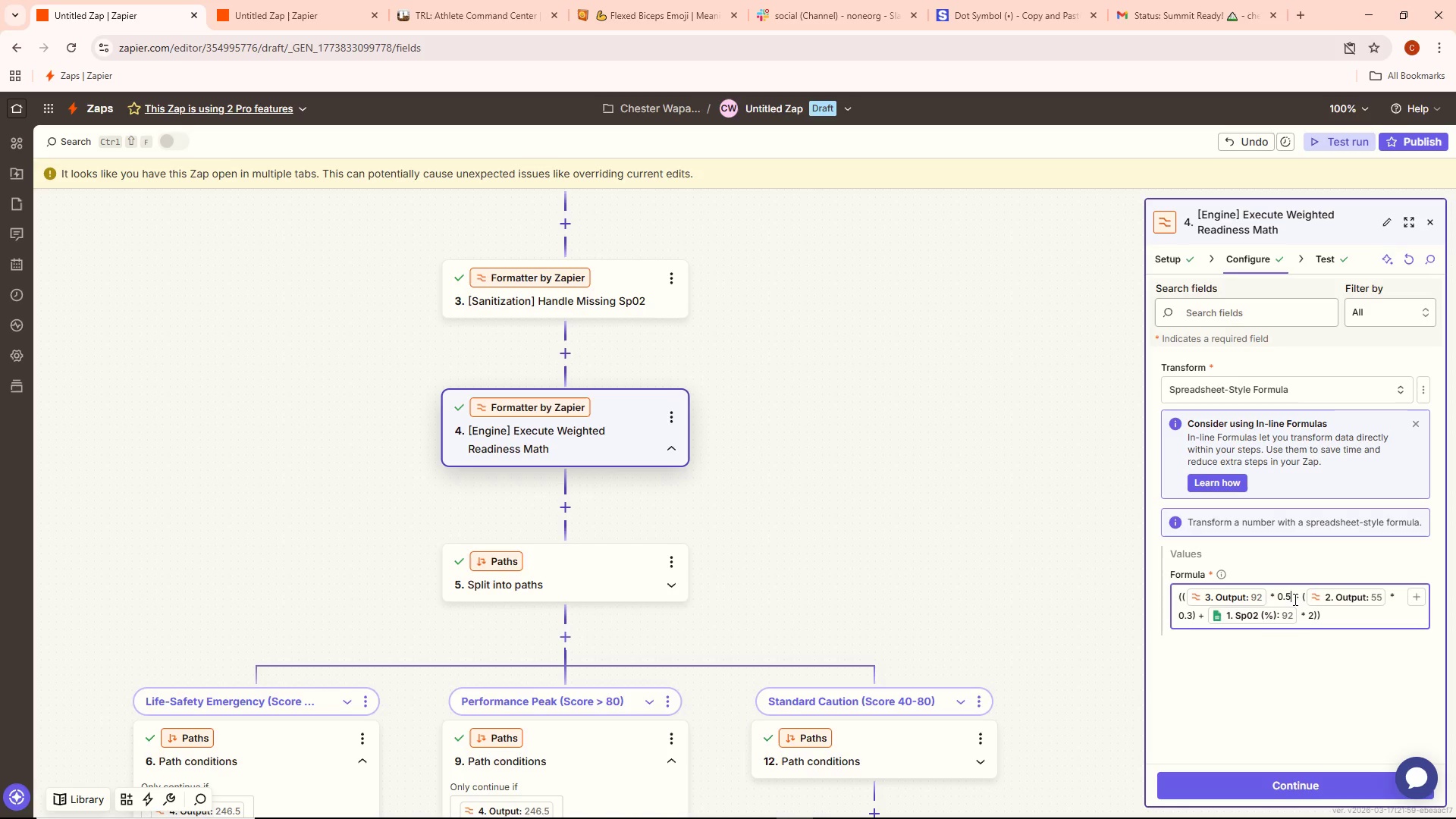 
key(Shift+ShiftLeft)
 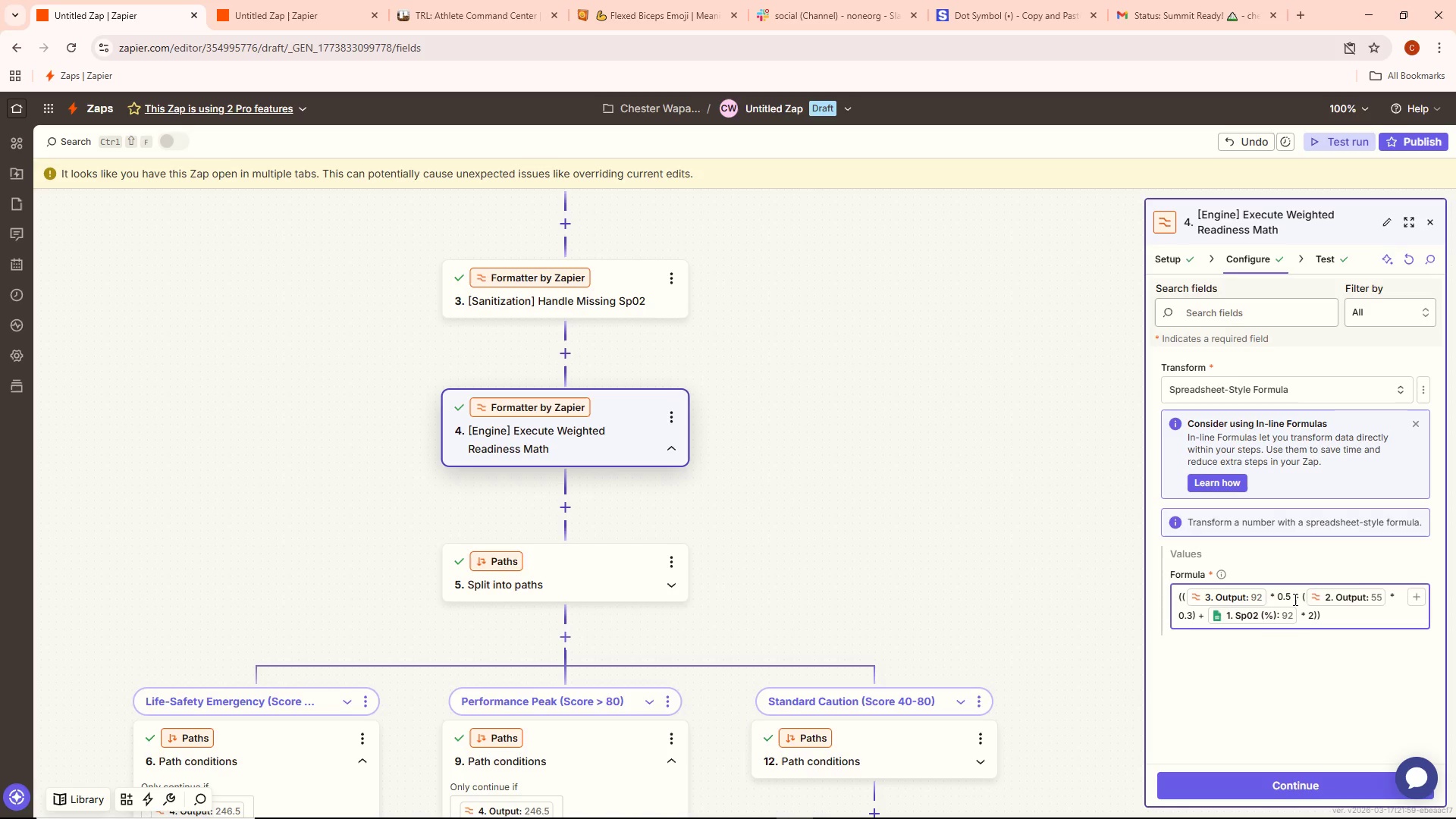 
key(Shift+0)
 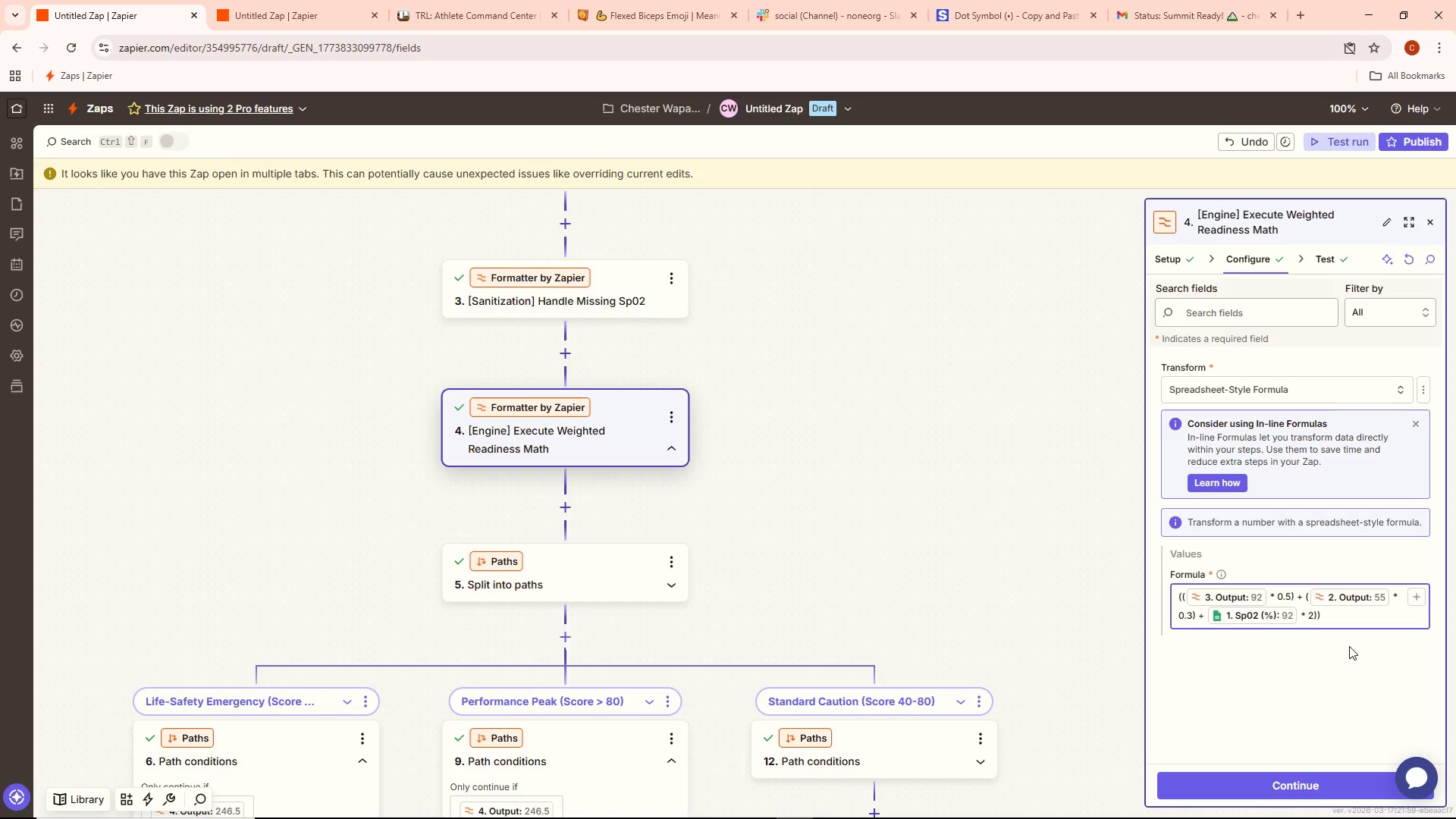 
left_click([1338, 614])
 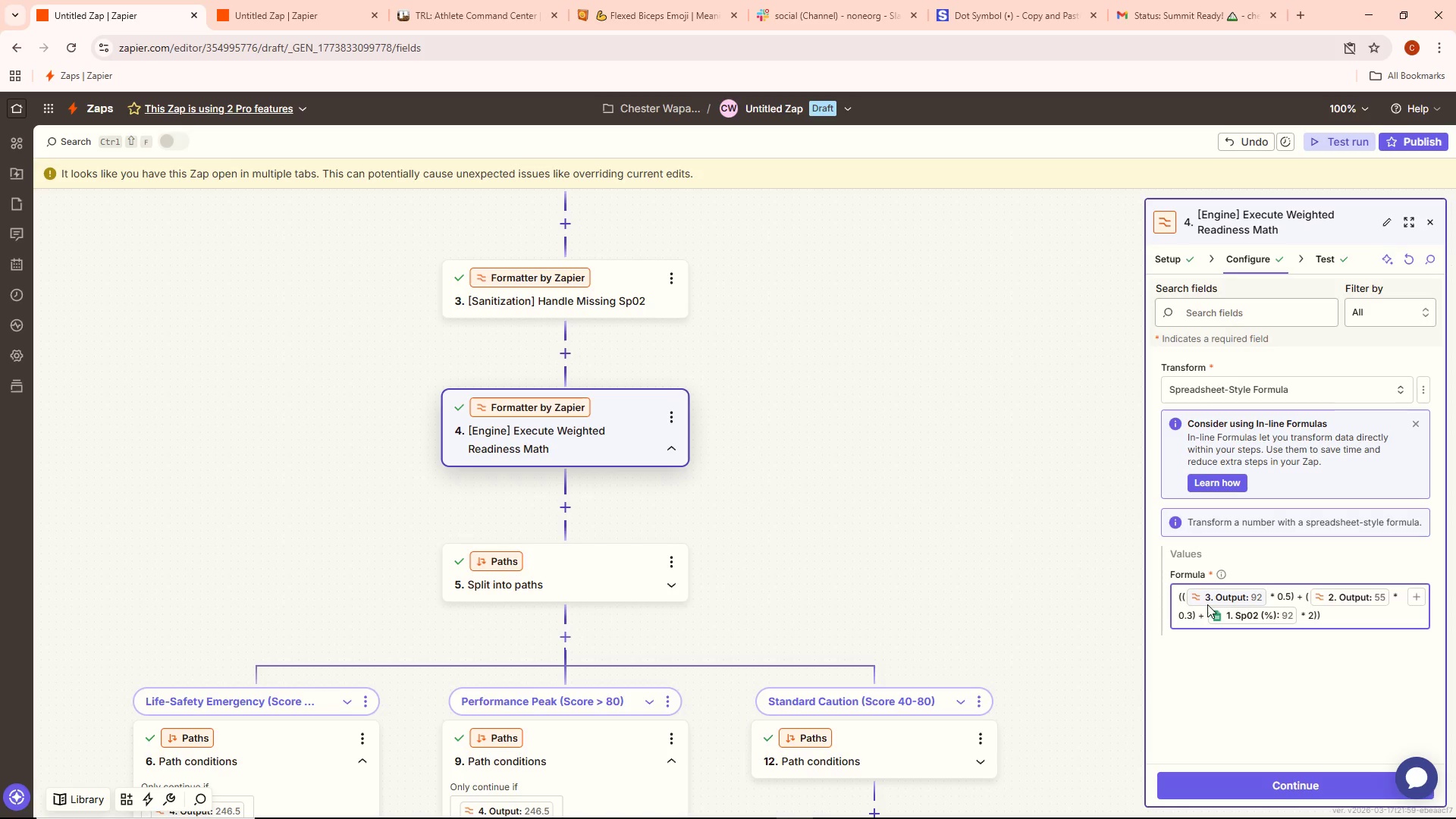 
left_click([1207, 619])
 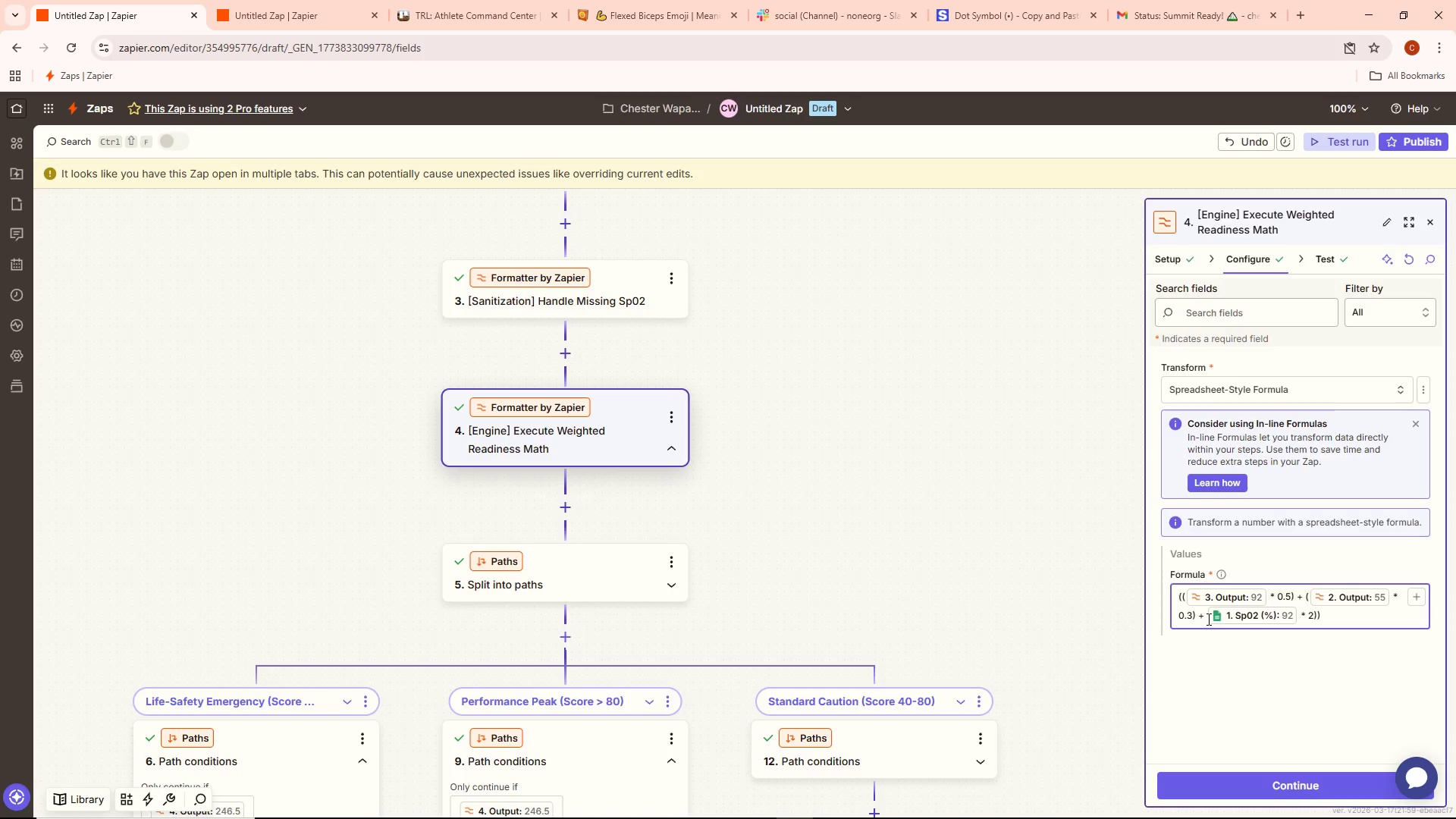 
key(Shift+9)
 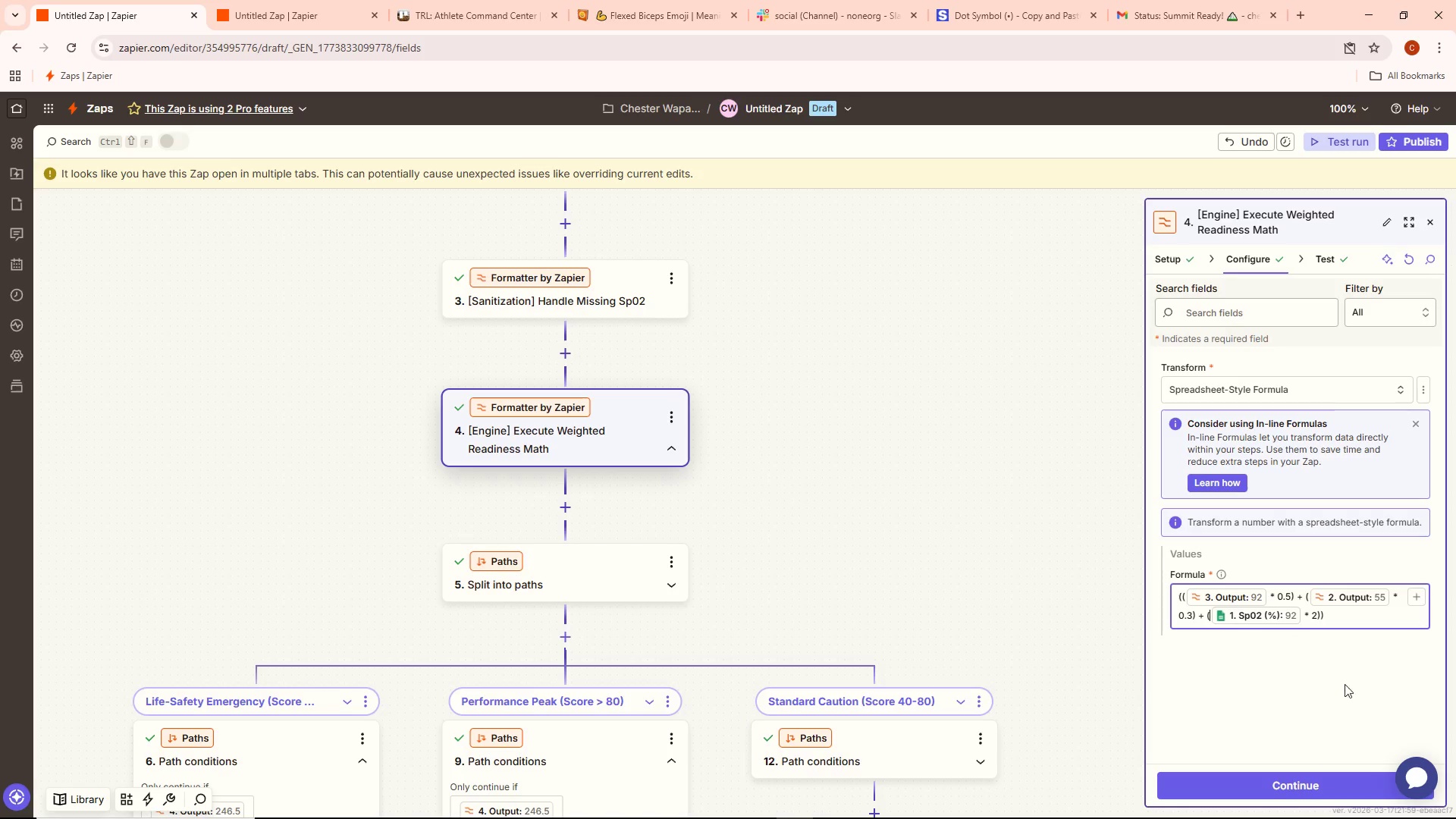 
left_click([1295, 794])
 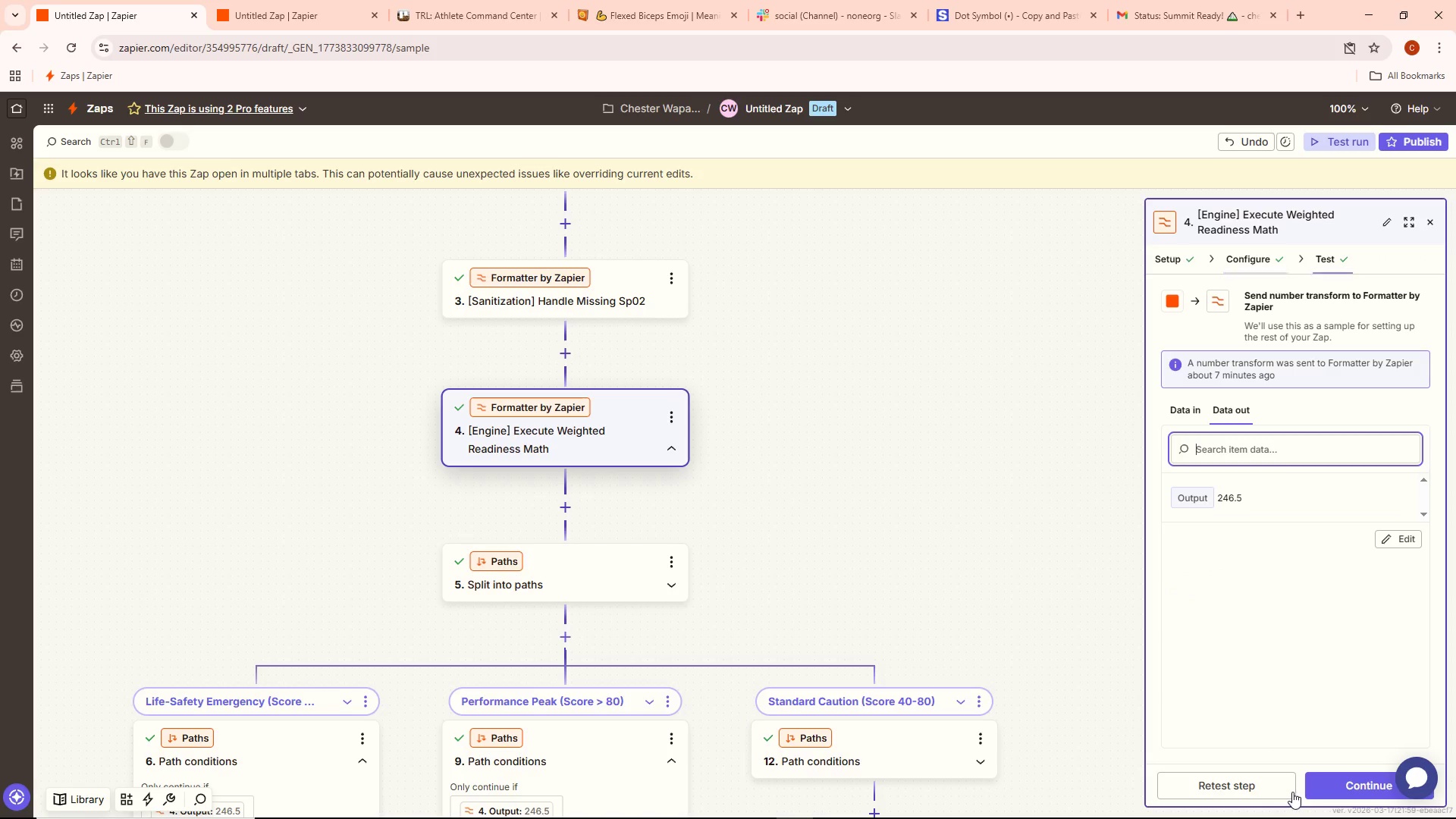 
left_click([1283, 780])
 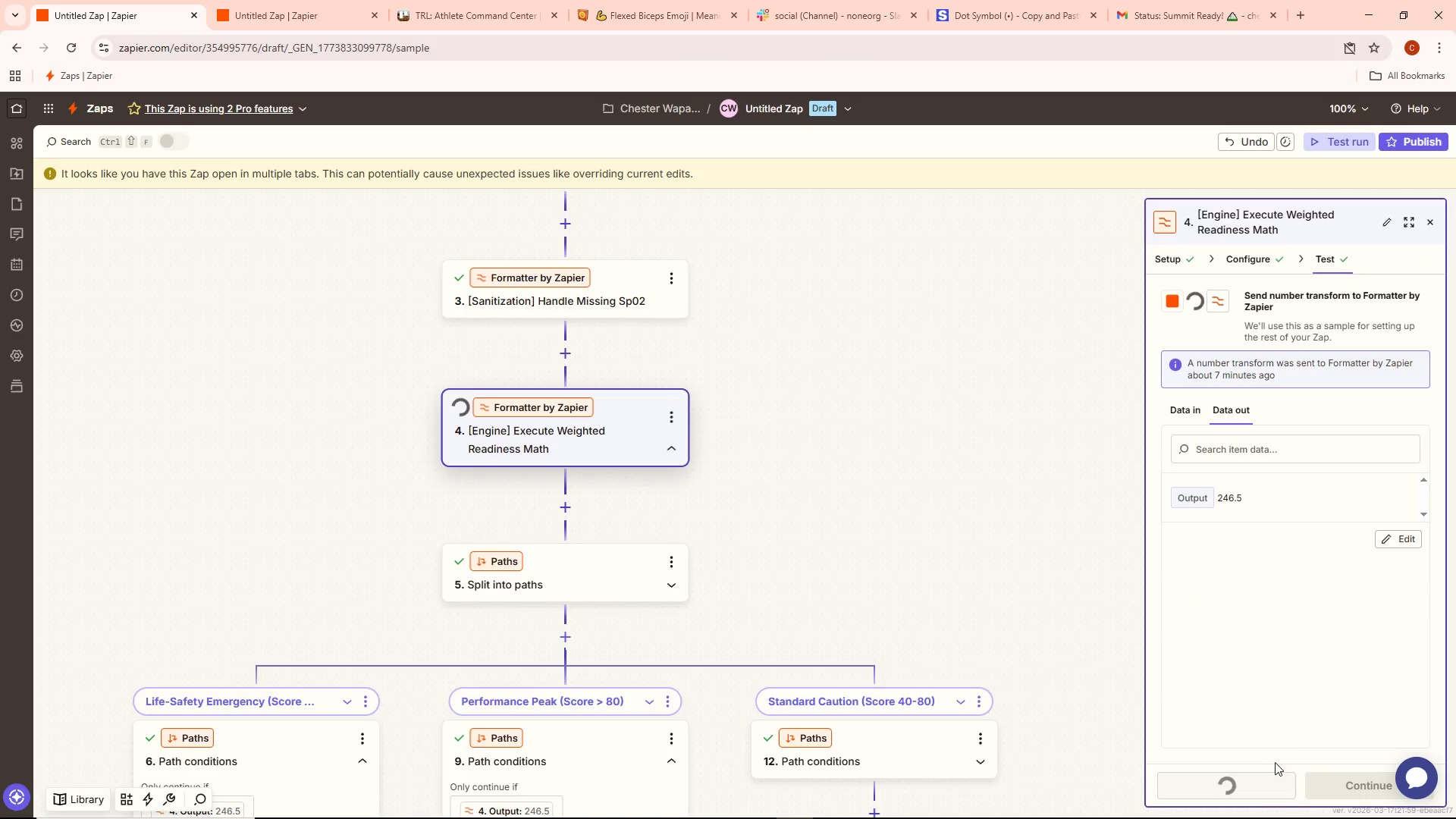 
mouse_move([1256, 720])
 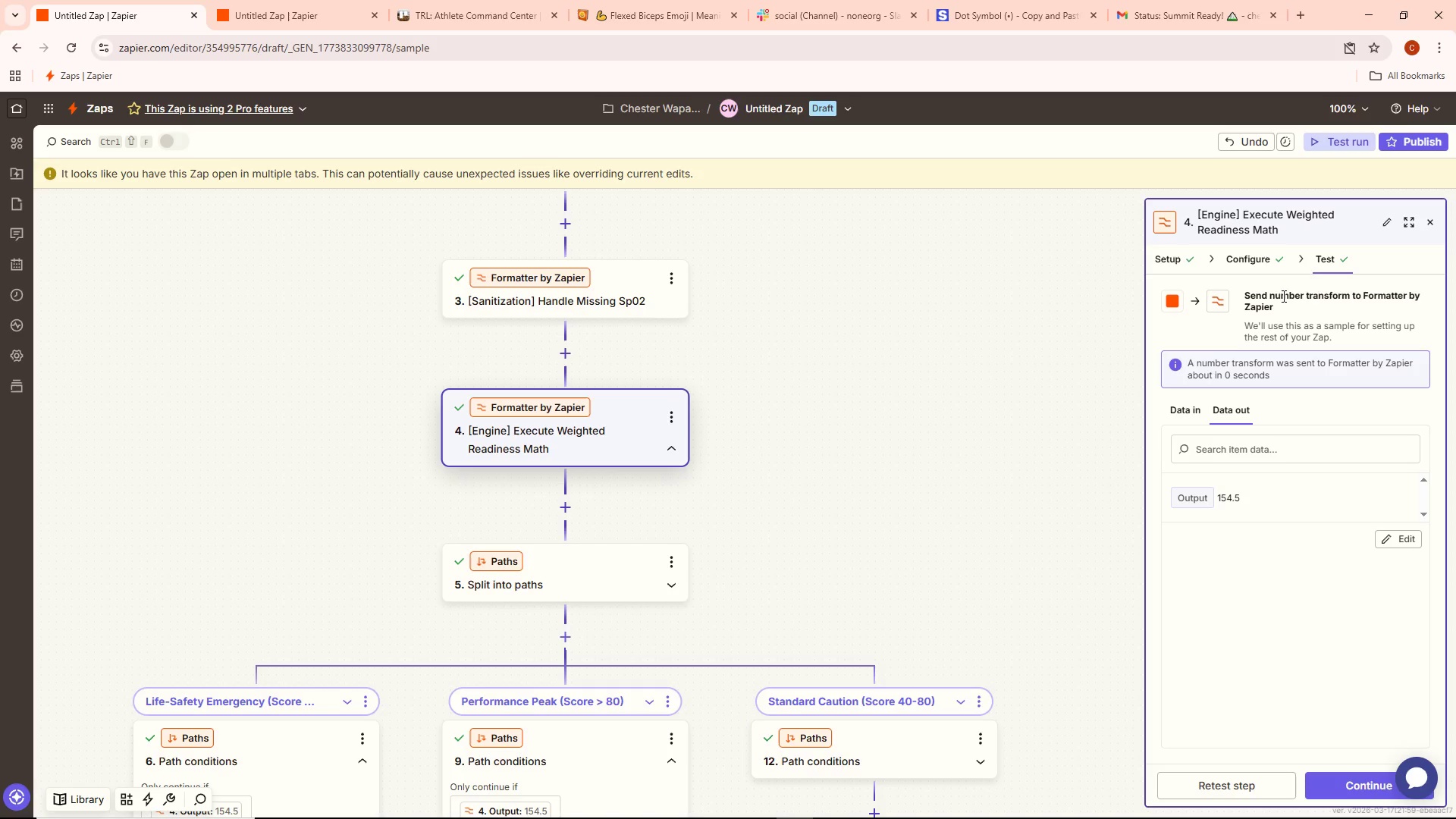 
left_click([1263, 254])
 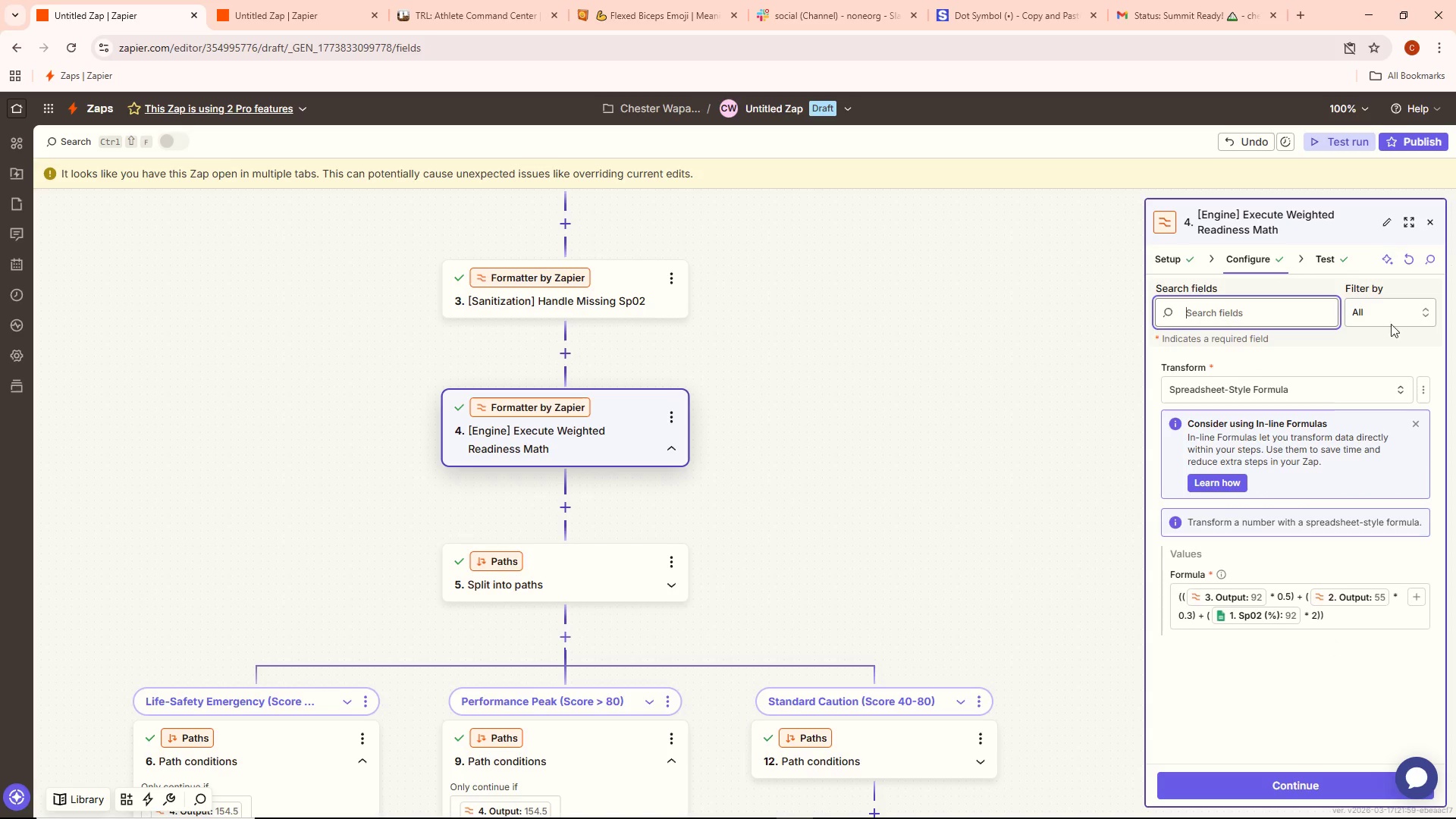 
left_click([1323, 262])
 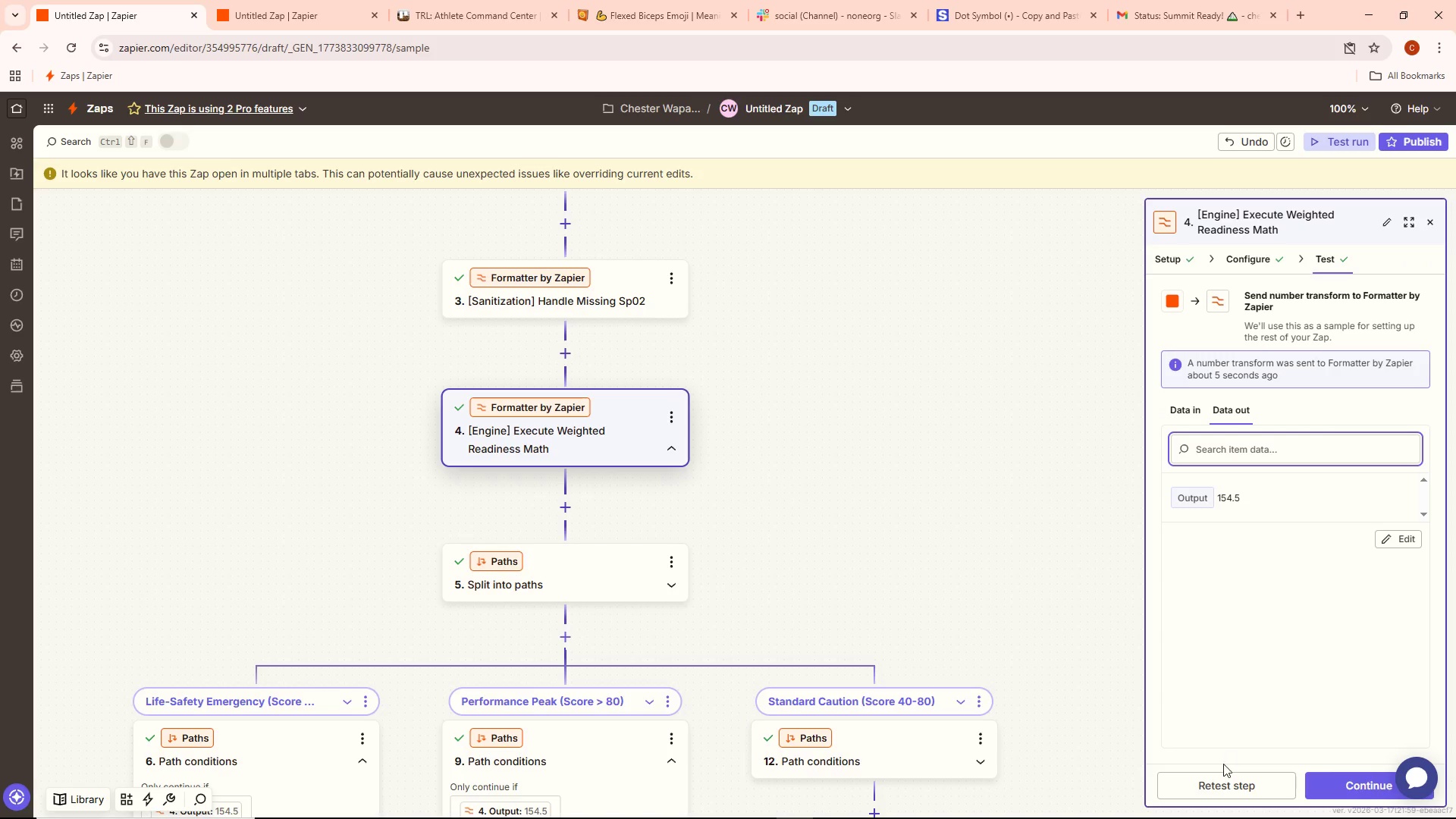 
left_click([1219, 781])
 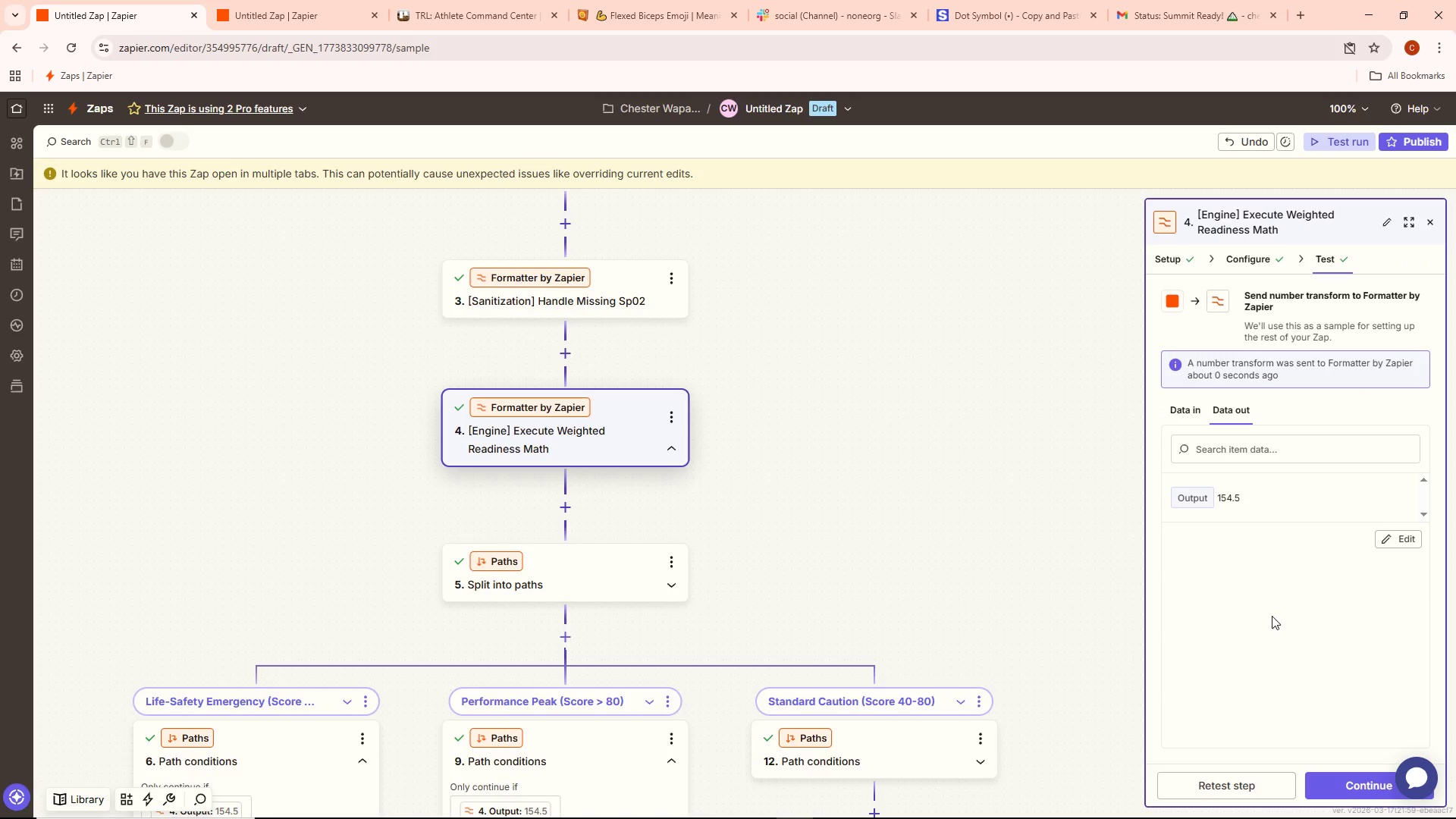 
left_click([1268, 262])
 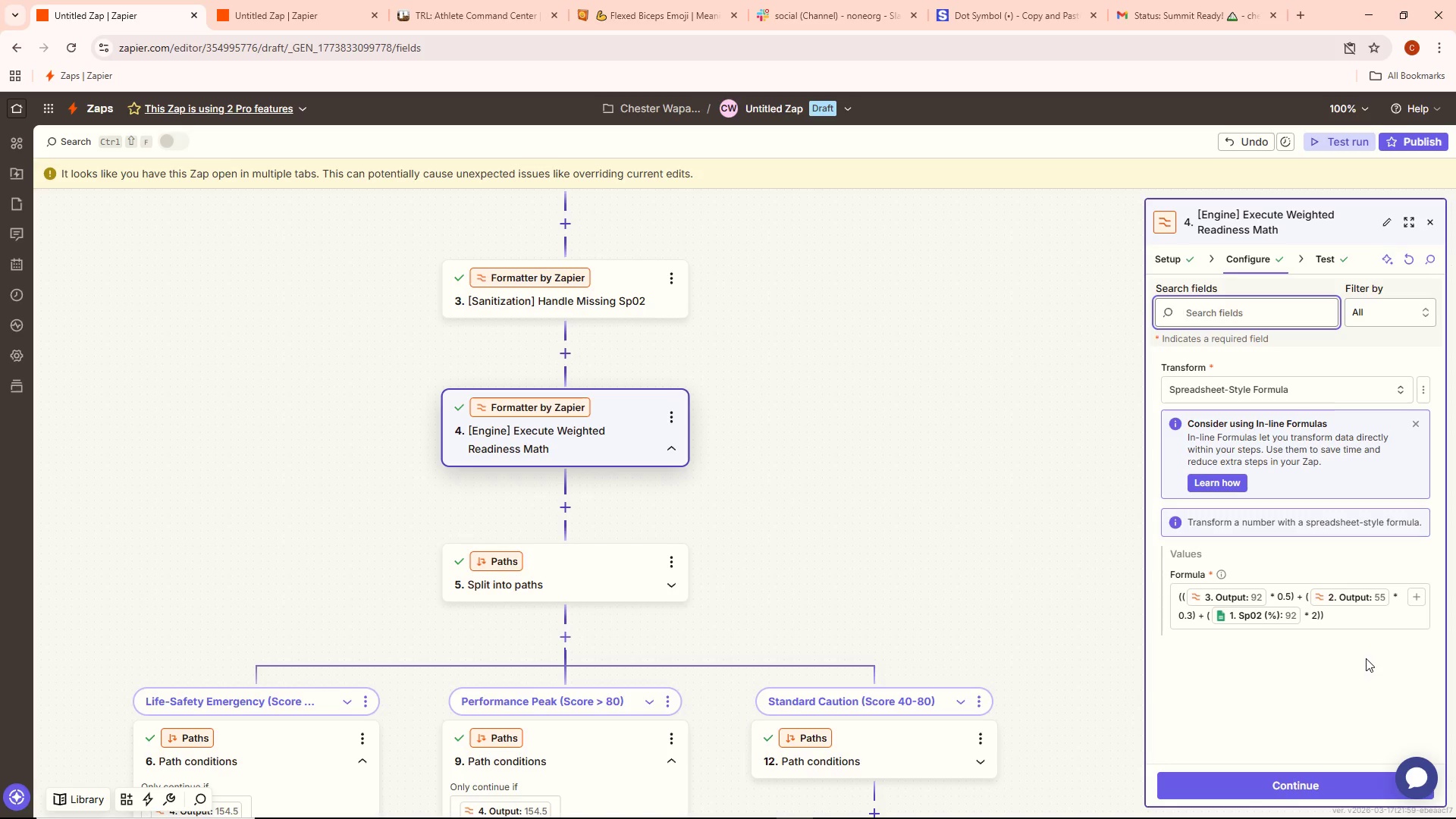 
wait(22.69)
 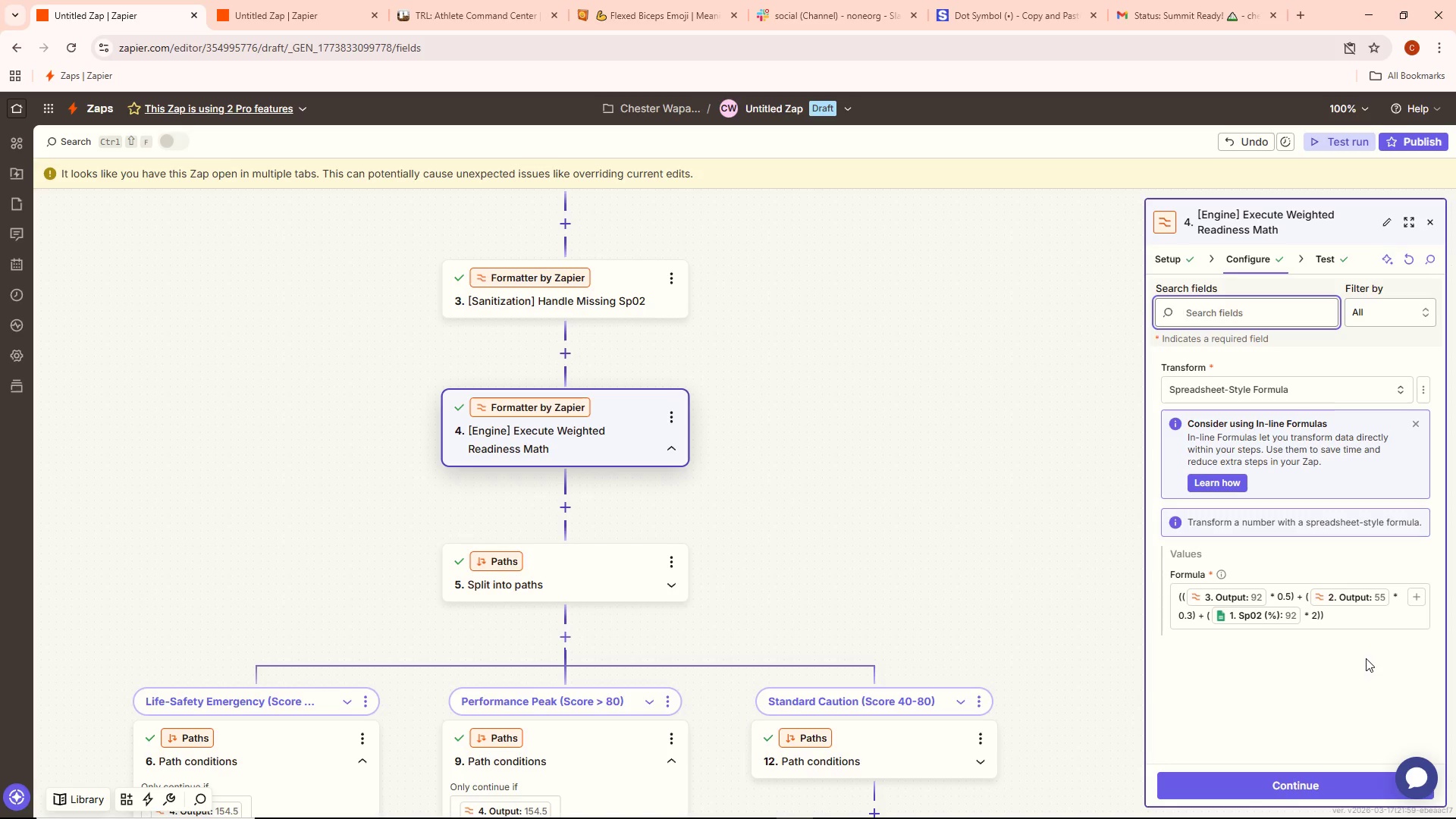 
left_click([1272, 619])
 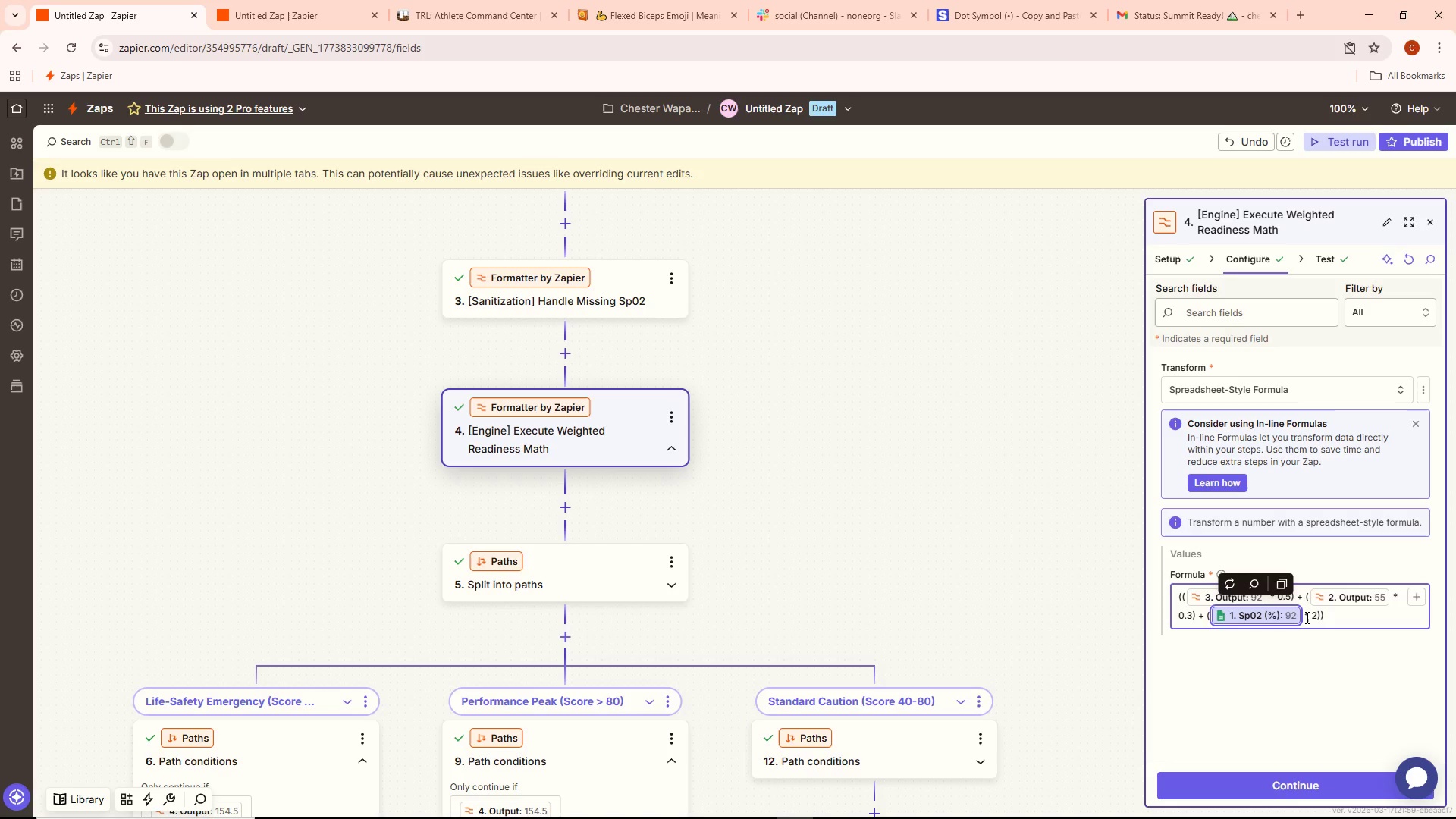 
wait(6.56)
 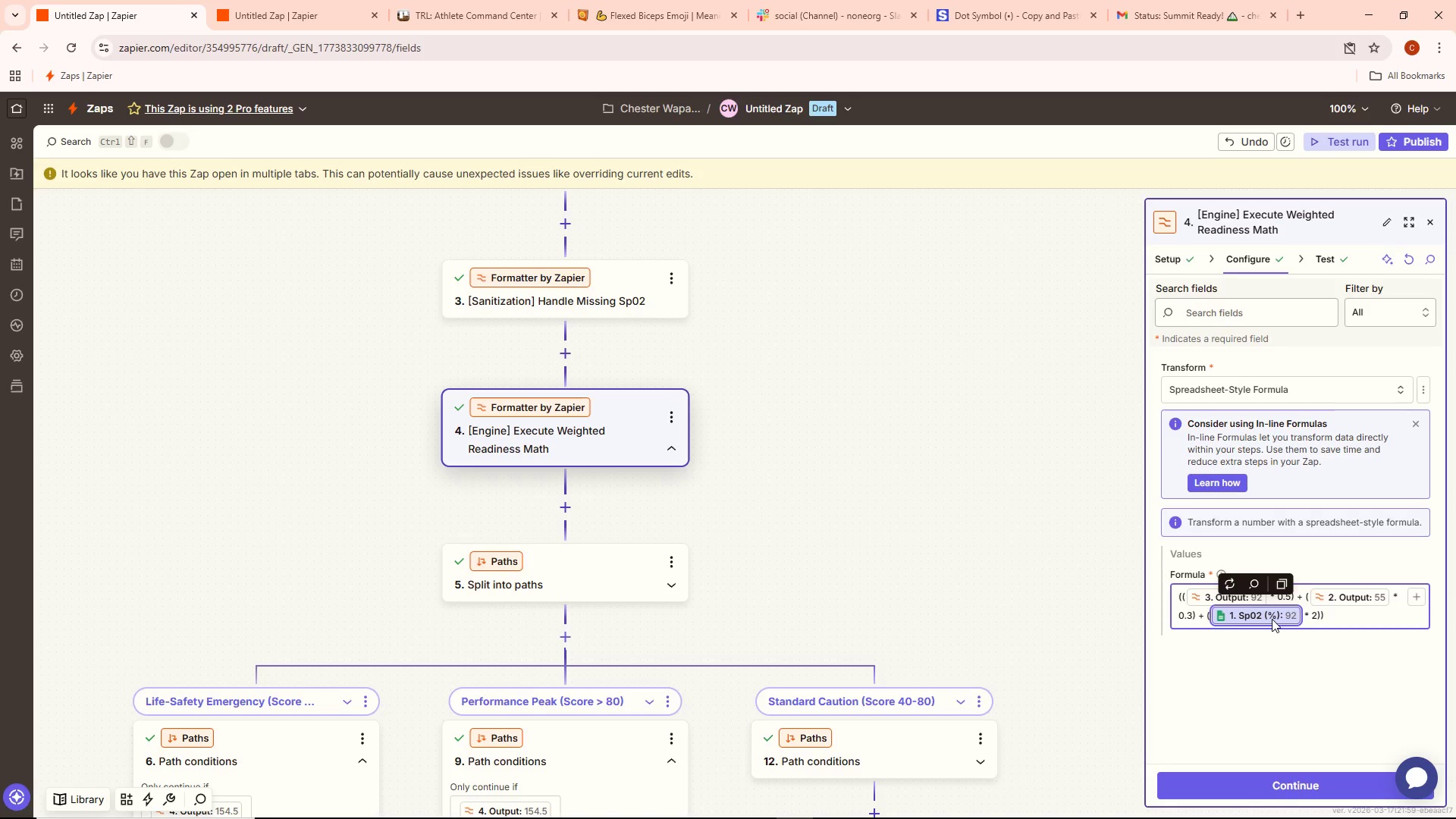 
key(Backspace)
 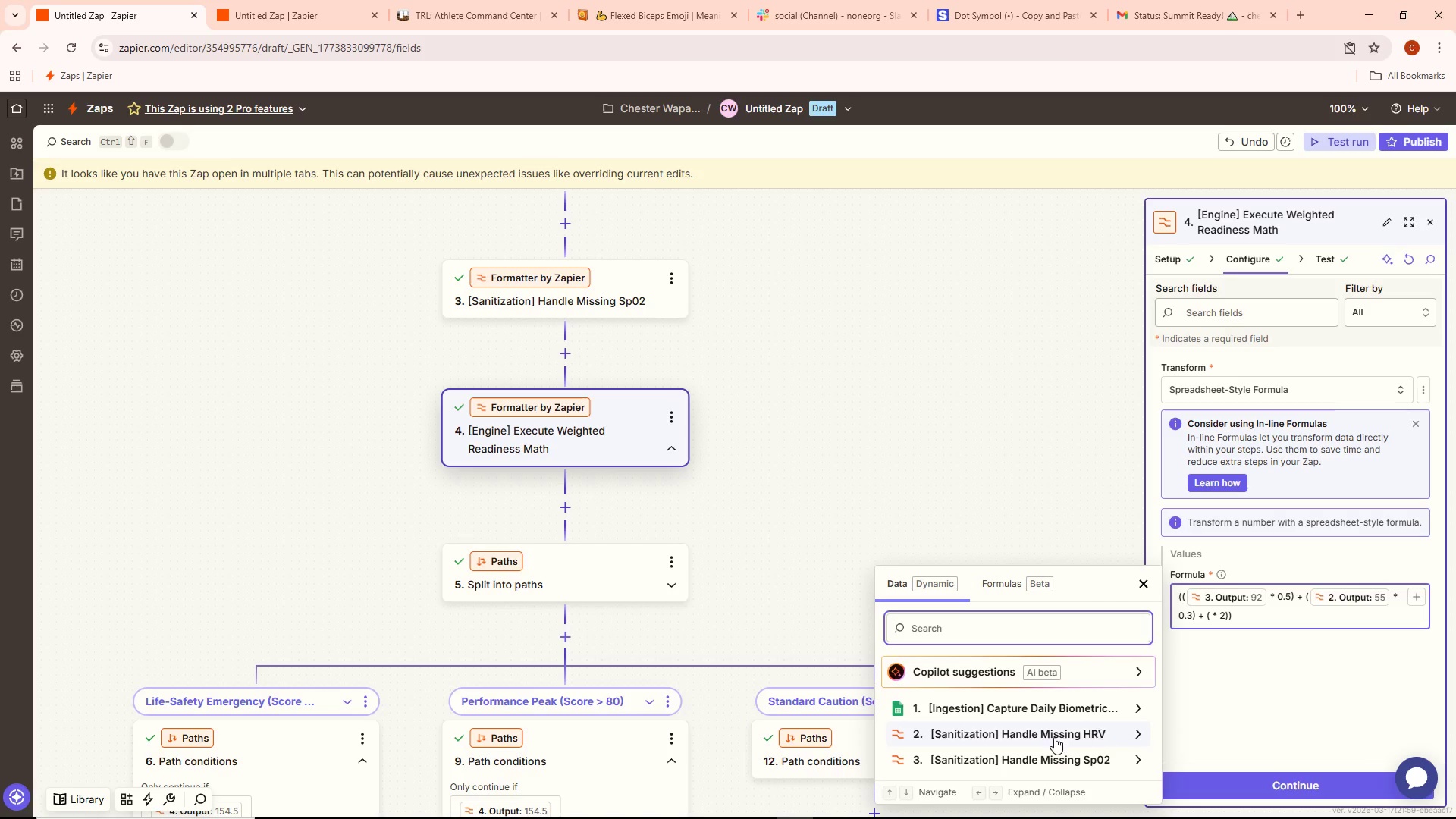 
scroll: coordinate [1015, 730], scroll_direction: down, amount: 1.0
 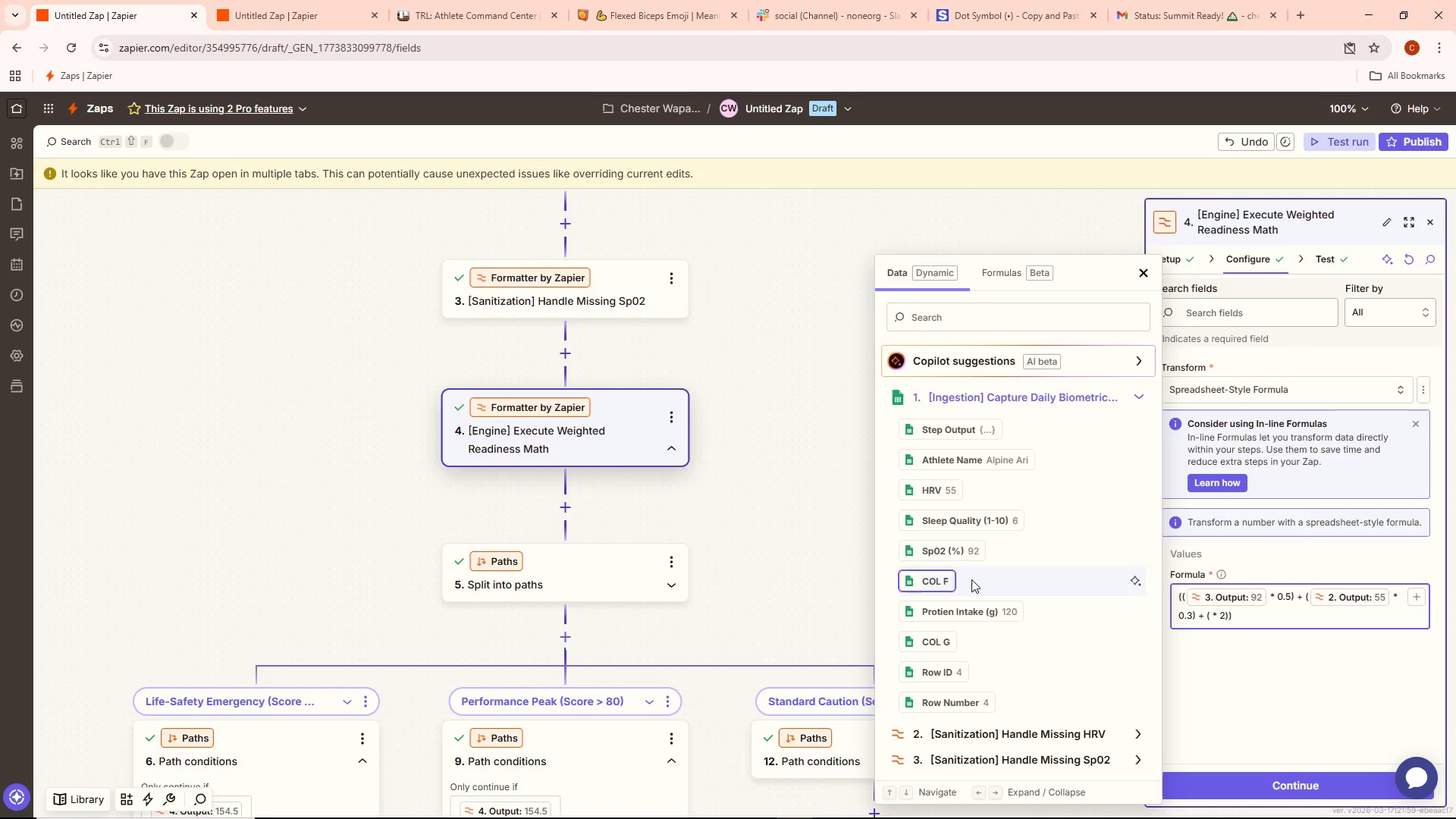 
wait(6.5)
 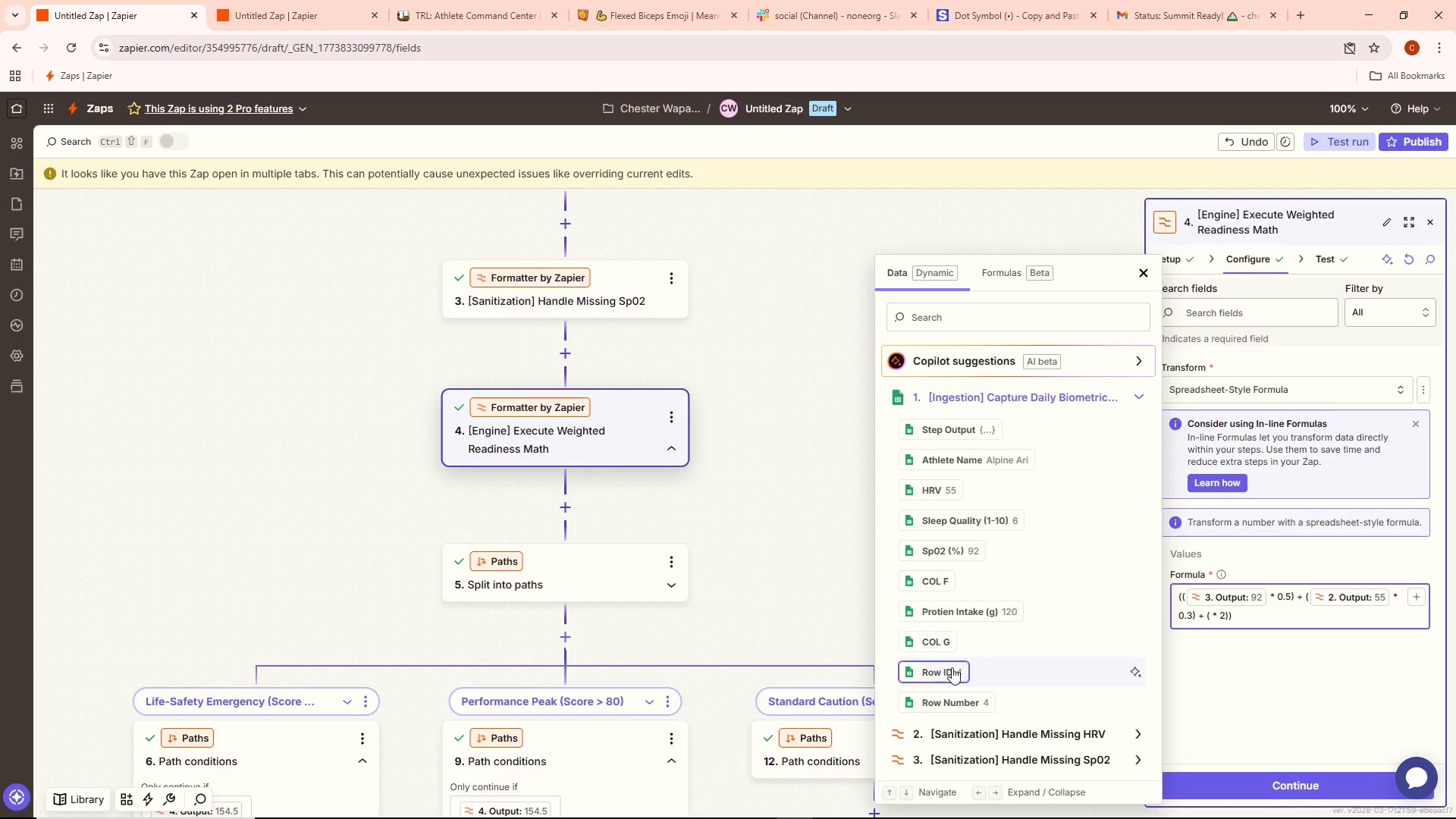 
left_click([977, 523])
 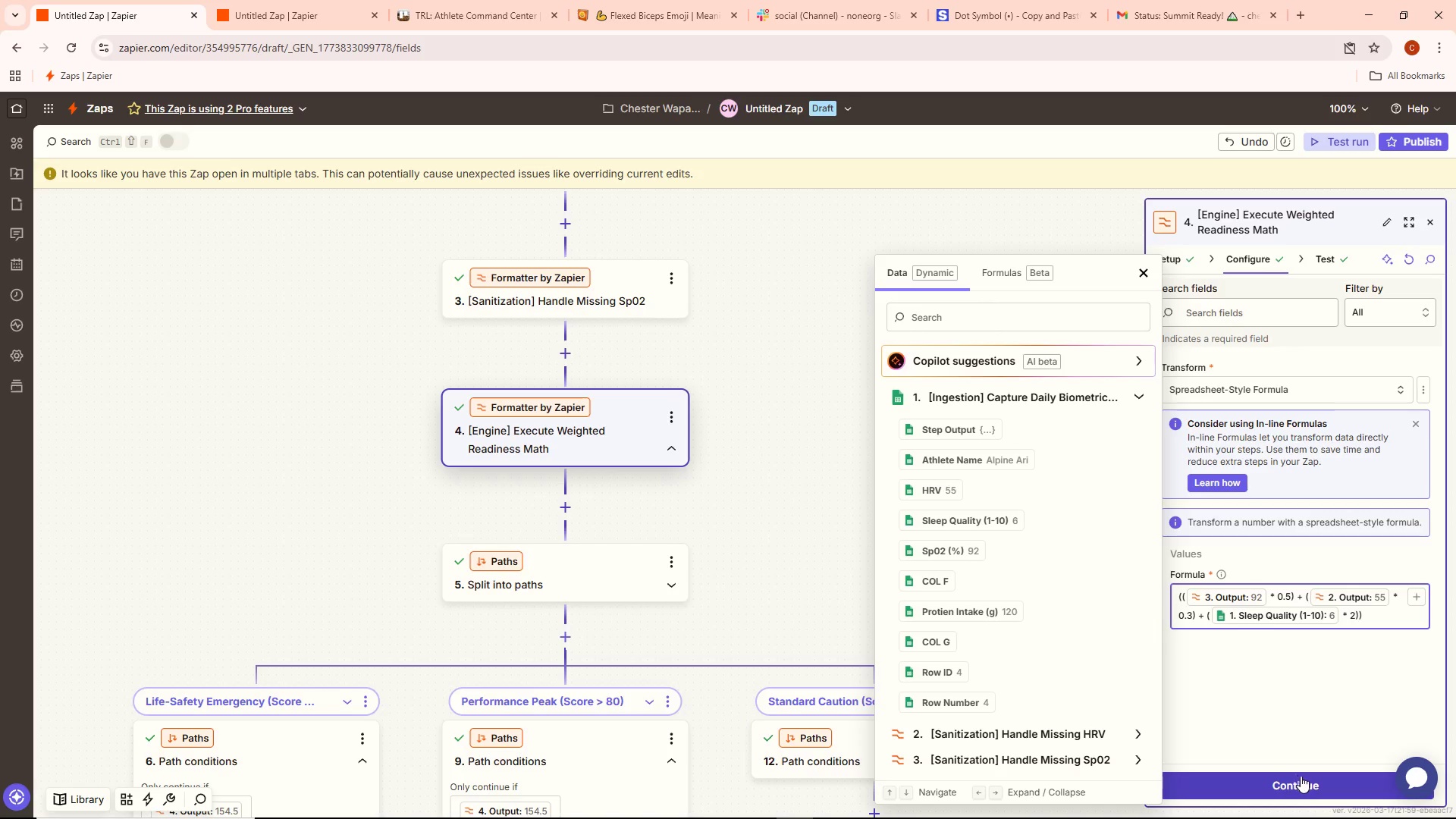 
left_click([1304, 786])
 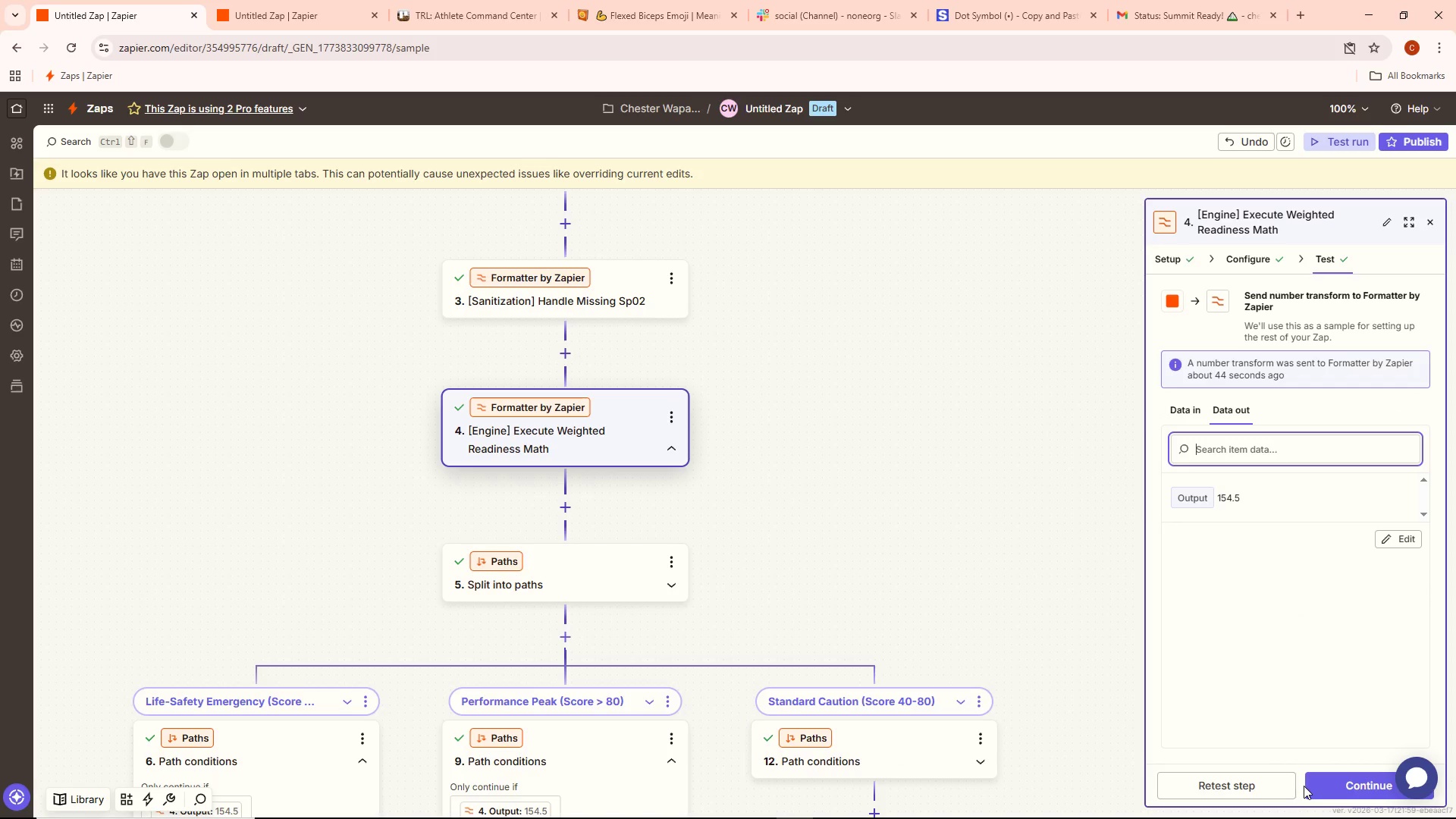 
left_click([1279, 783])
 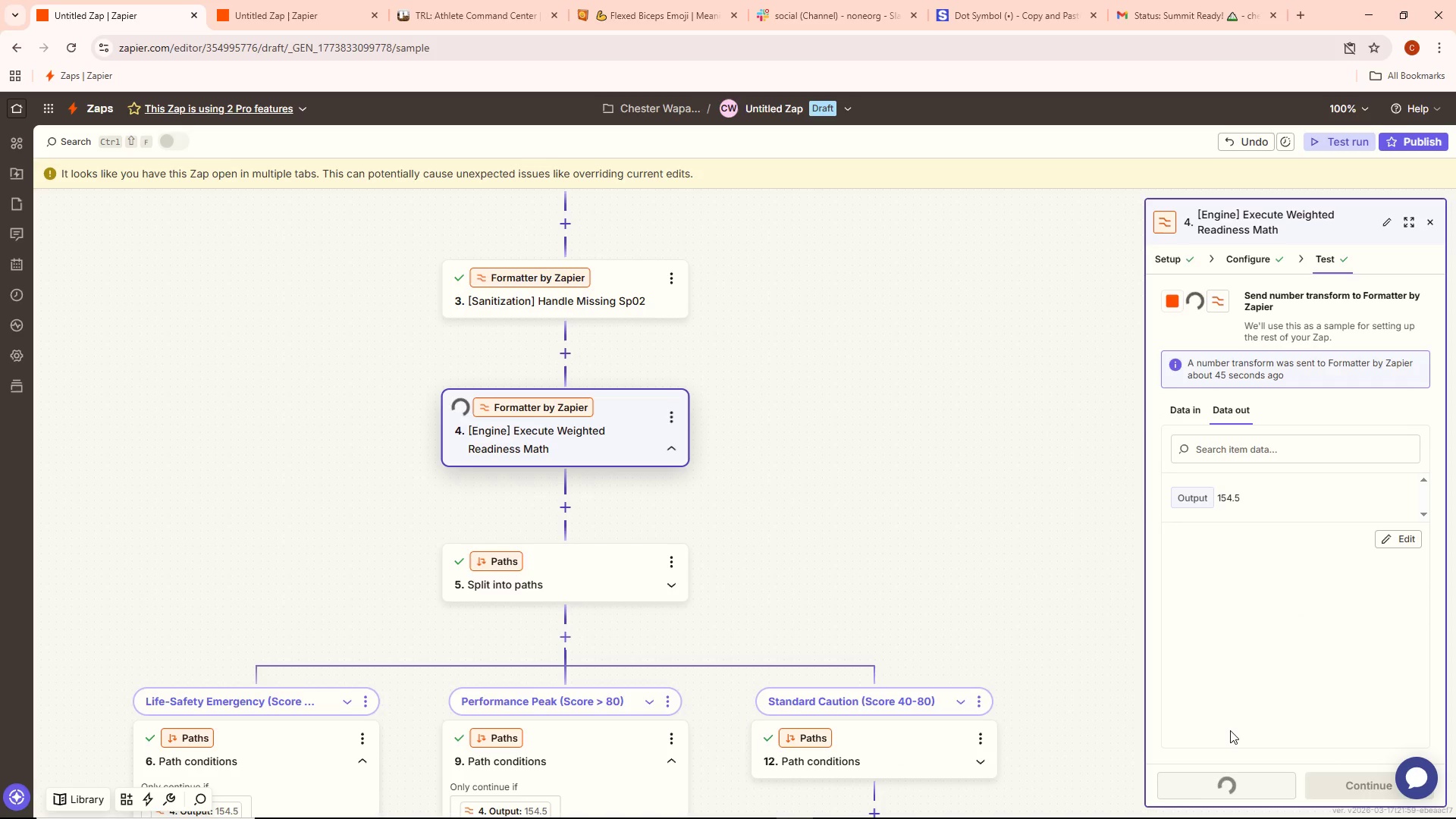 
mouse_move([1235, 708])
 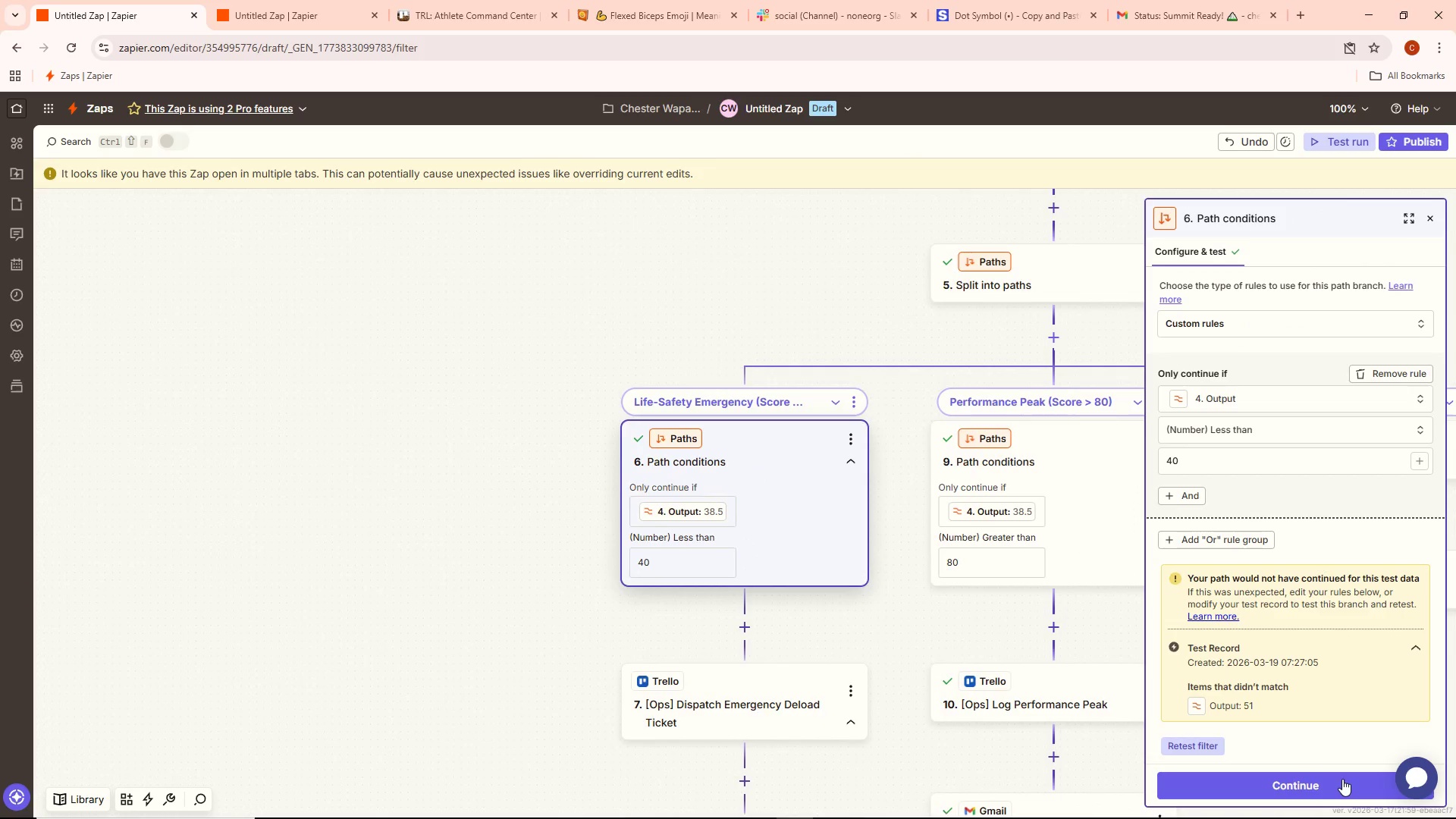 
left_click([1272, 401])
 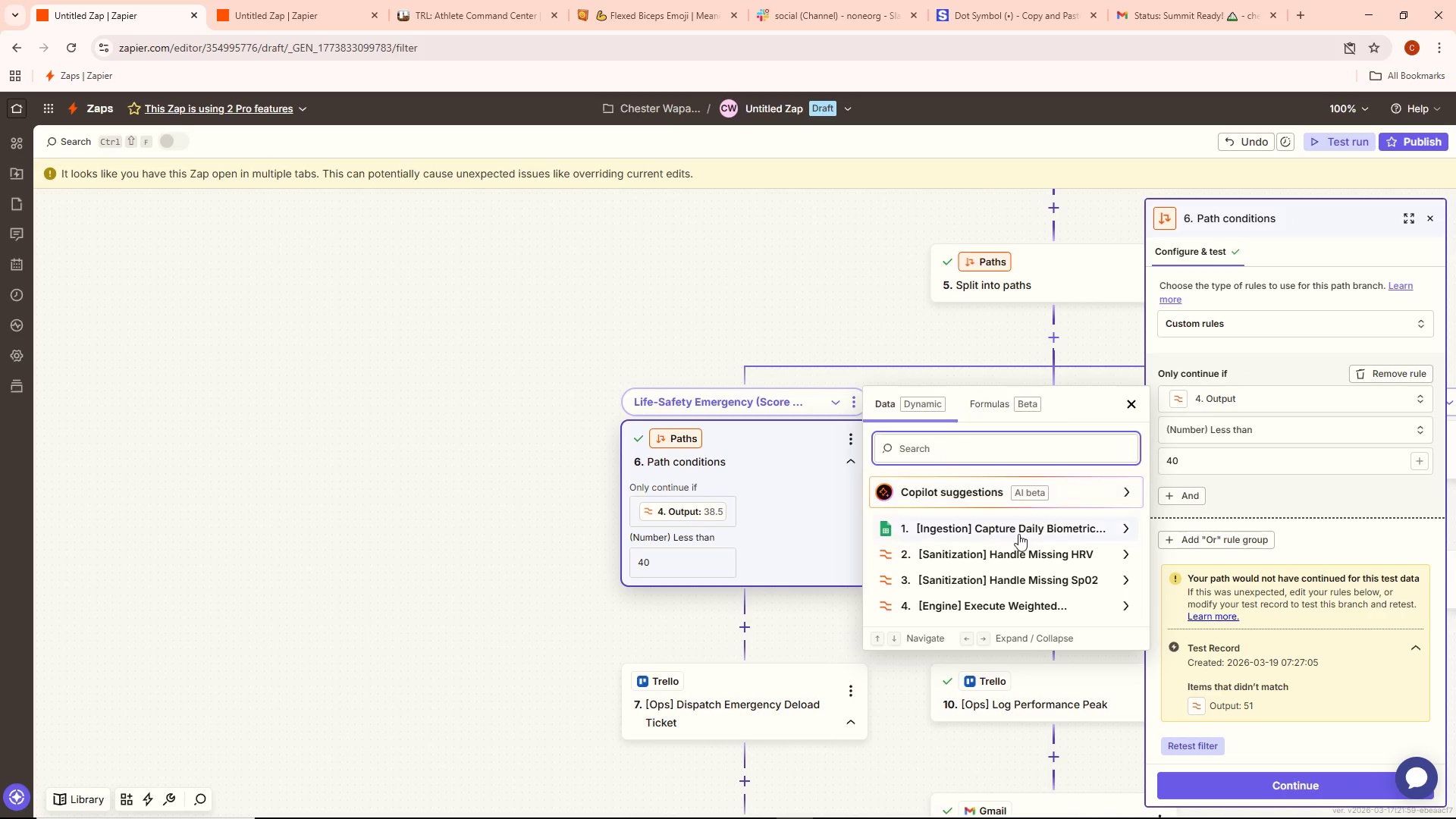 
left_click([1000, 600])
 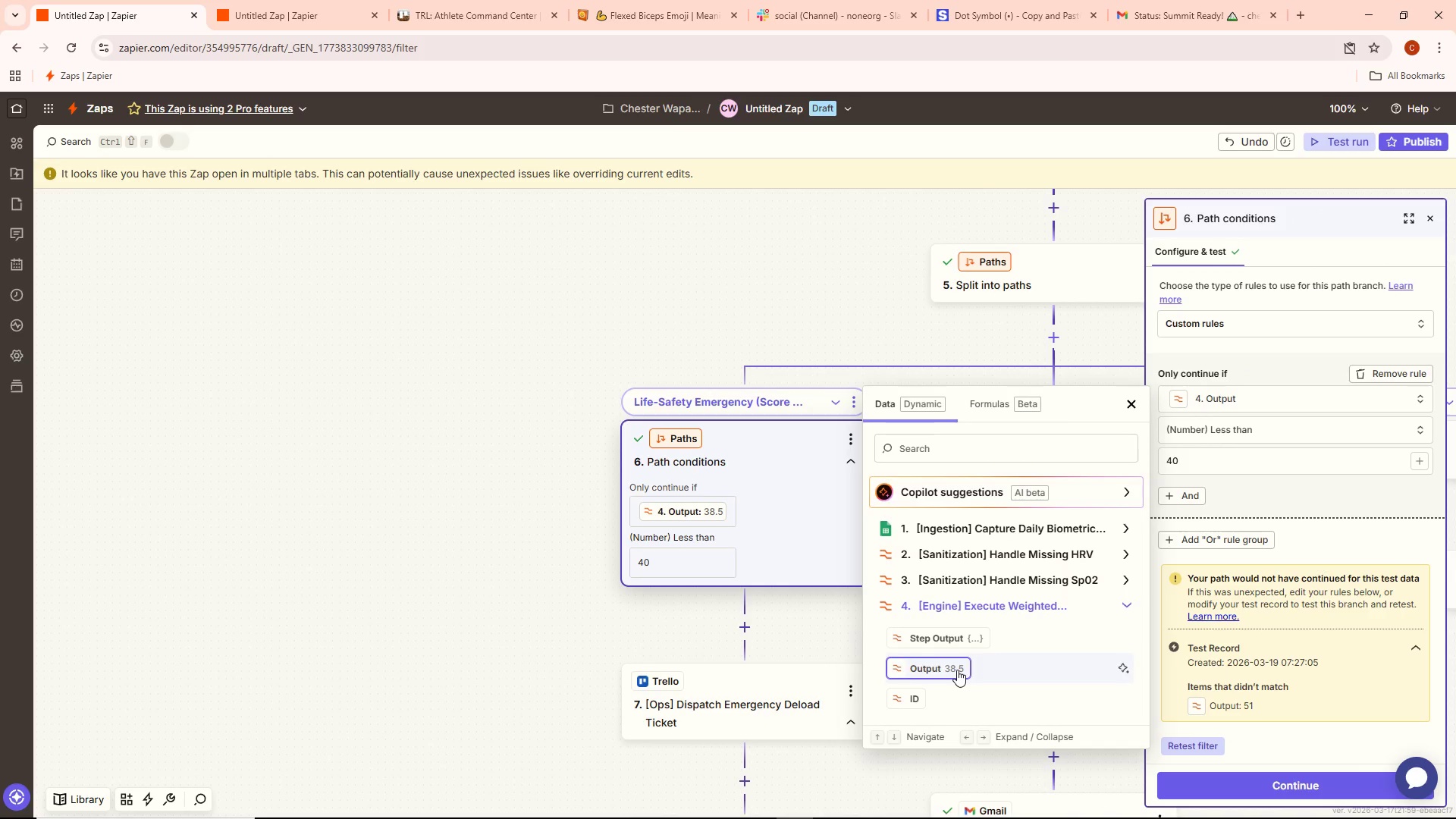 
left_click([957, 670])
 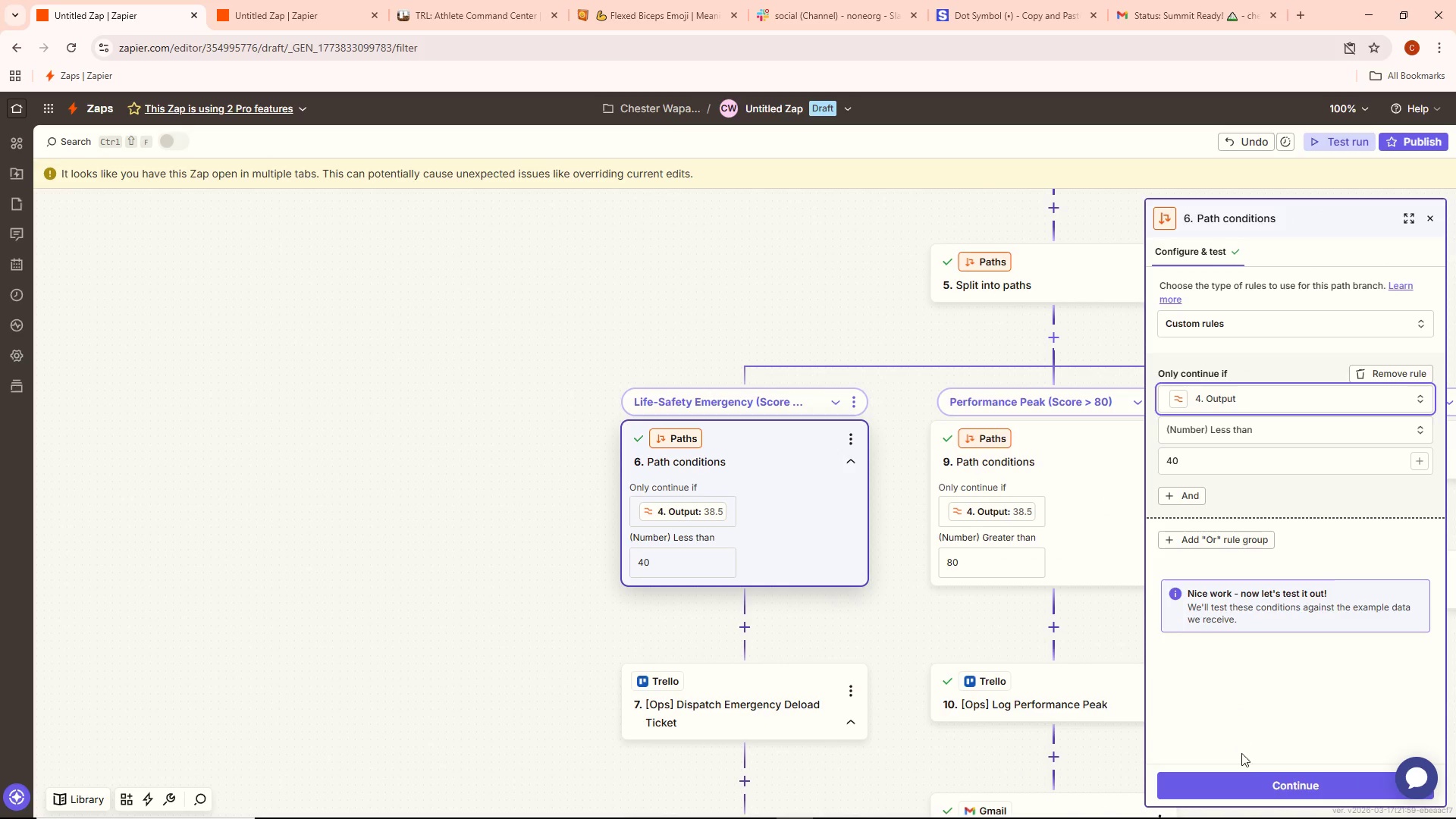 
left_click([1249, 780])
 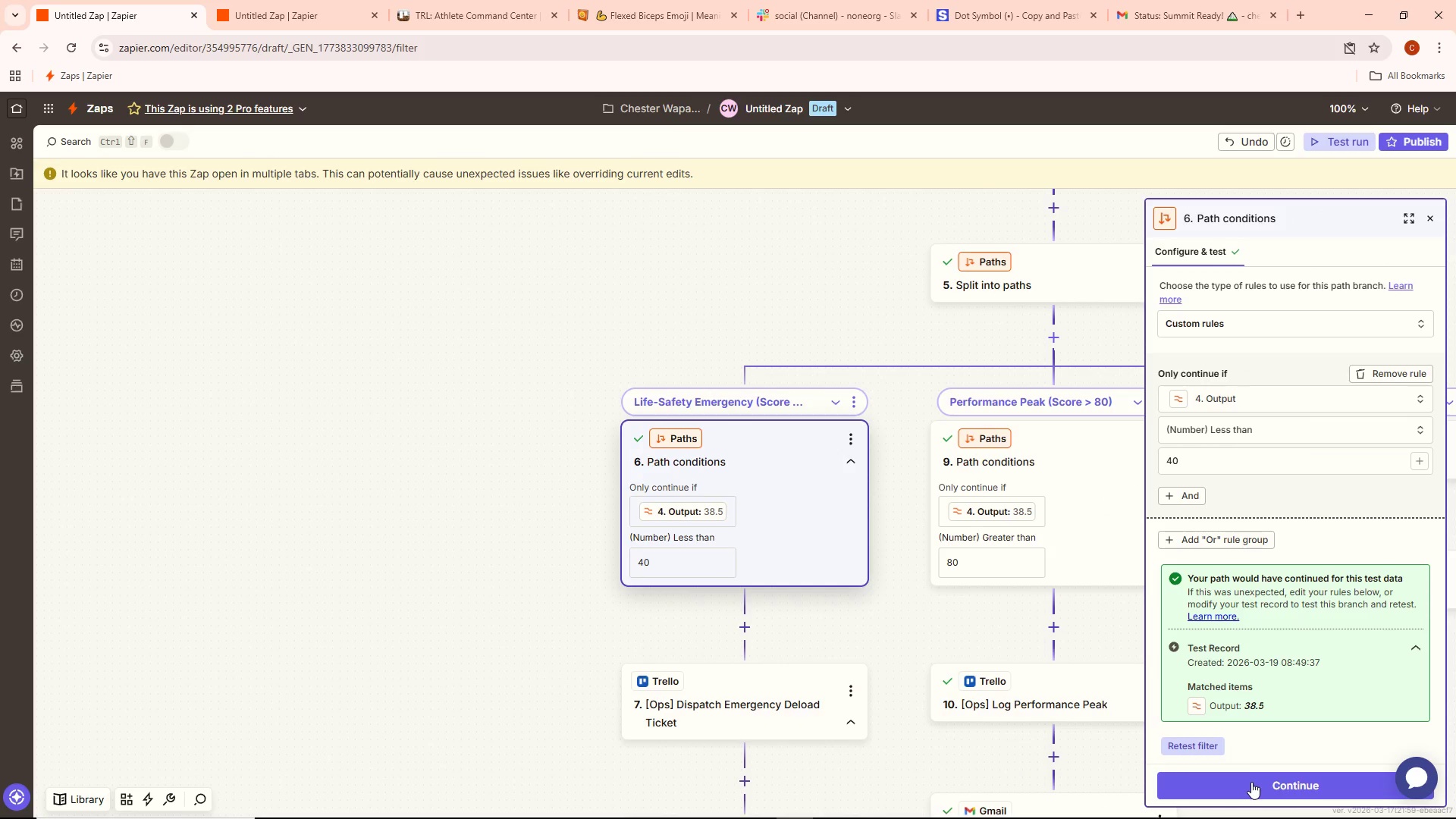 
scroll: coordinate [1291, 690], scroll_direction: down, amount: 3.0
 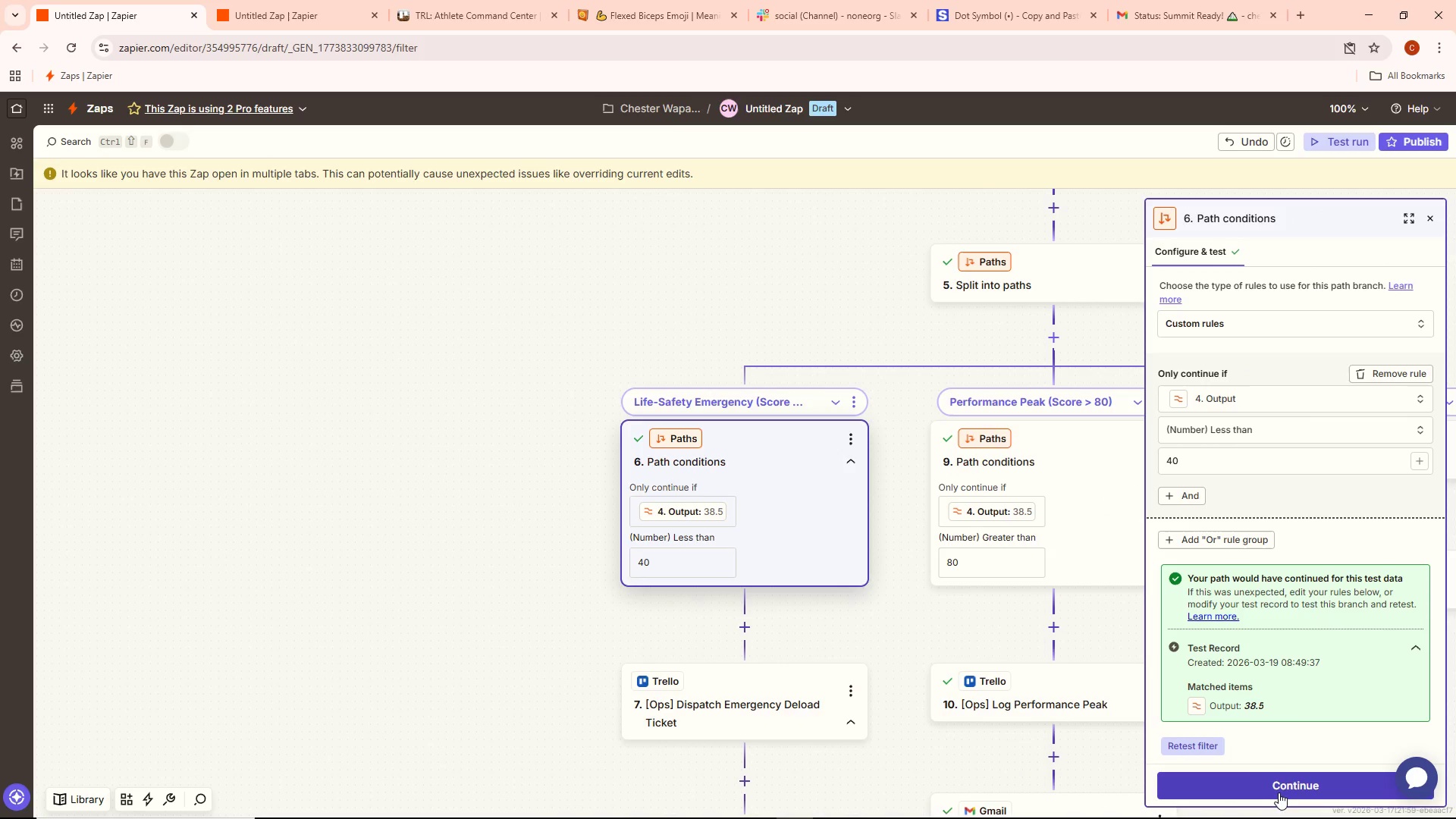 
left_click([1279, 795])
 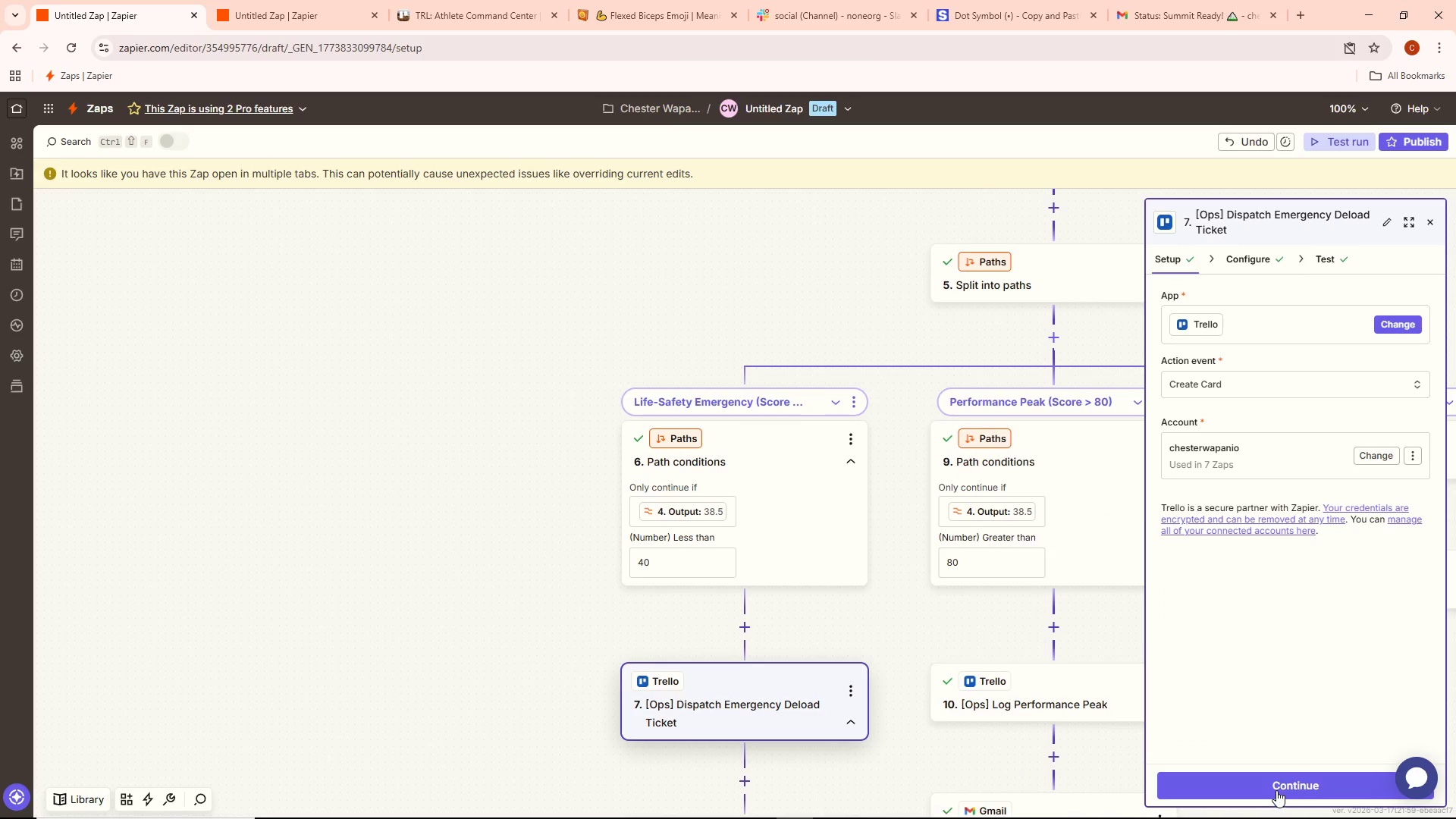 
left_click([1276, 790])
 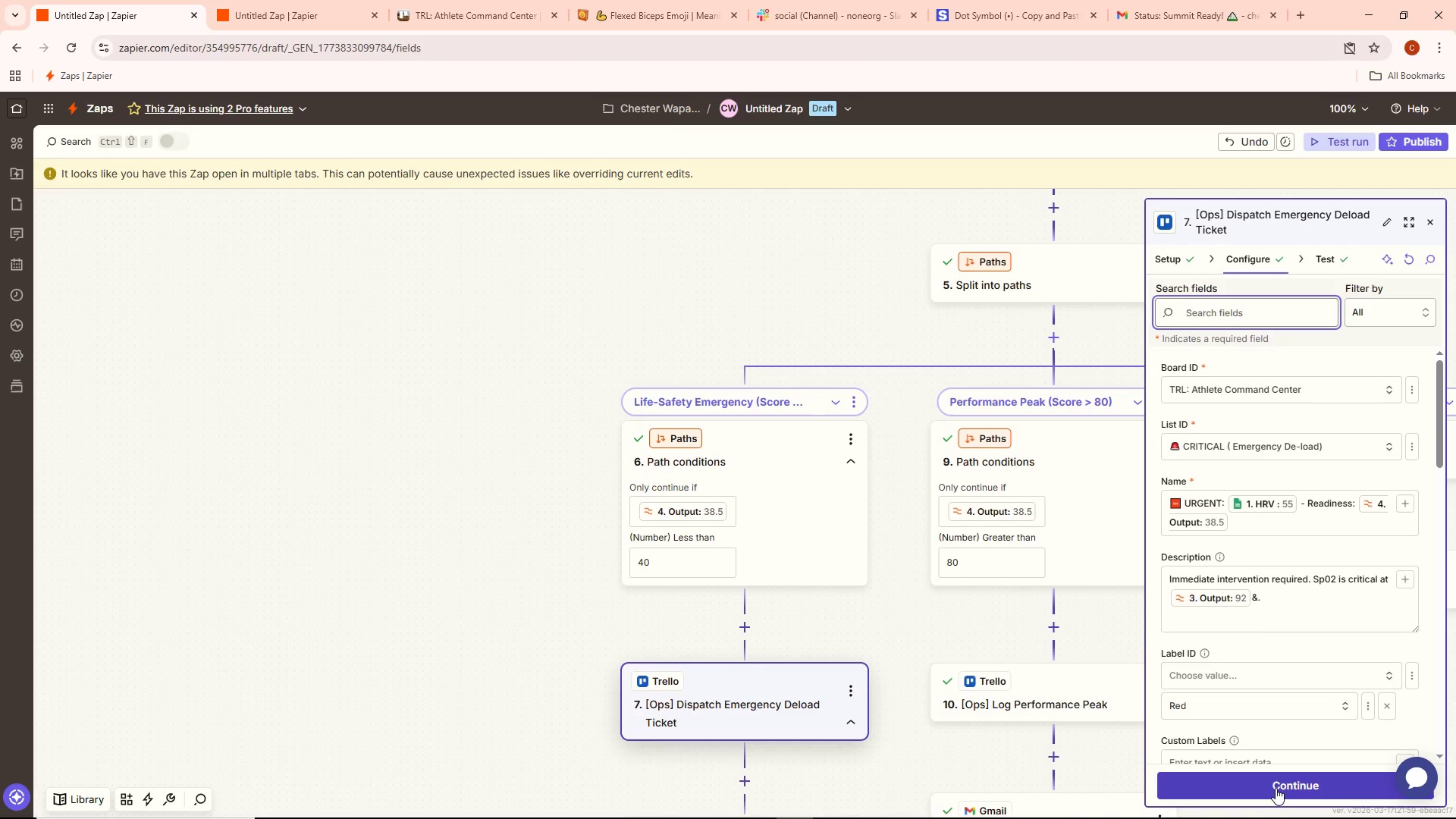 
left_click([1275, 786])
 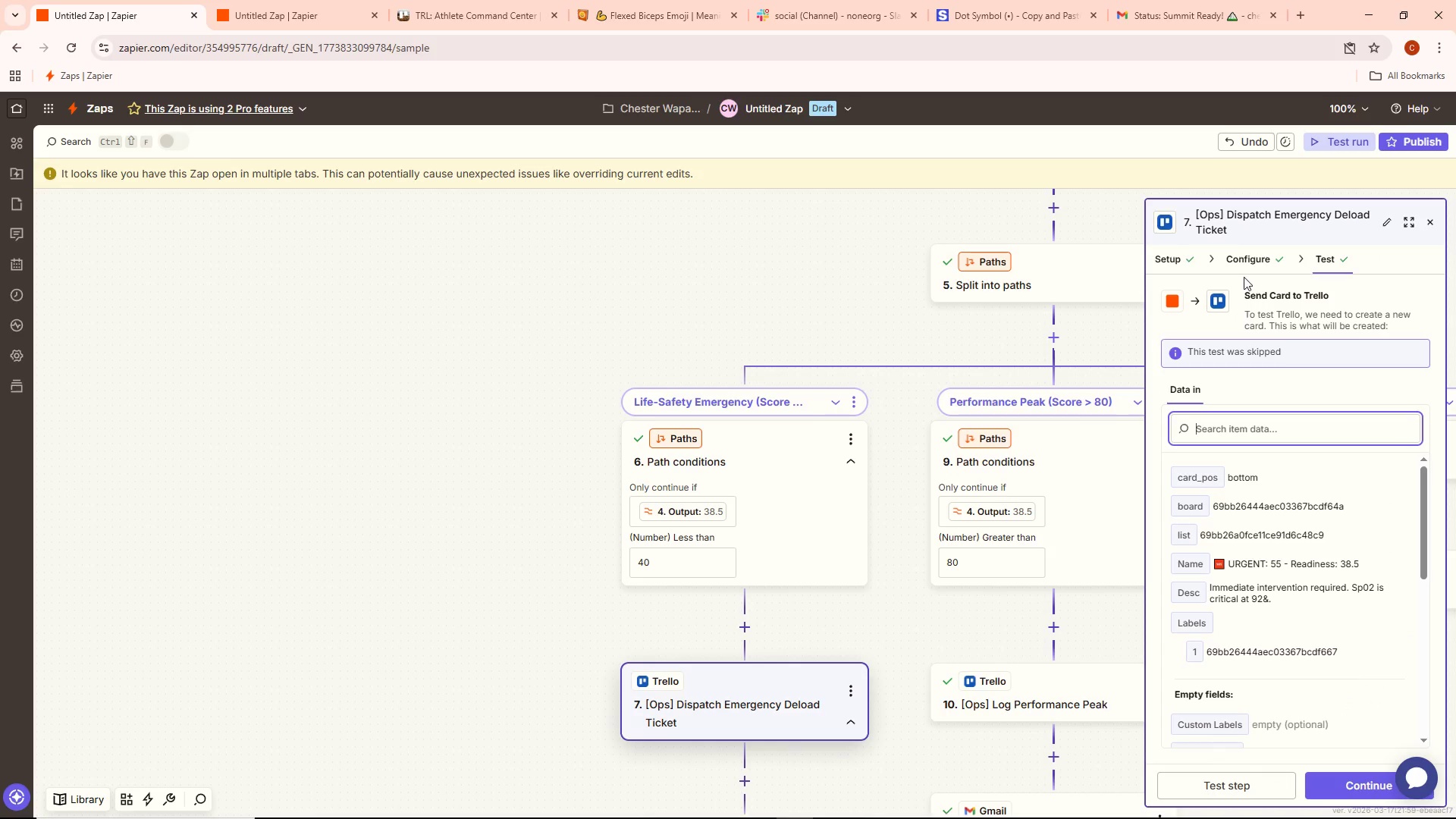 
double_click([1245, 265])
 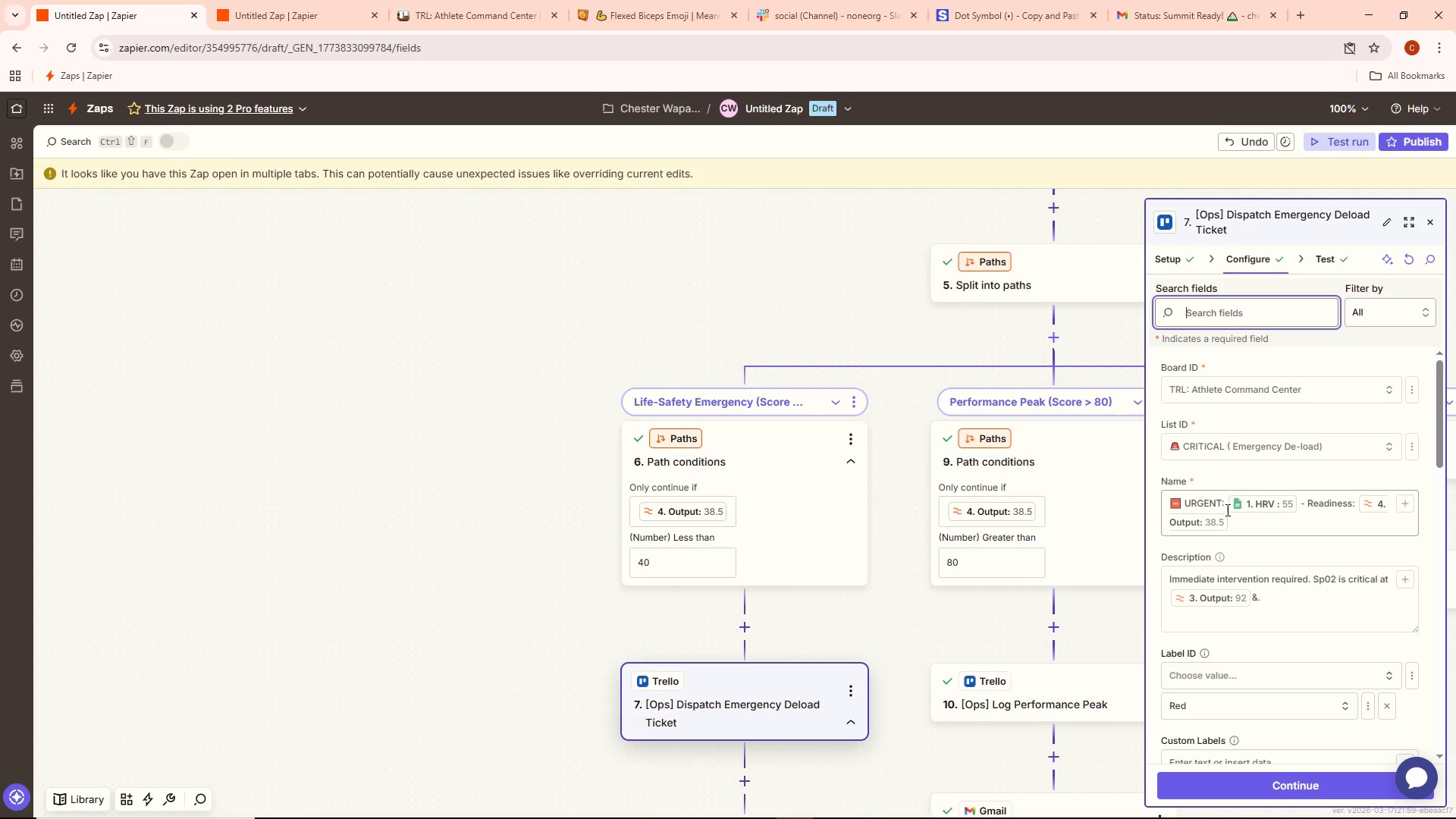 
scroll: coordinate [1239, 655], scroll_direction: down, amount: 13.0
 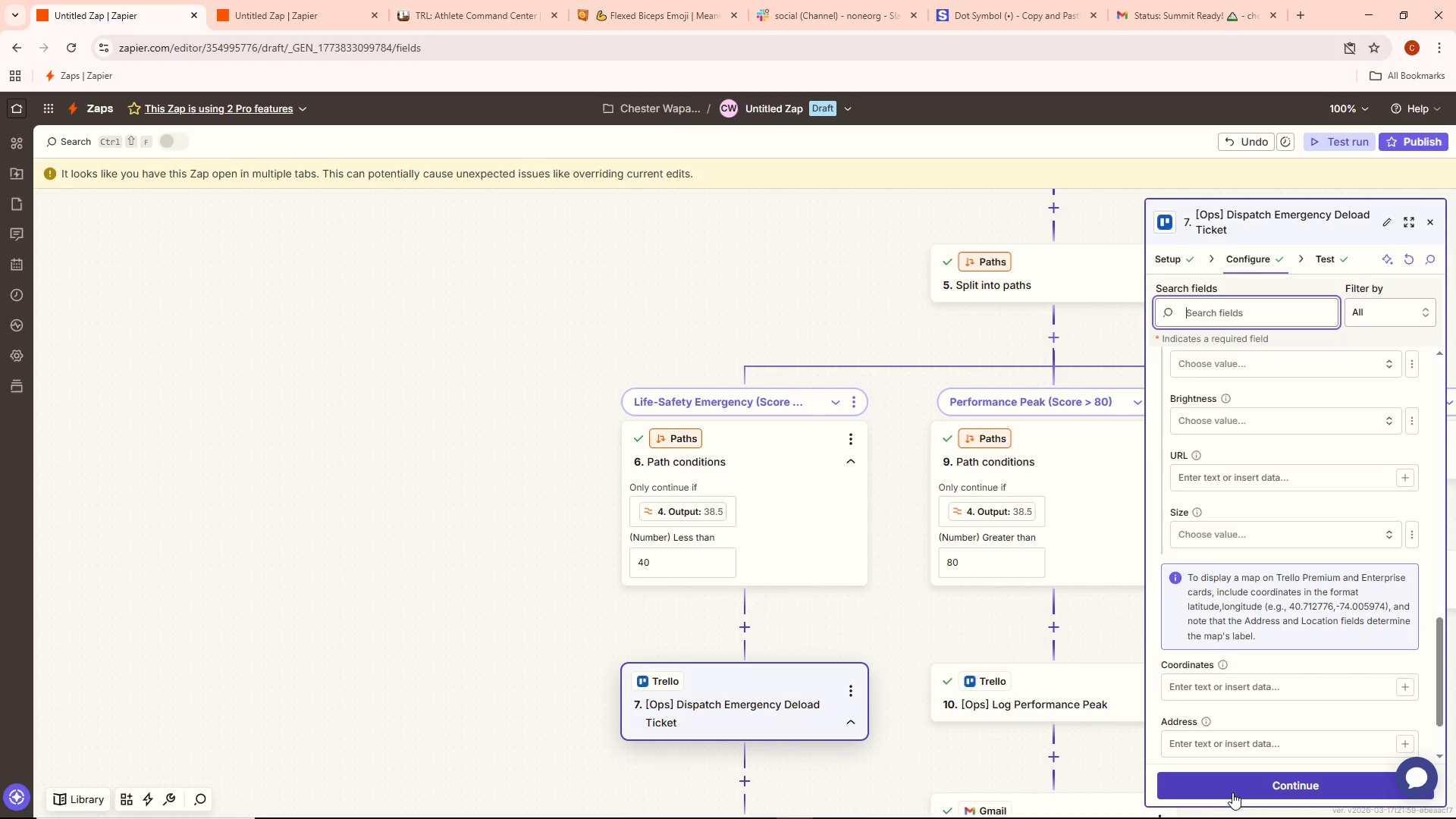 
left_click([1232, 792])
 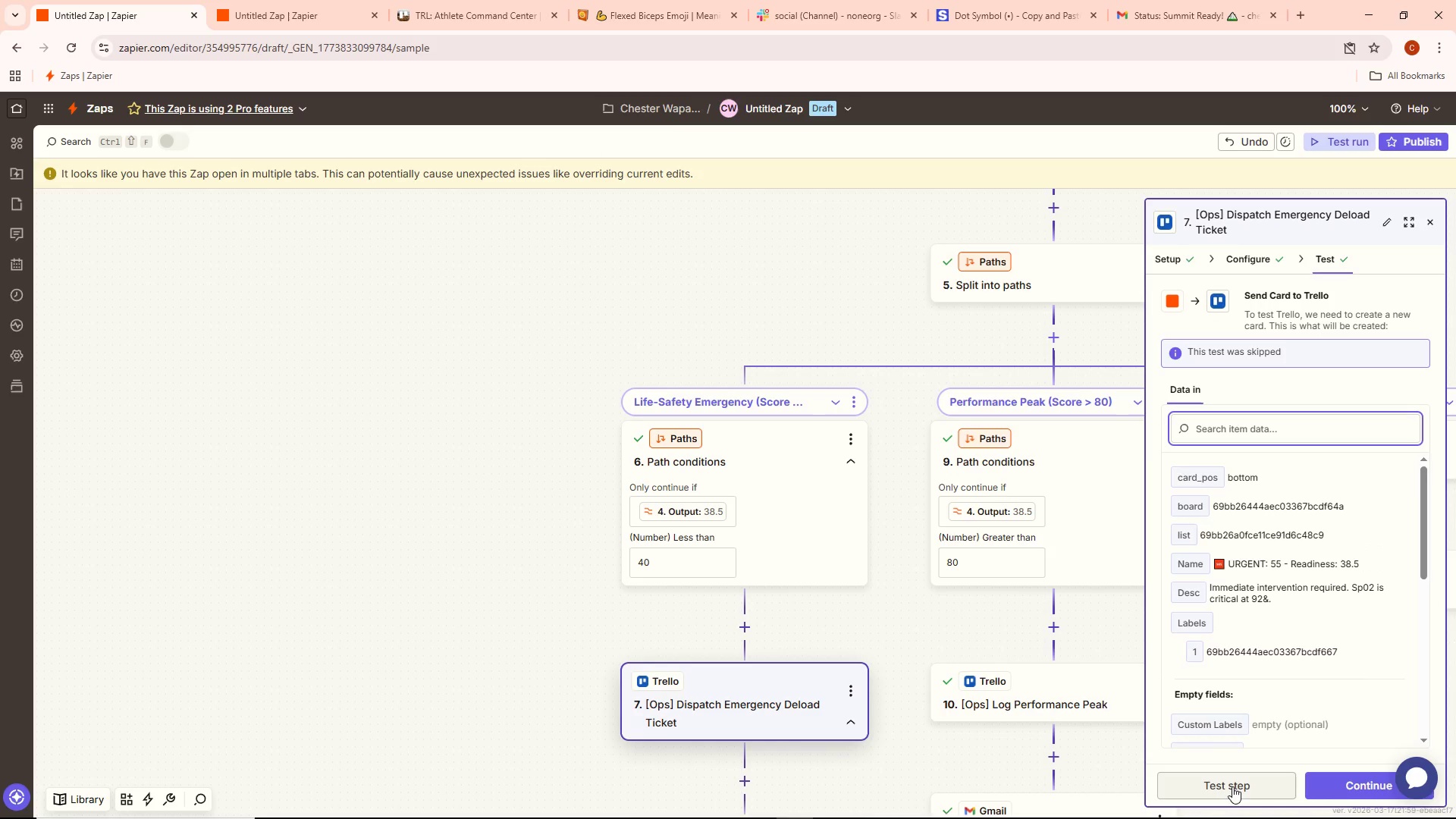 
left_click([1232, 786])
 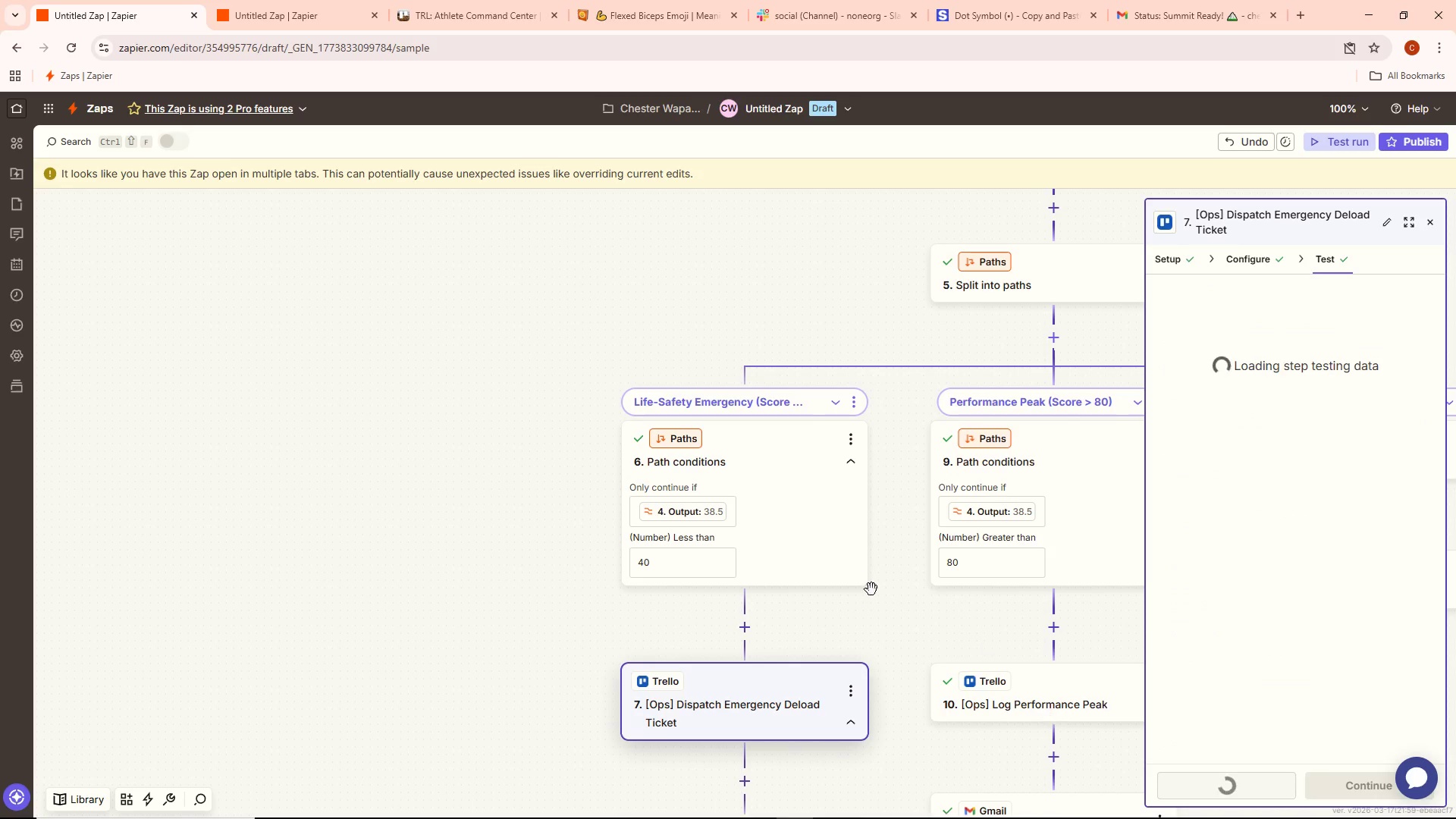 
scroll: coordinate [858, 585], scroll_direction: down, amount: 2.0
 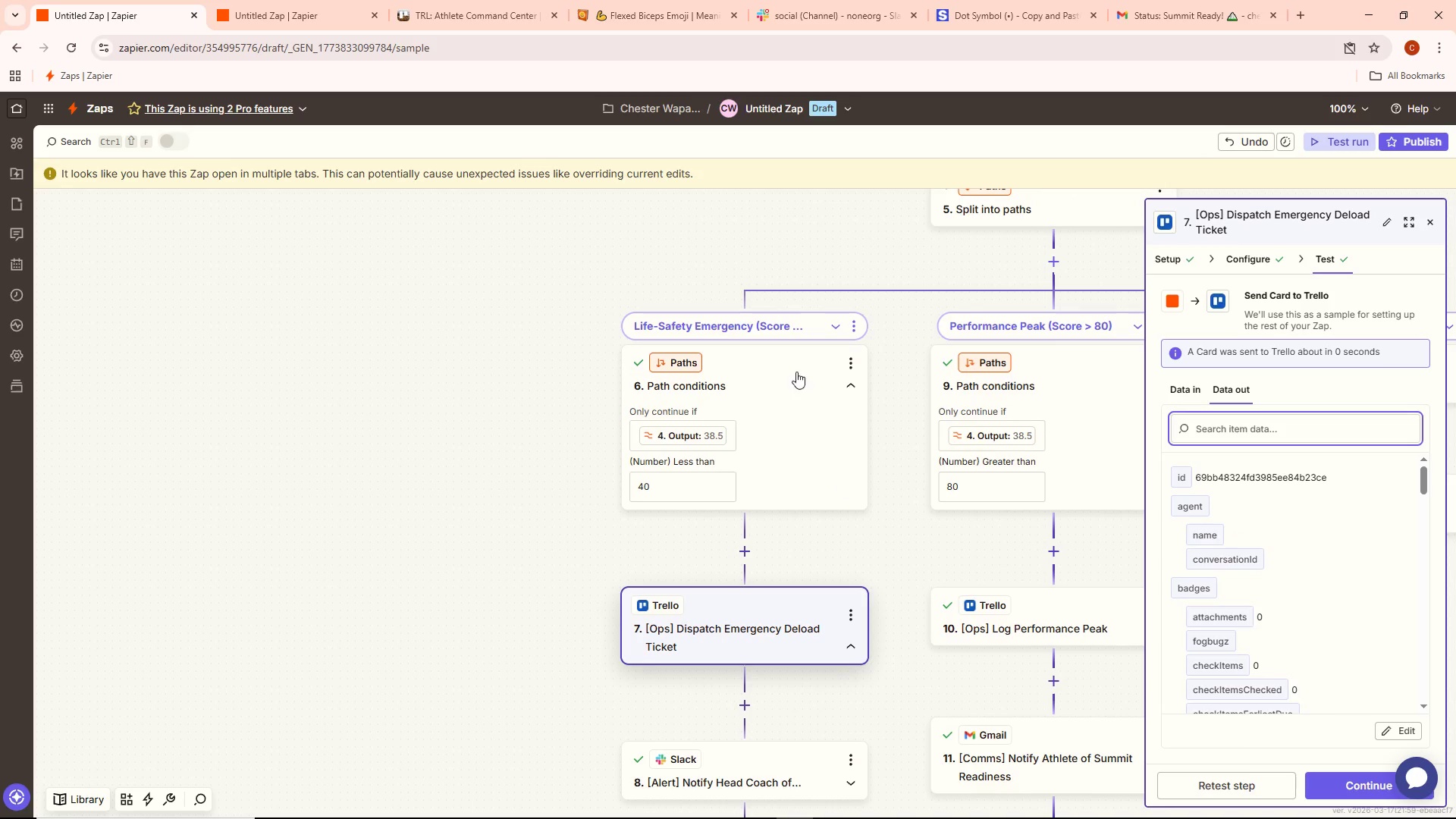 
left_click([451, 0])
 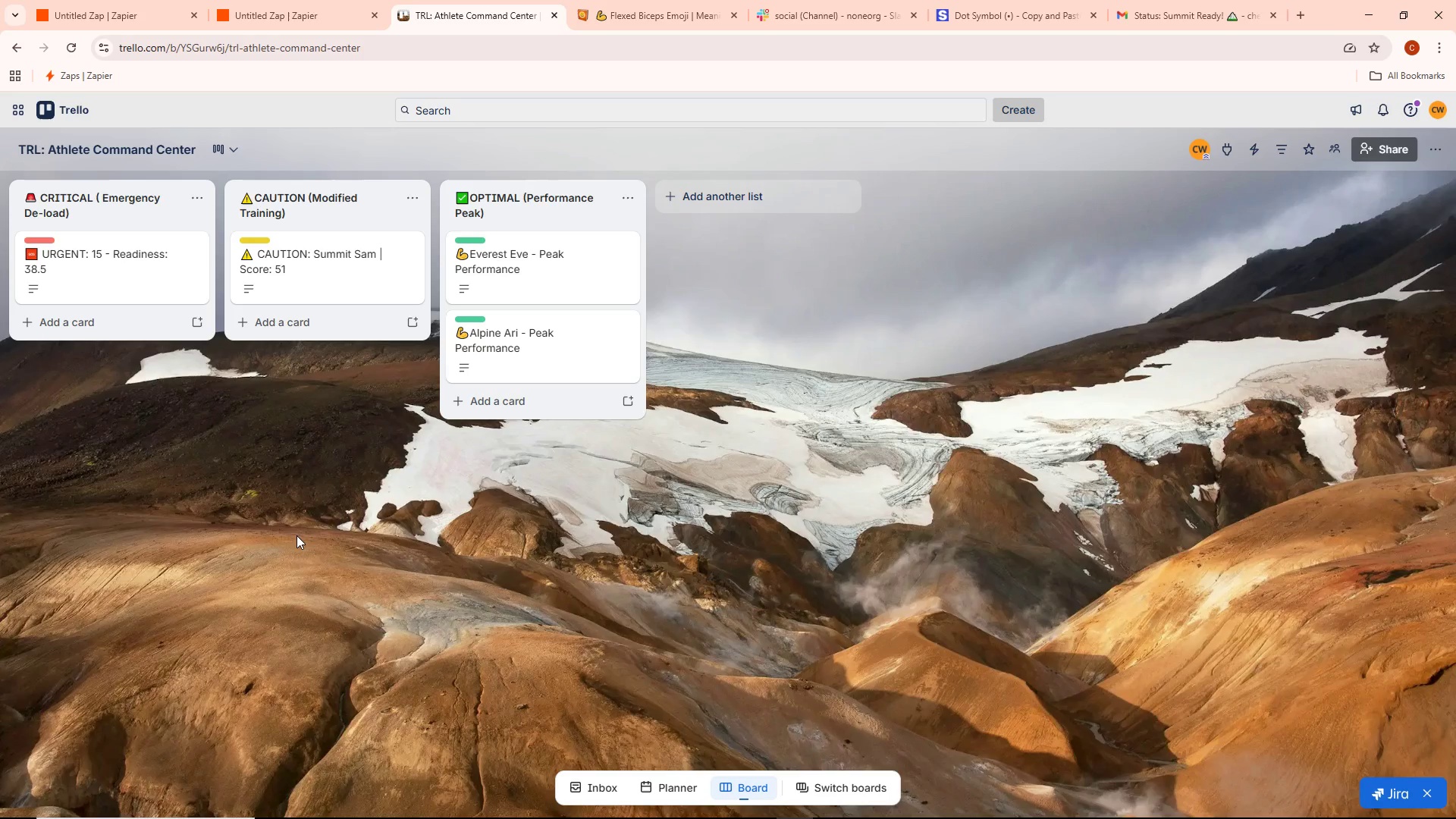 
wait(9.17)
 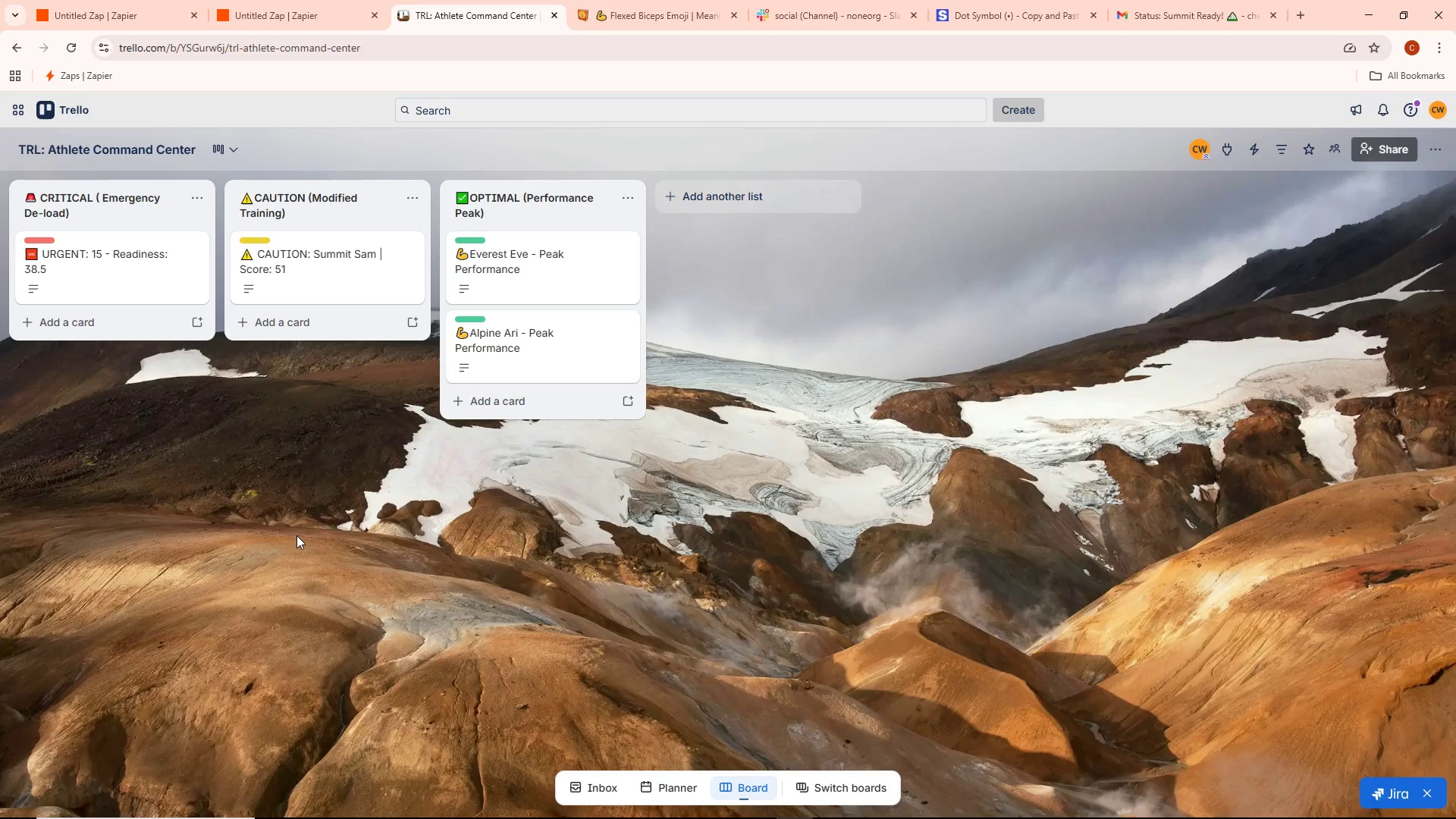 
left_click([525, 346])
 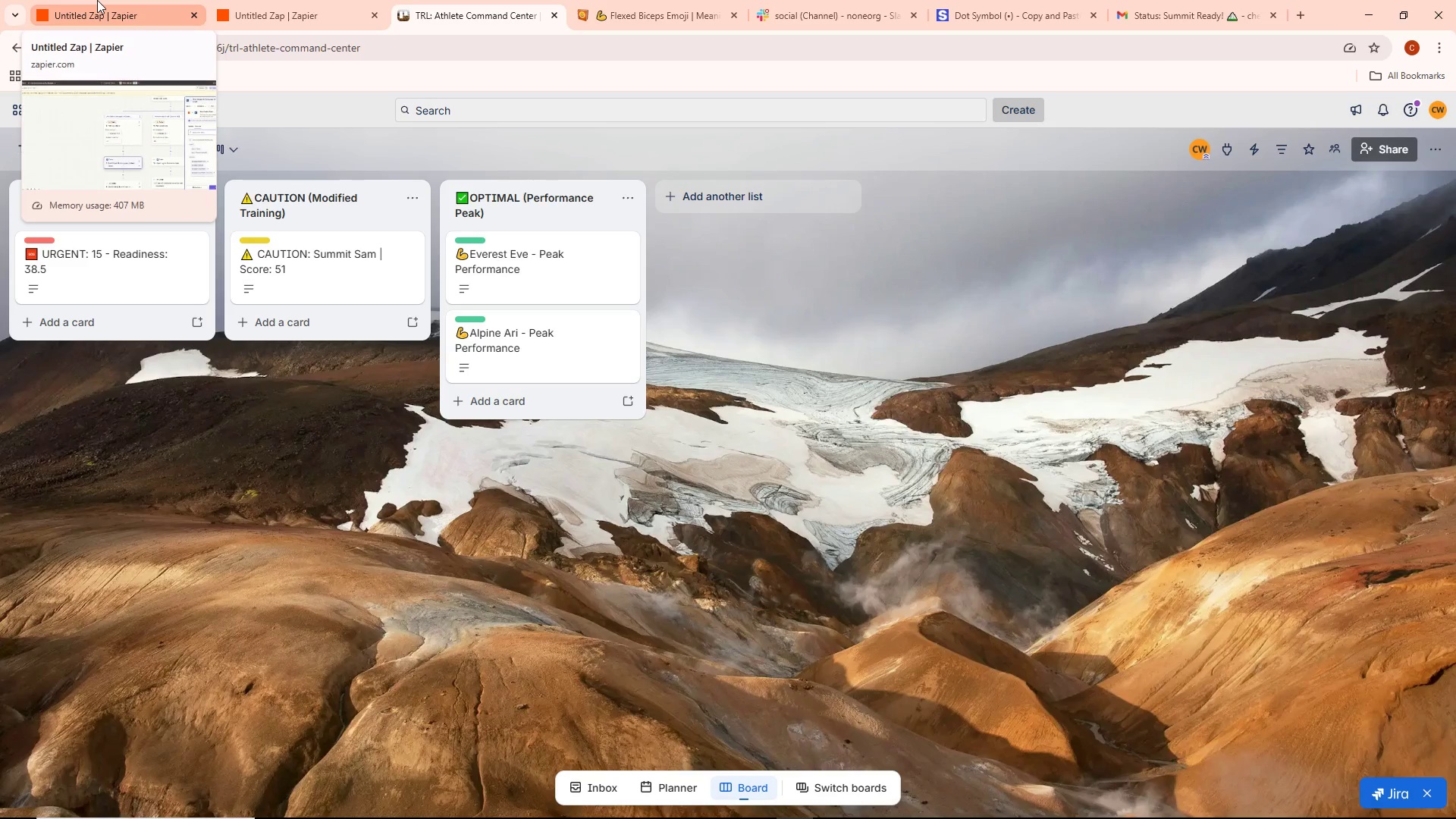 
wait(5.78)
 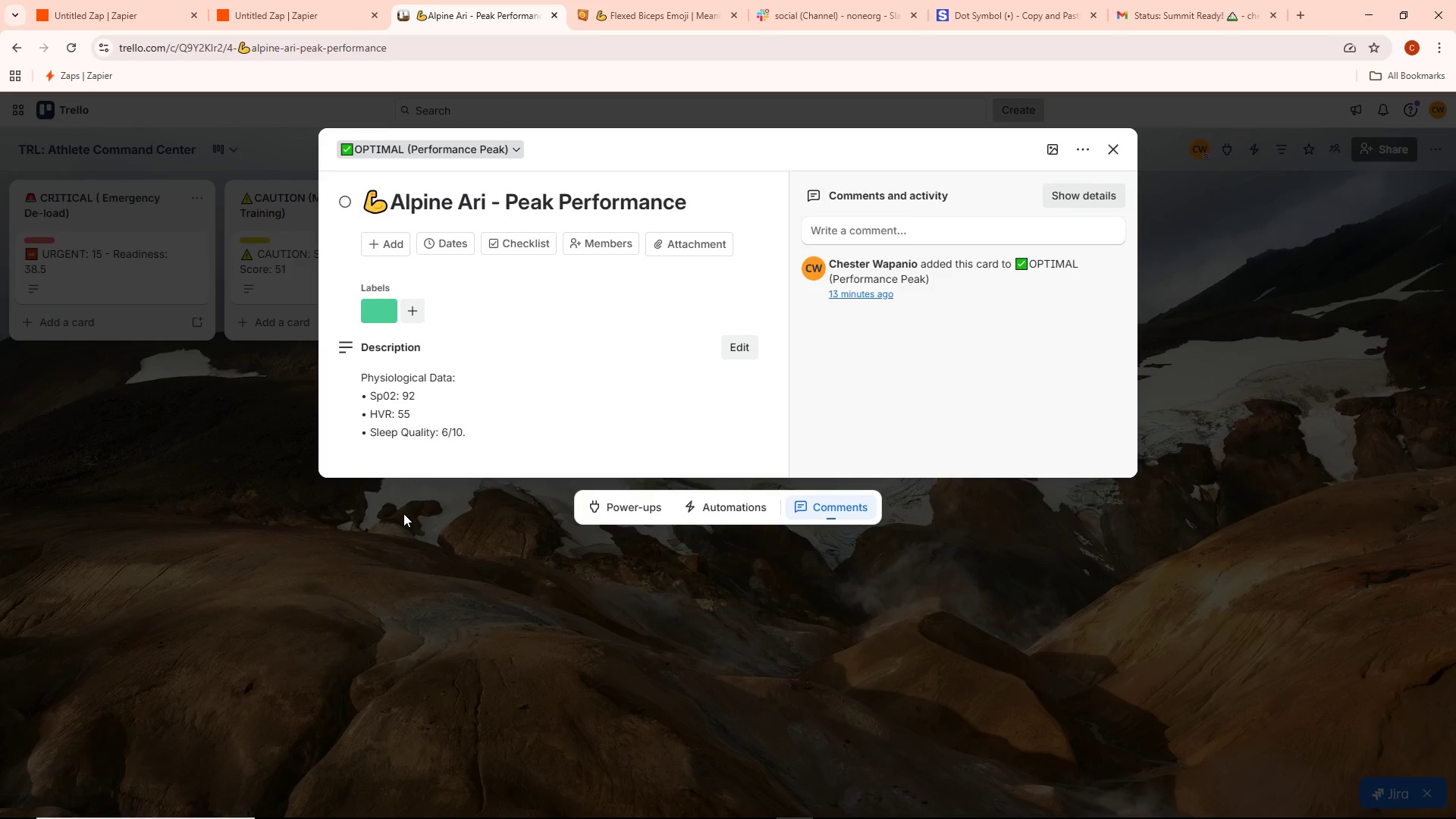 
left_click([97, 0])
 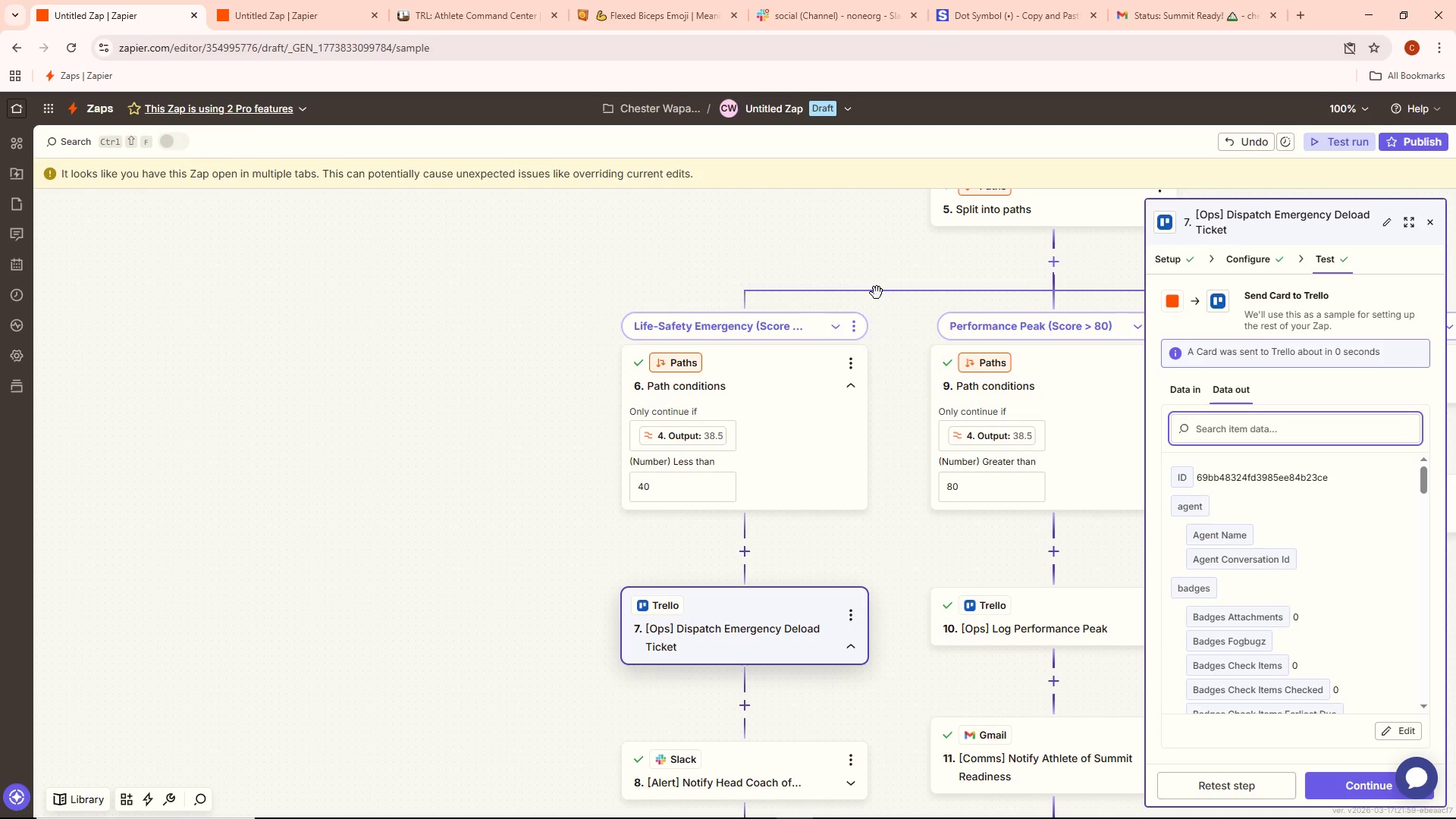 
left_click_drag(start_coordinate=[861, 265], to_coordinate=[585, 792])
 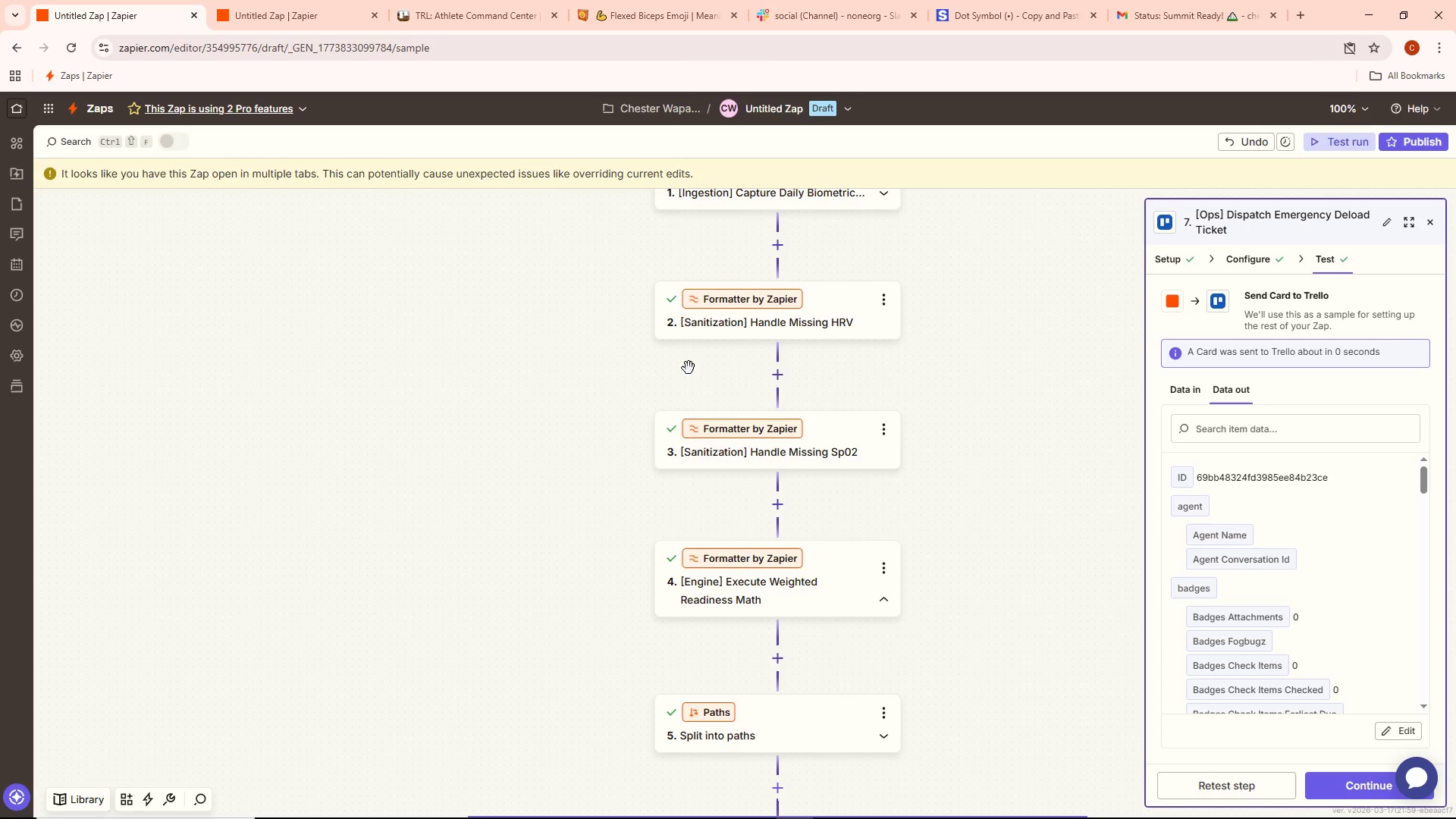 
left_click_drag(start_coordinate=[510, 329], to_coordinate=[513, 482])
 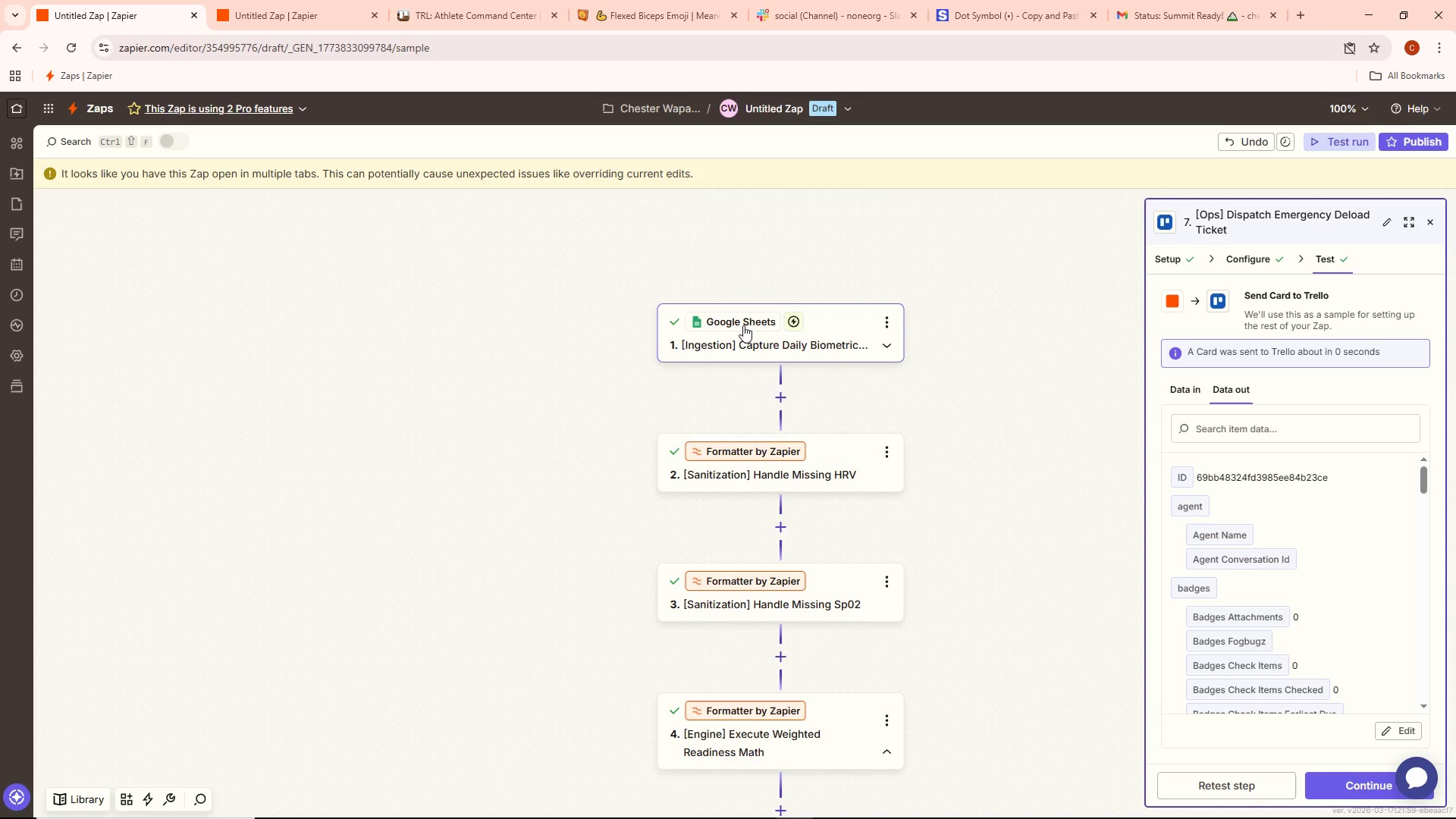 
double_click([745, 325])
 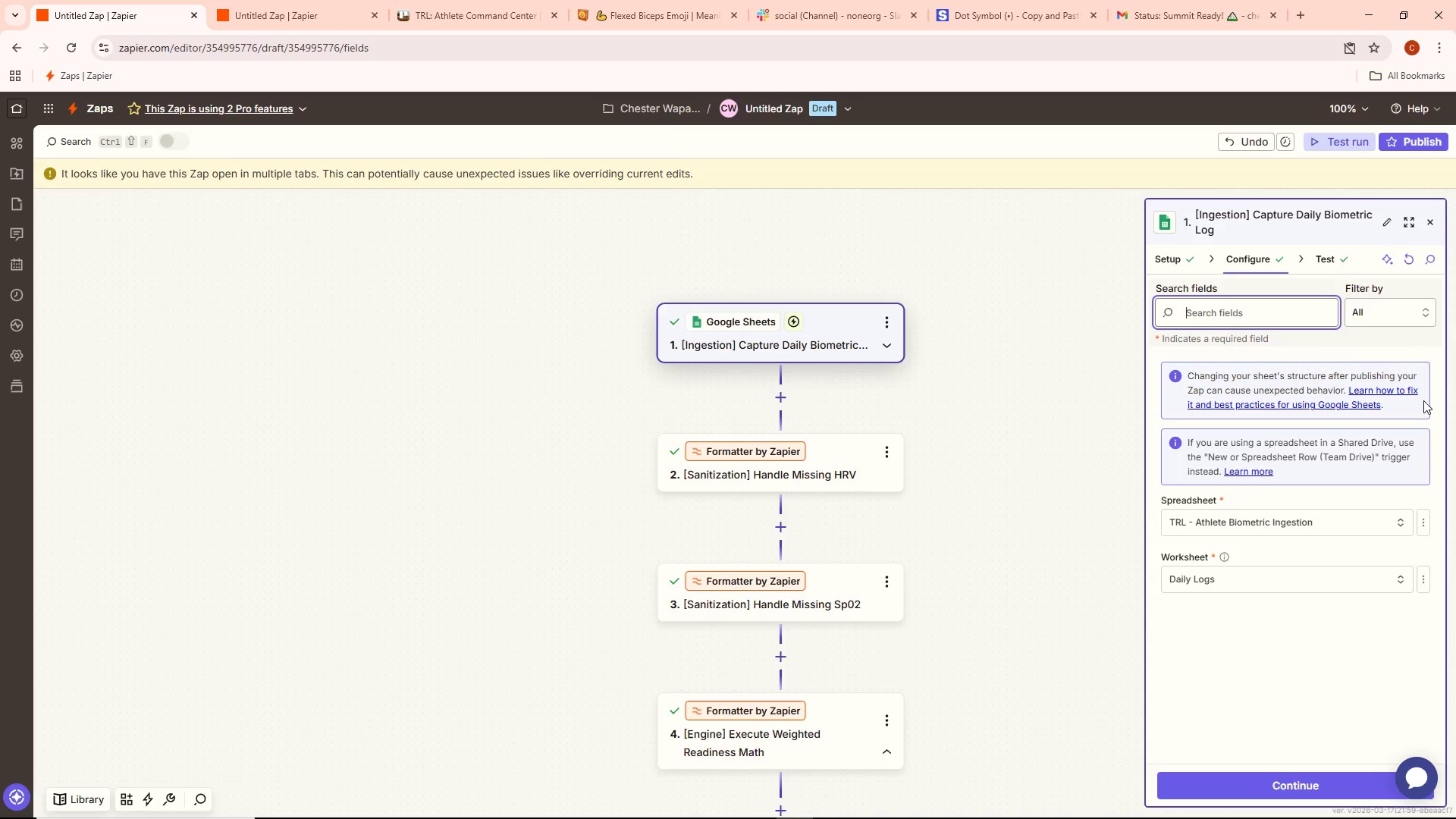 
left_click([1332, 254])
 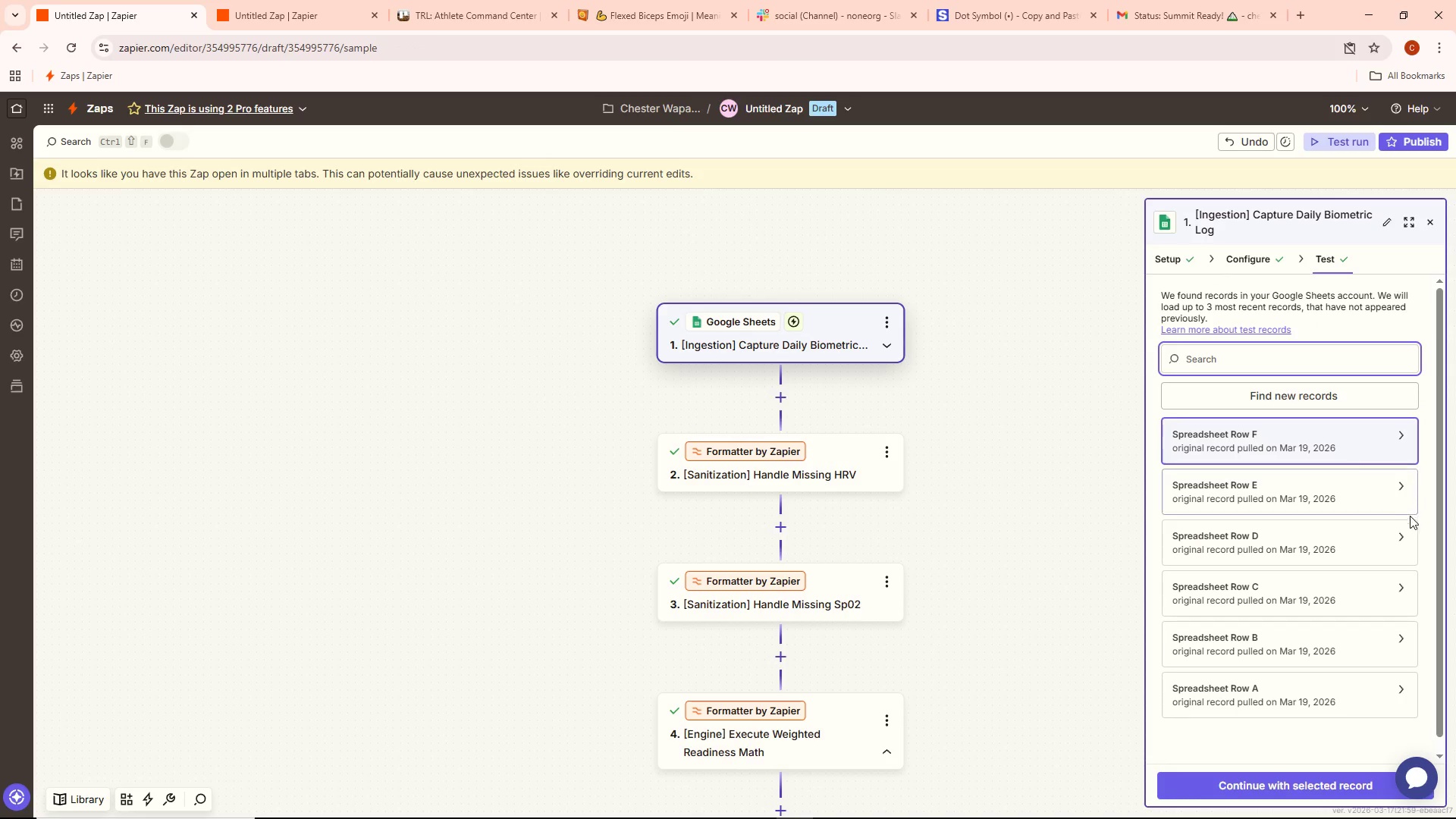 
left_click([1391, 500])
 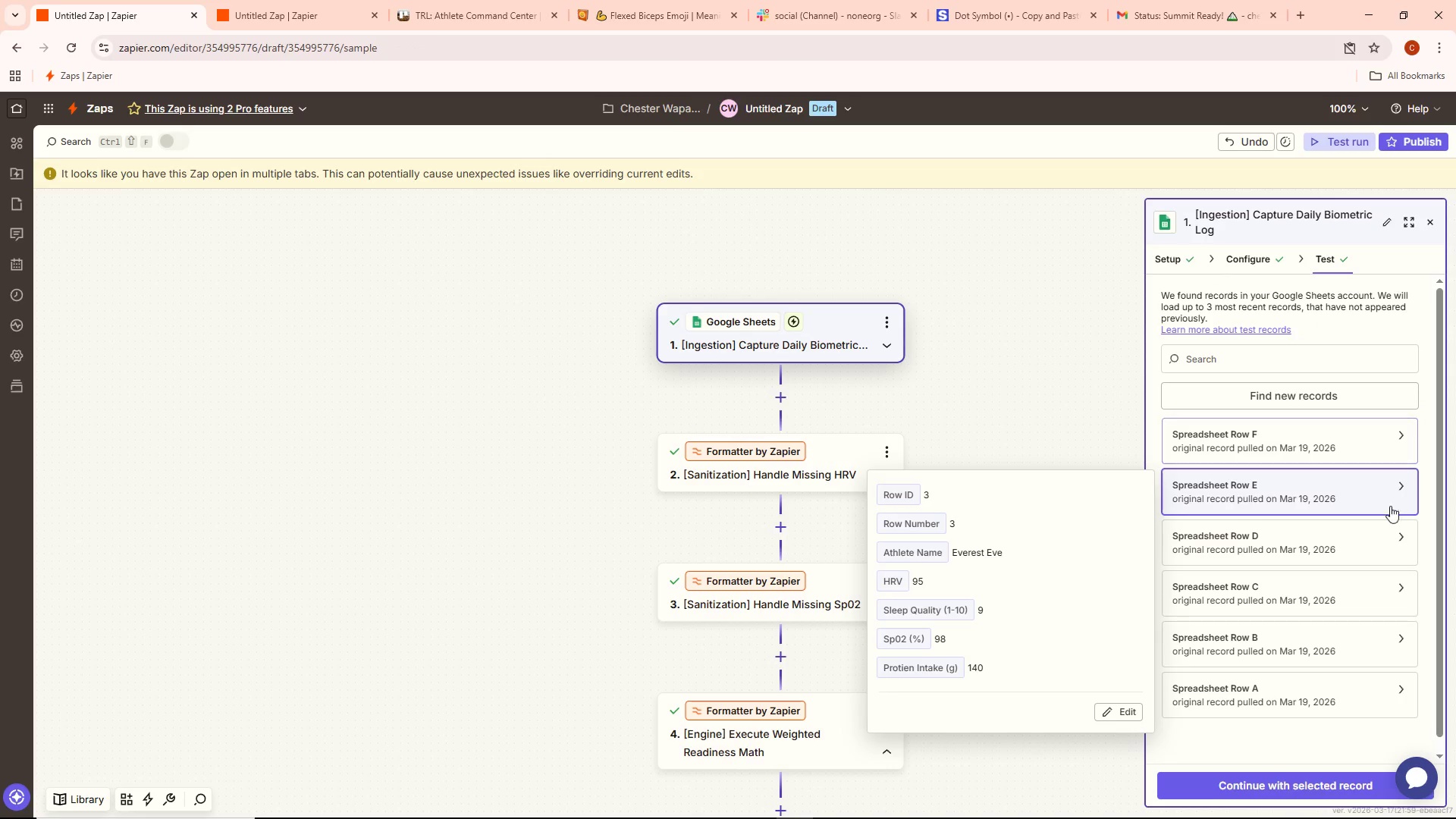 
mouse_move([1359, 530])
 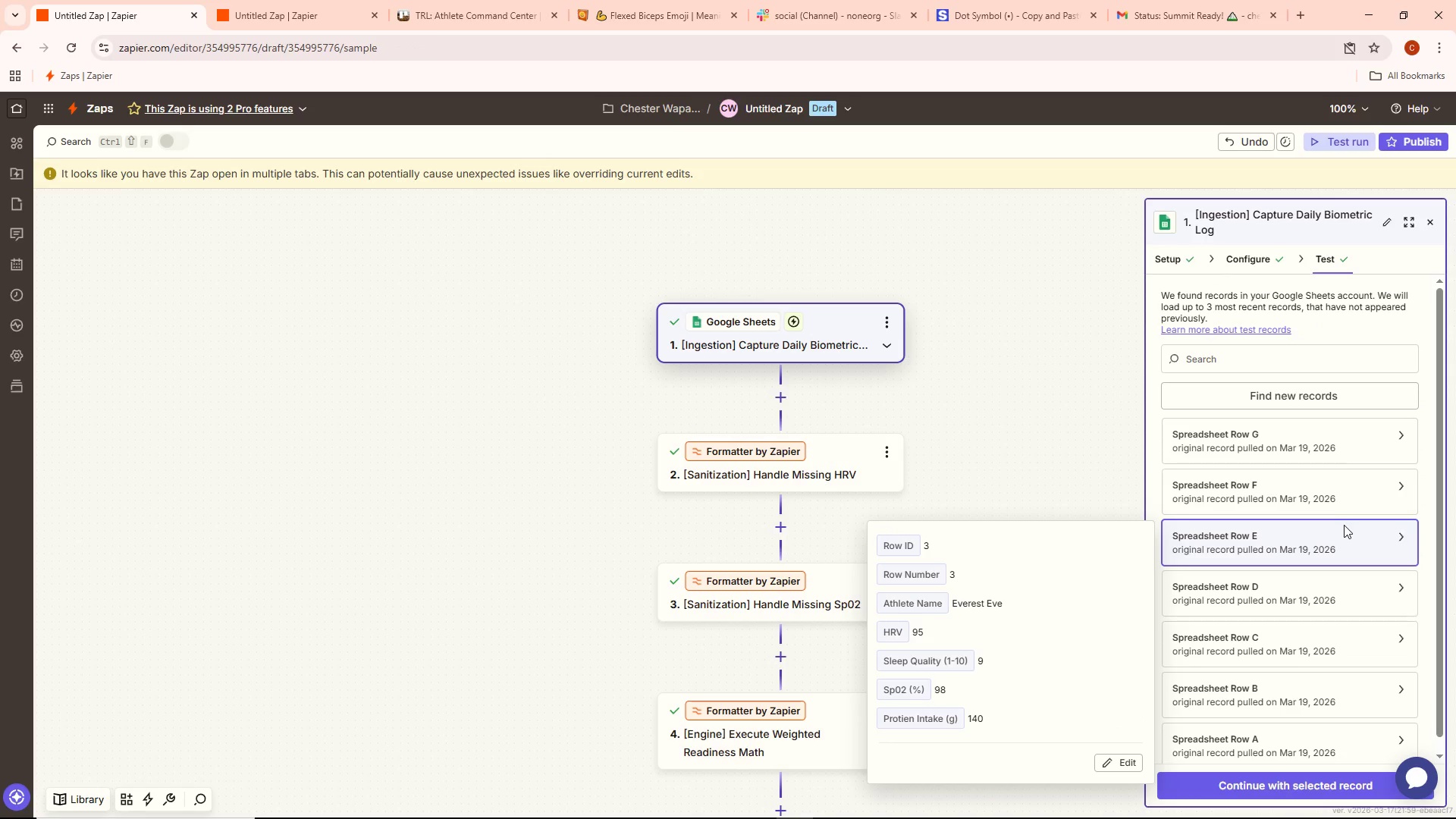 
wait(5.31)
 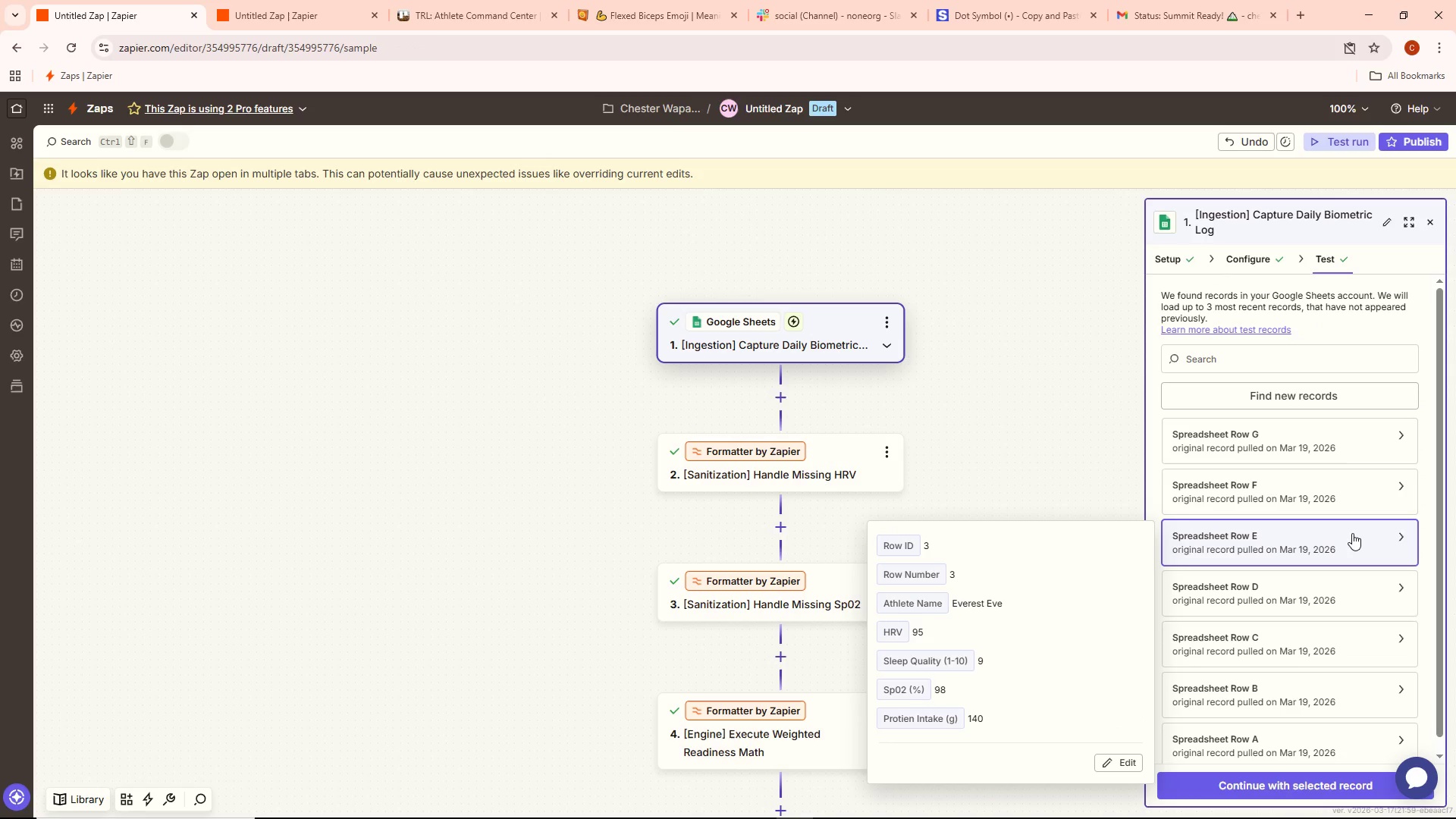 
left_click([1302, 792])
 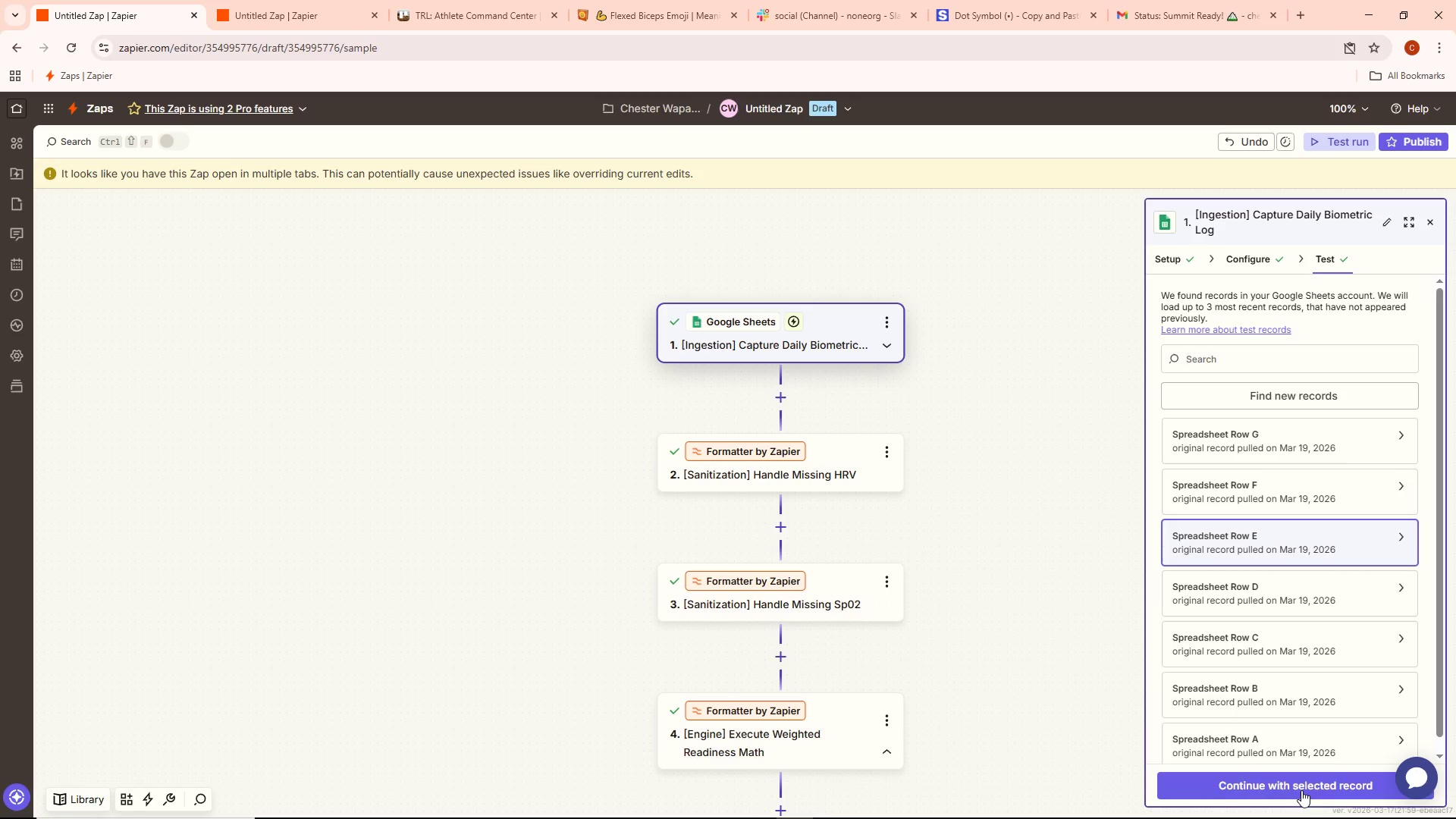 
left_click([1301, 790])
 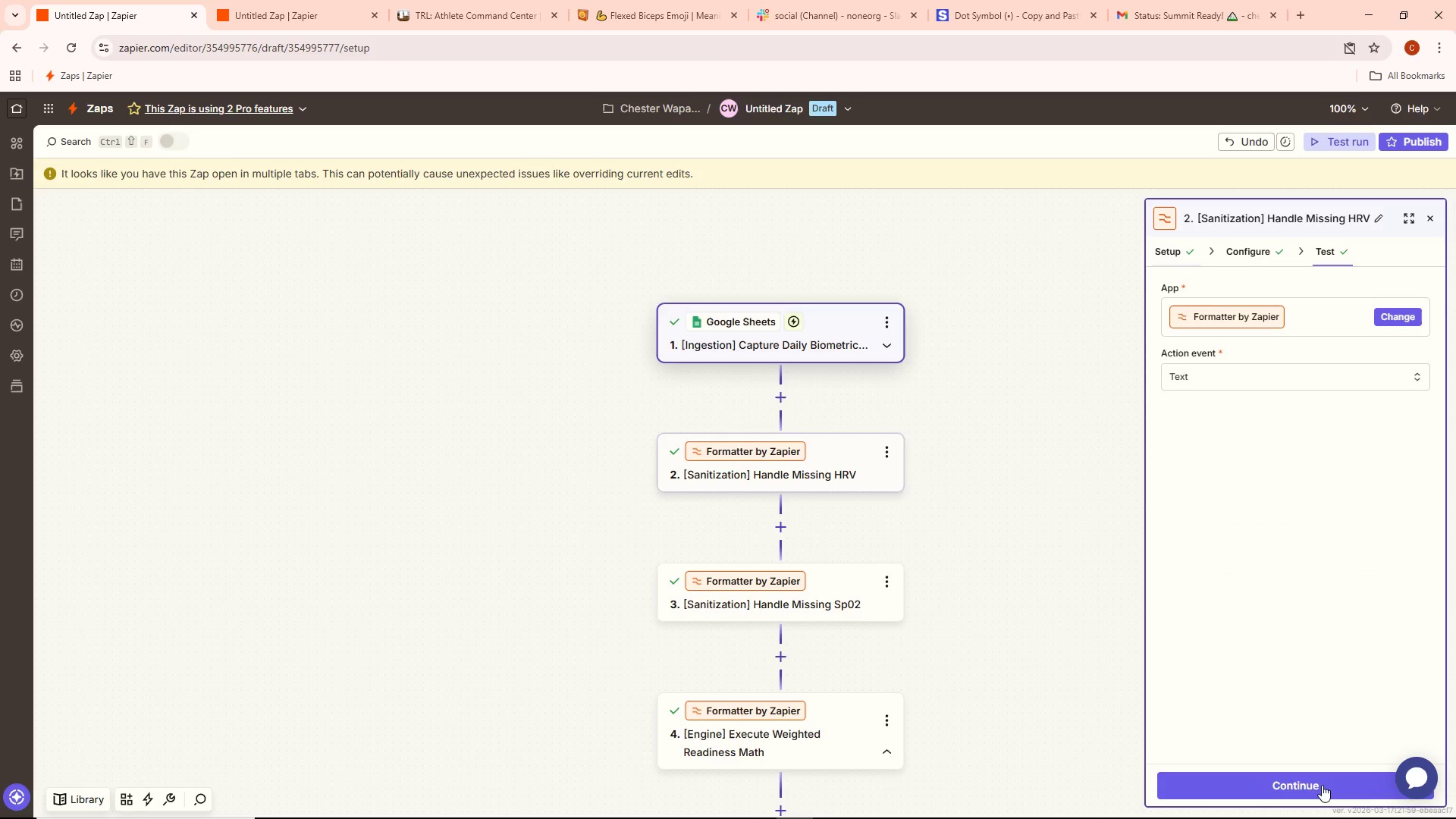 
double_click([1322, 785])
 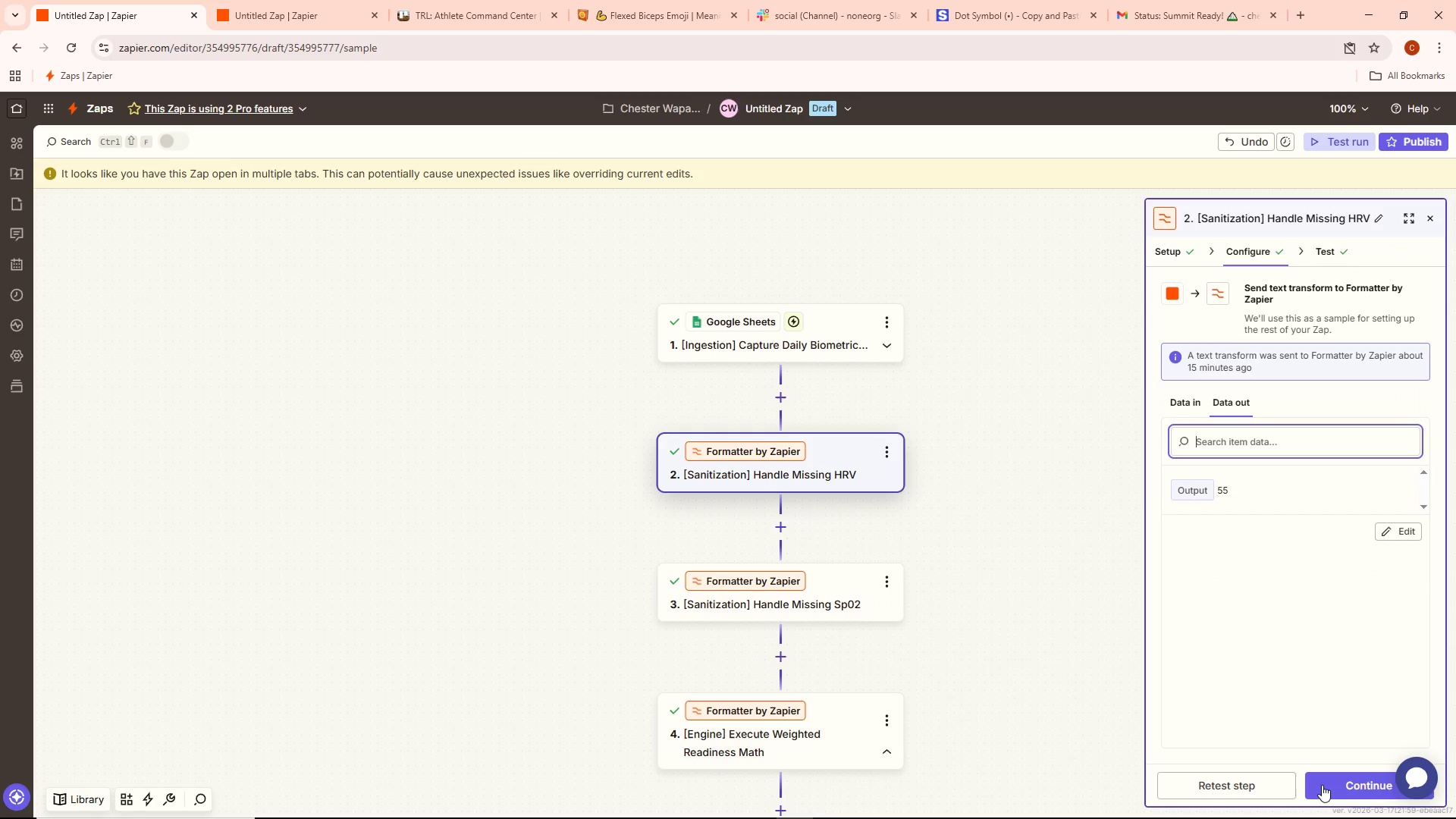 
triple_click([1322, 785])
 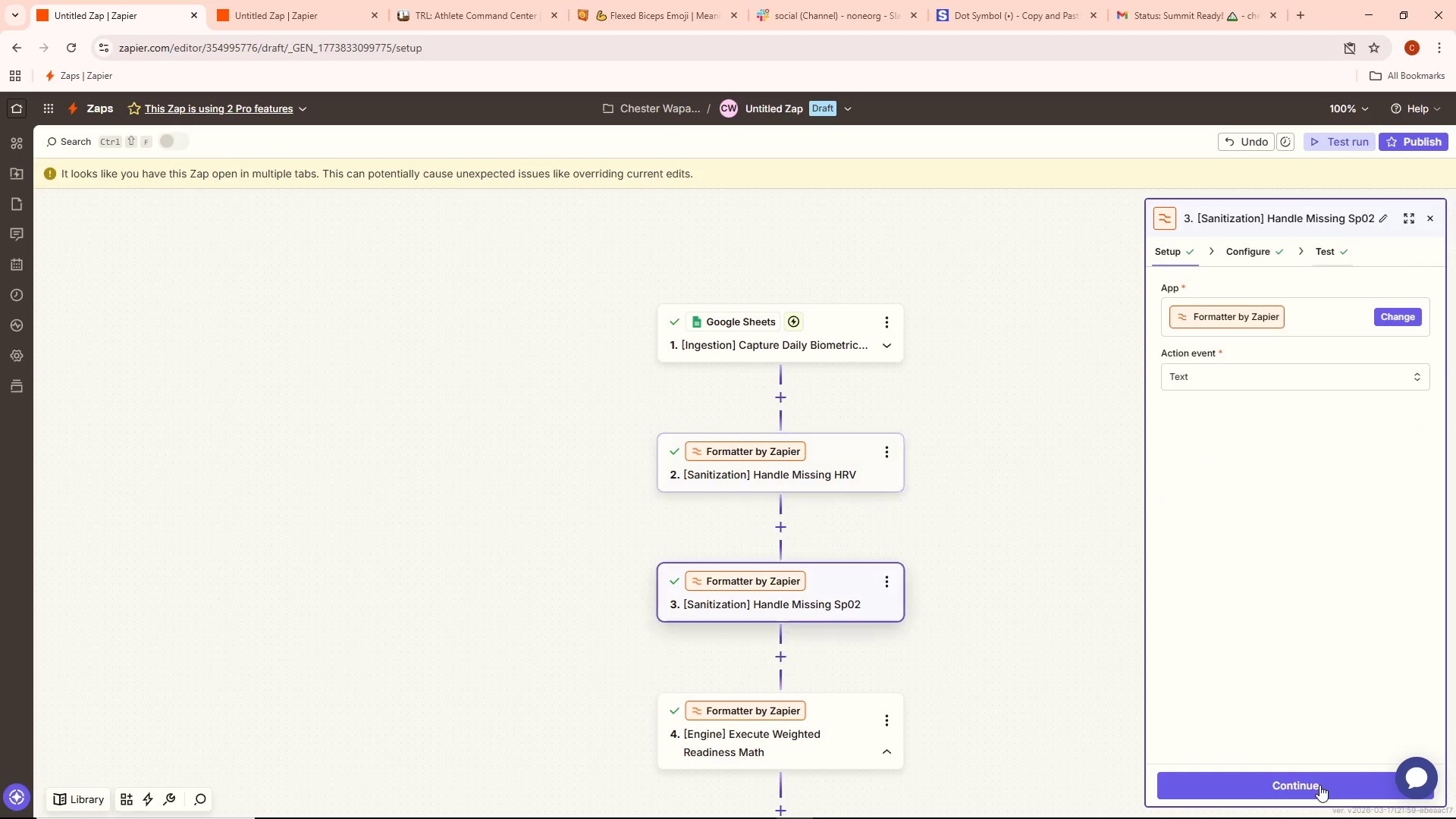 
left_click([1248, 253])
 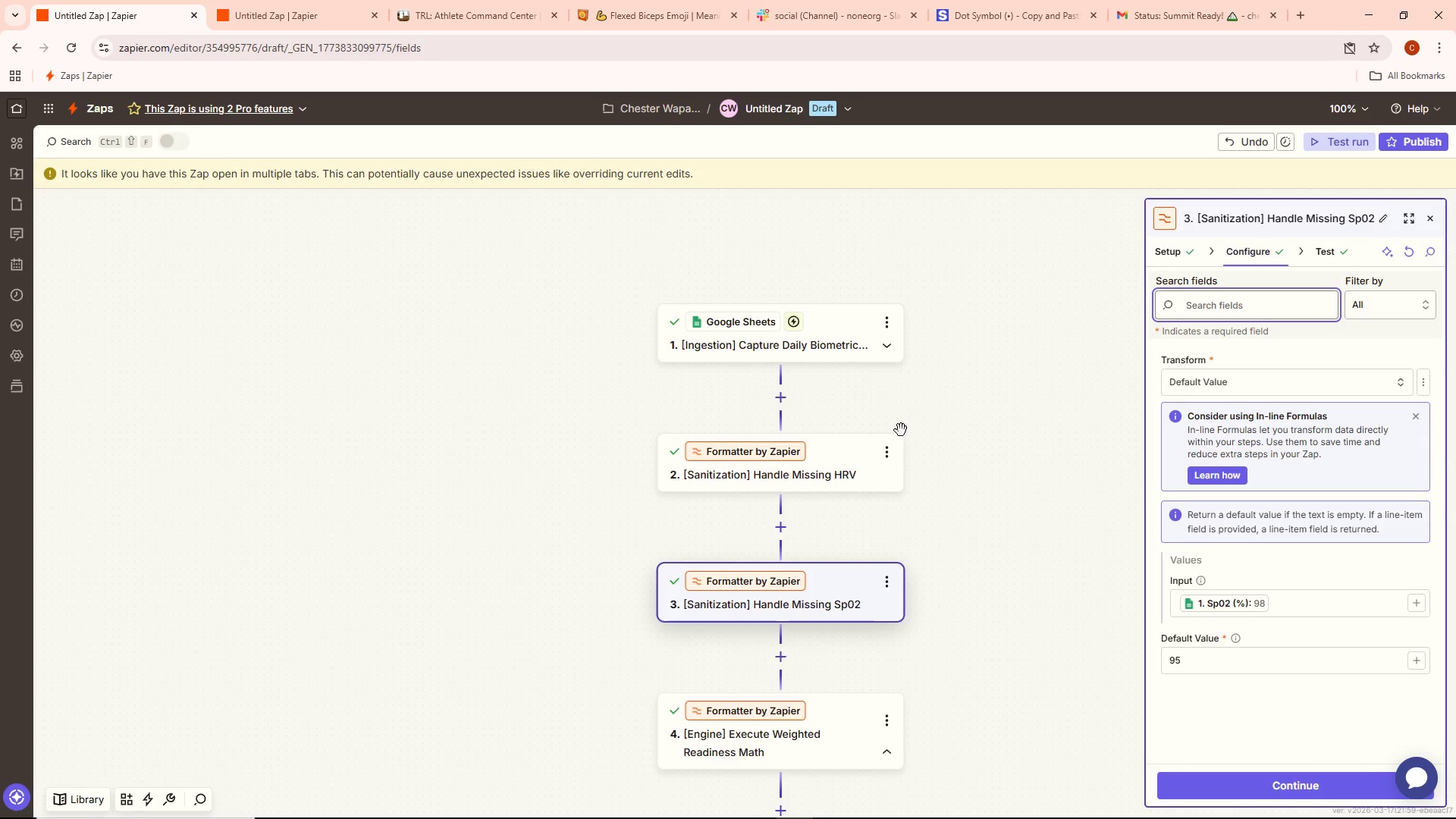 
double_click([840, 454])
 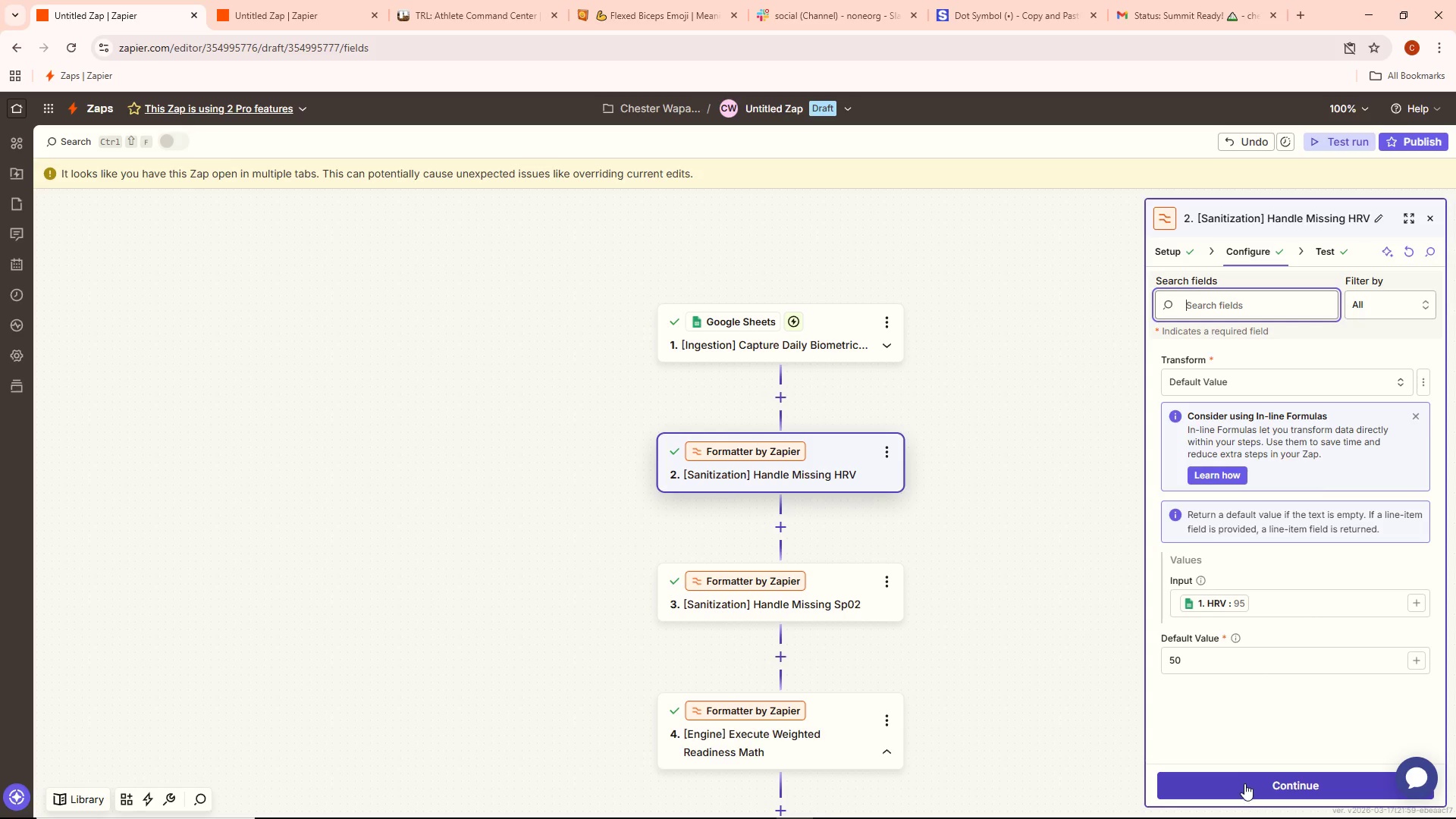 
left_click([1244, 783])
 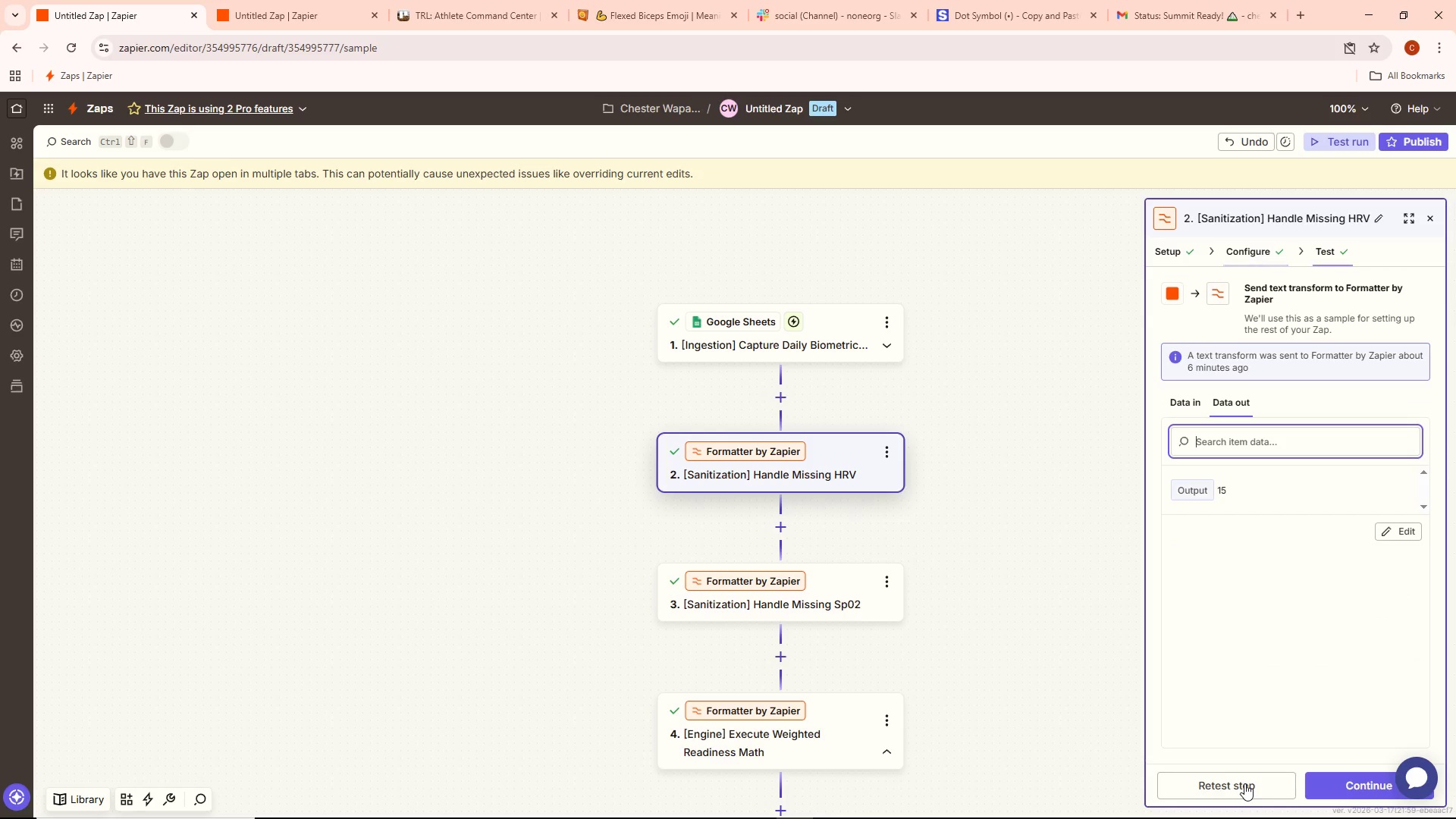 
left_click([1244, 783])
 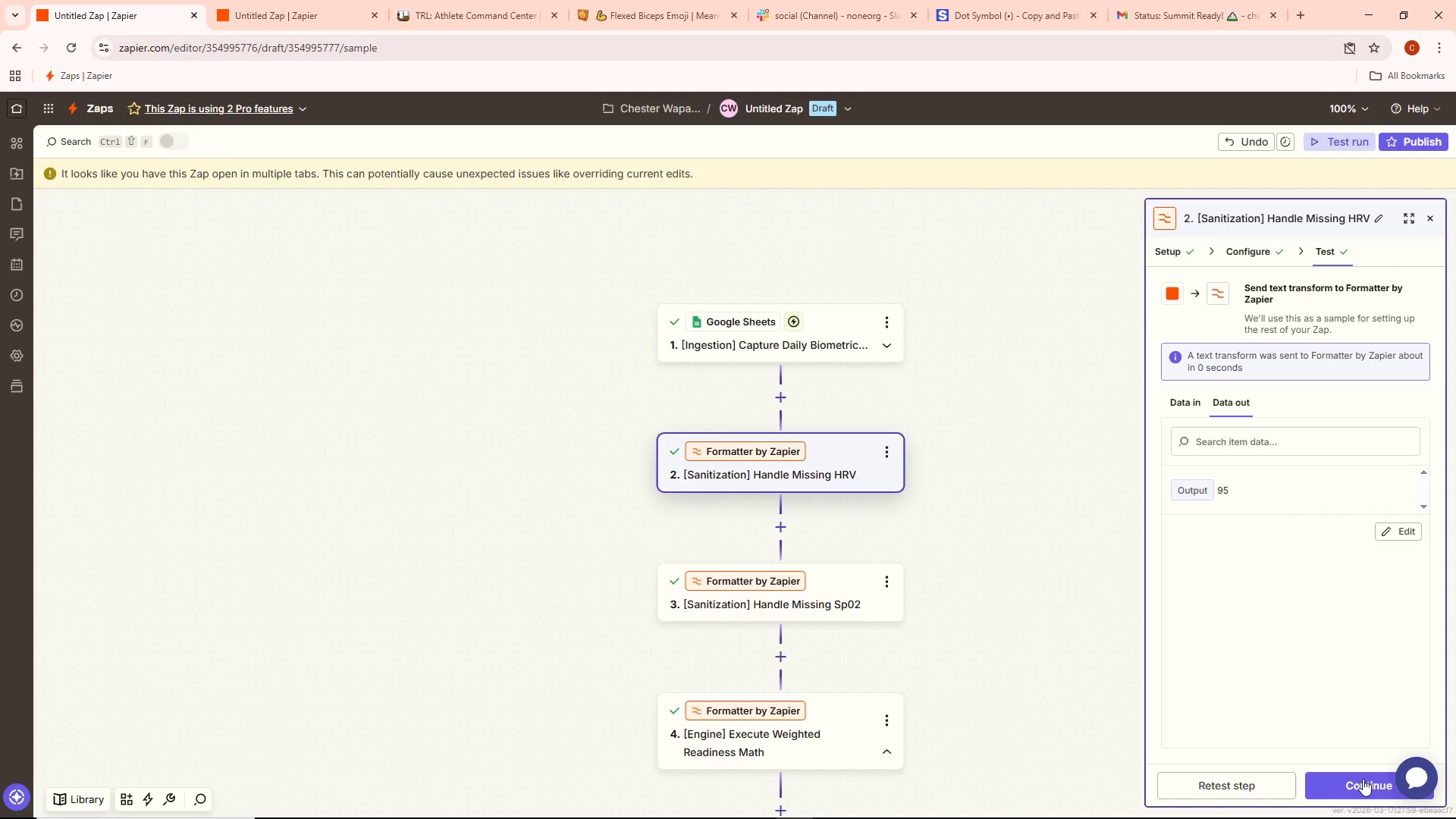 
wait(6.88)
 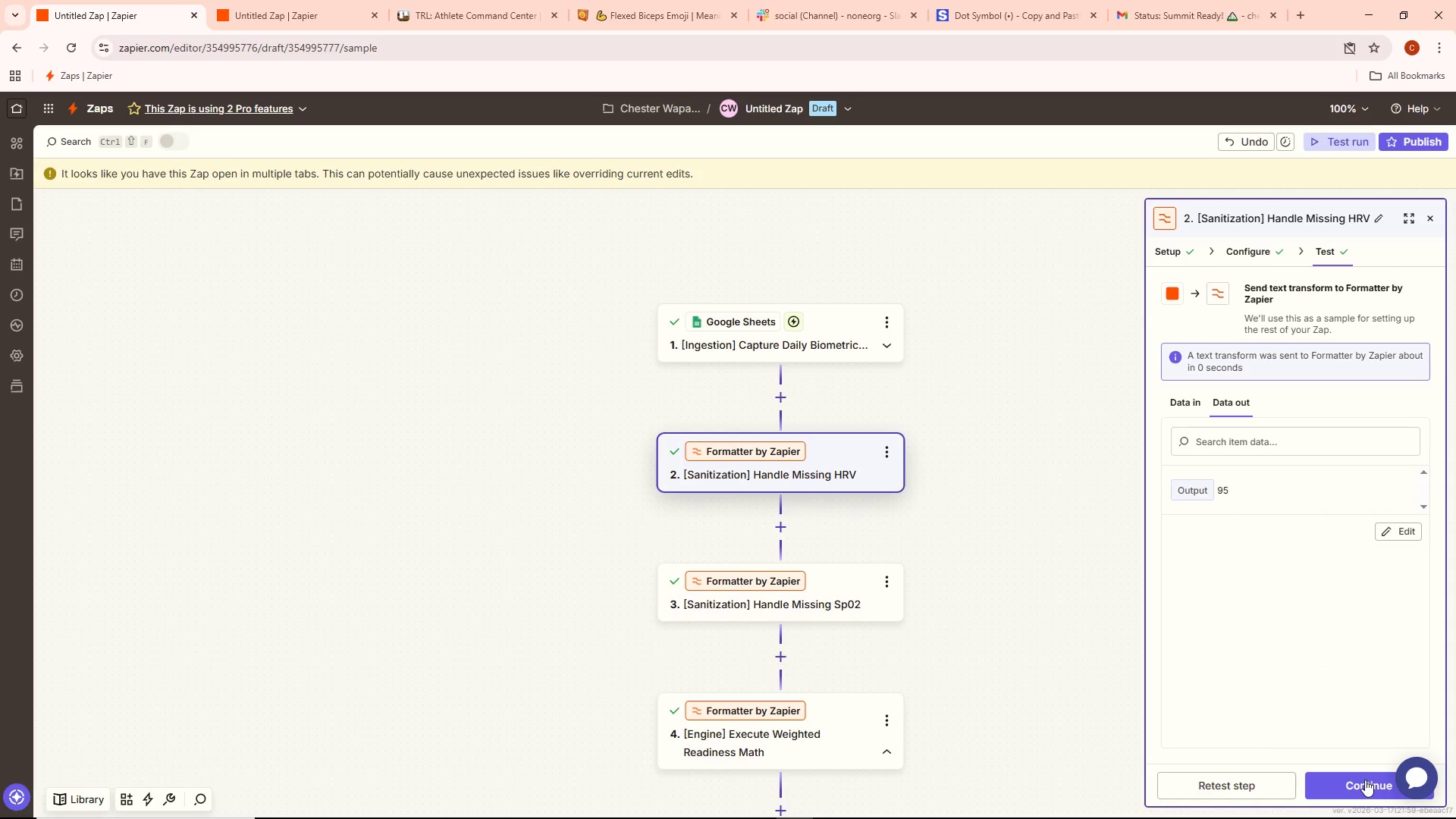 
left_click([1360, 778])
 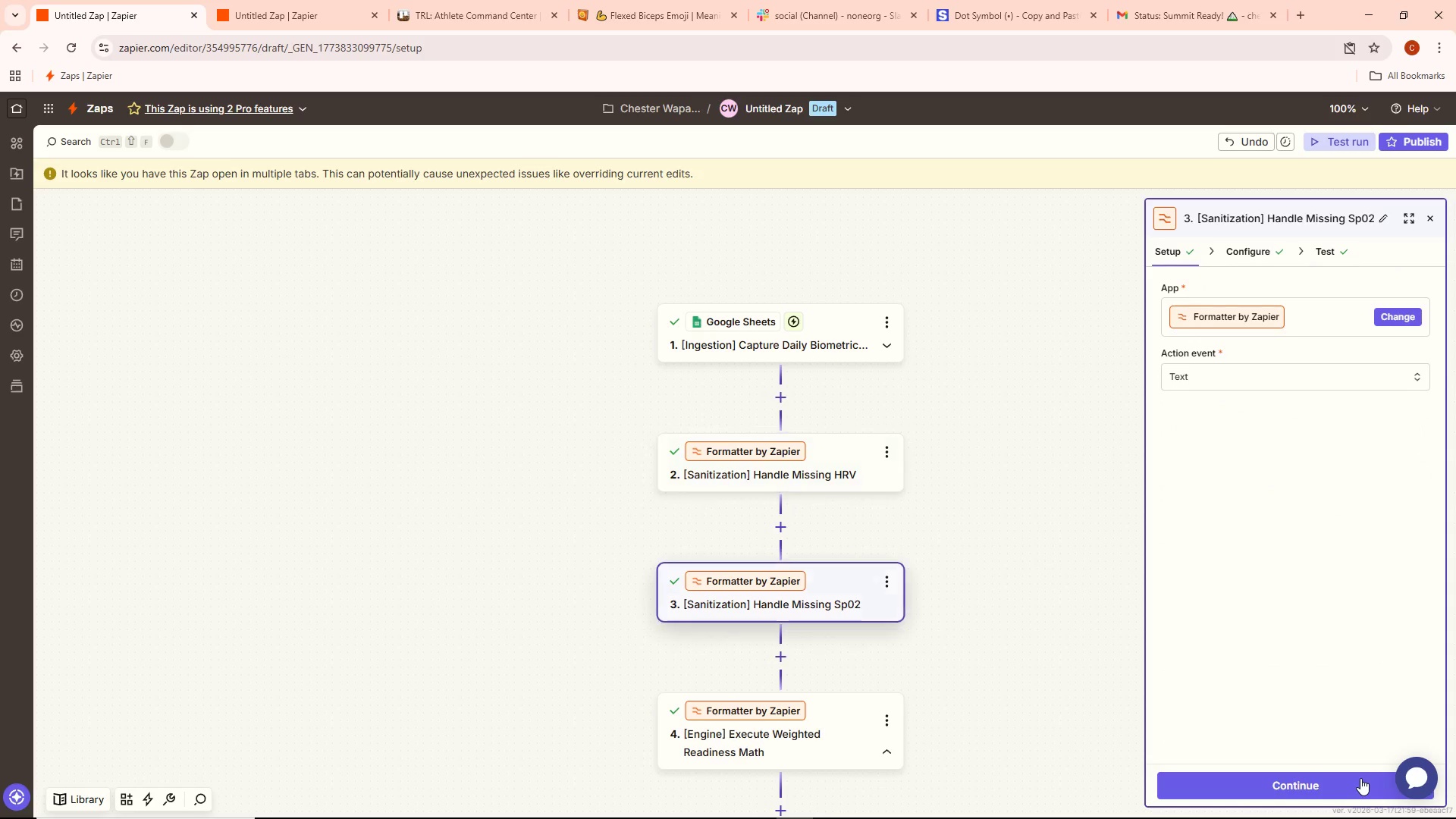 
left_click([1338, 788])
 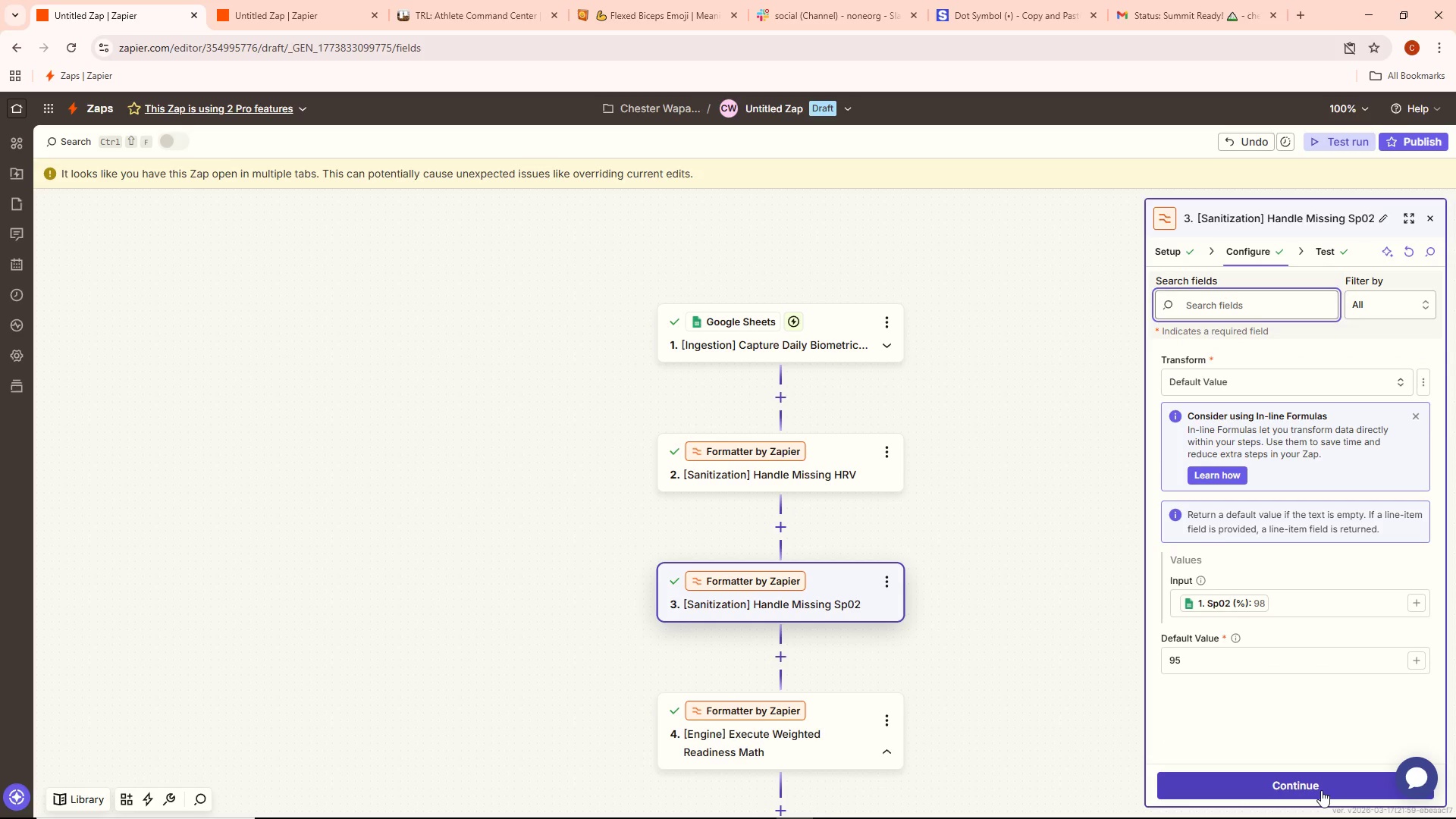 
left_click([1321, 790])
 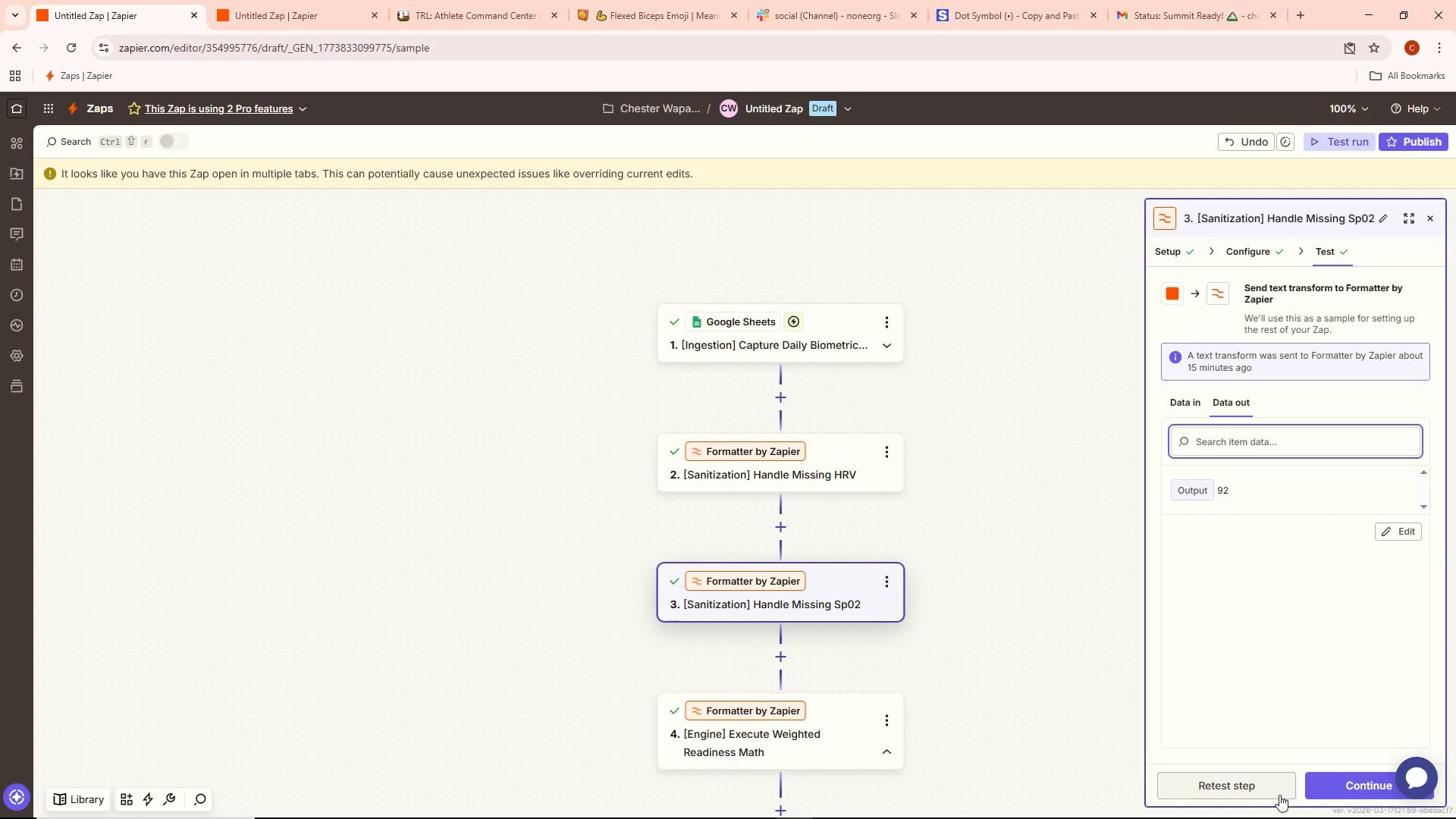 
left_click([1252, 797])
 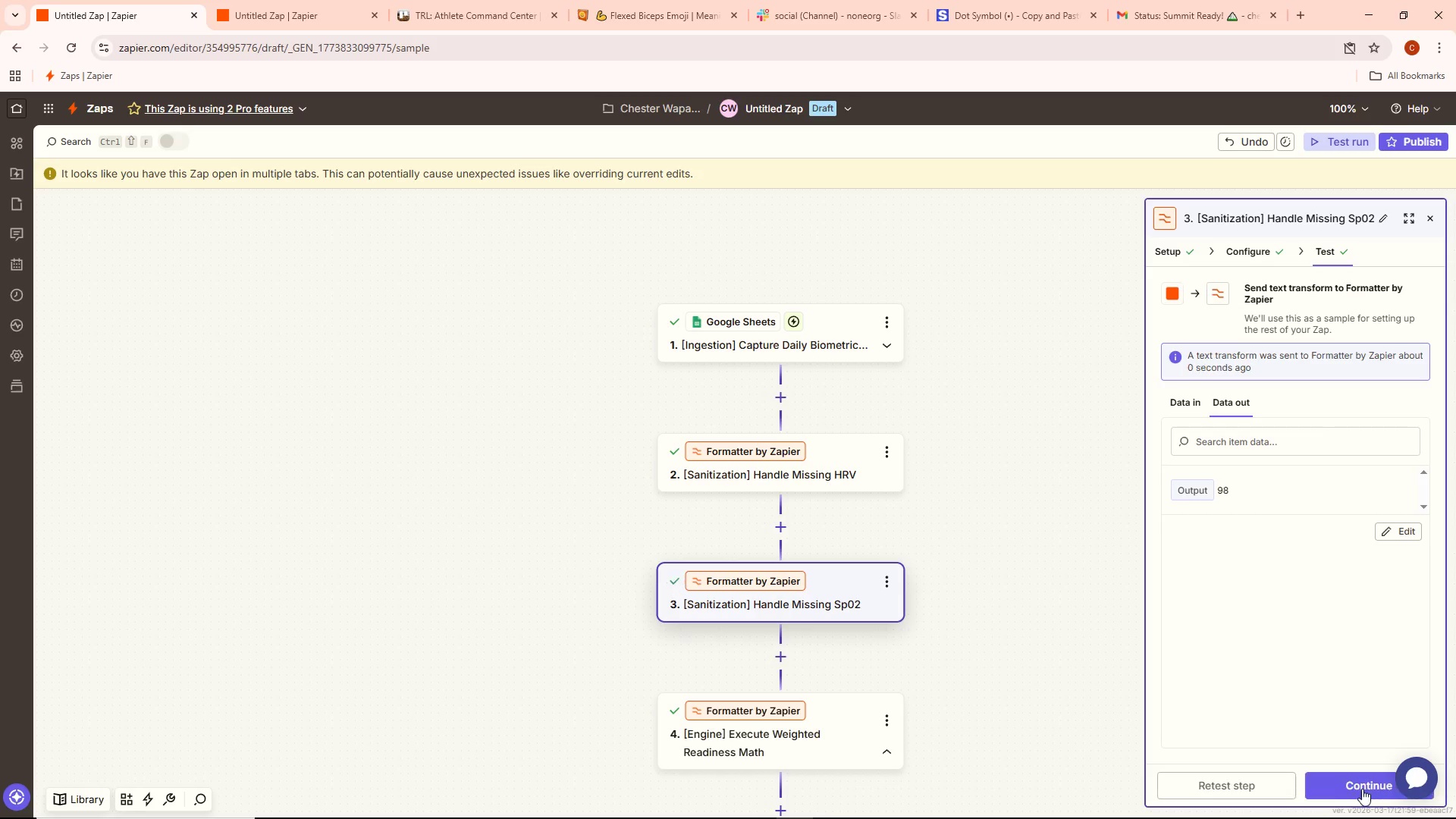 
left_click([1363, 791])
 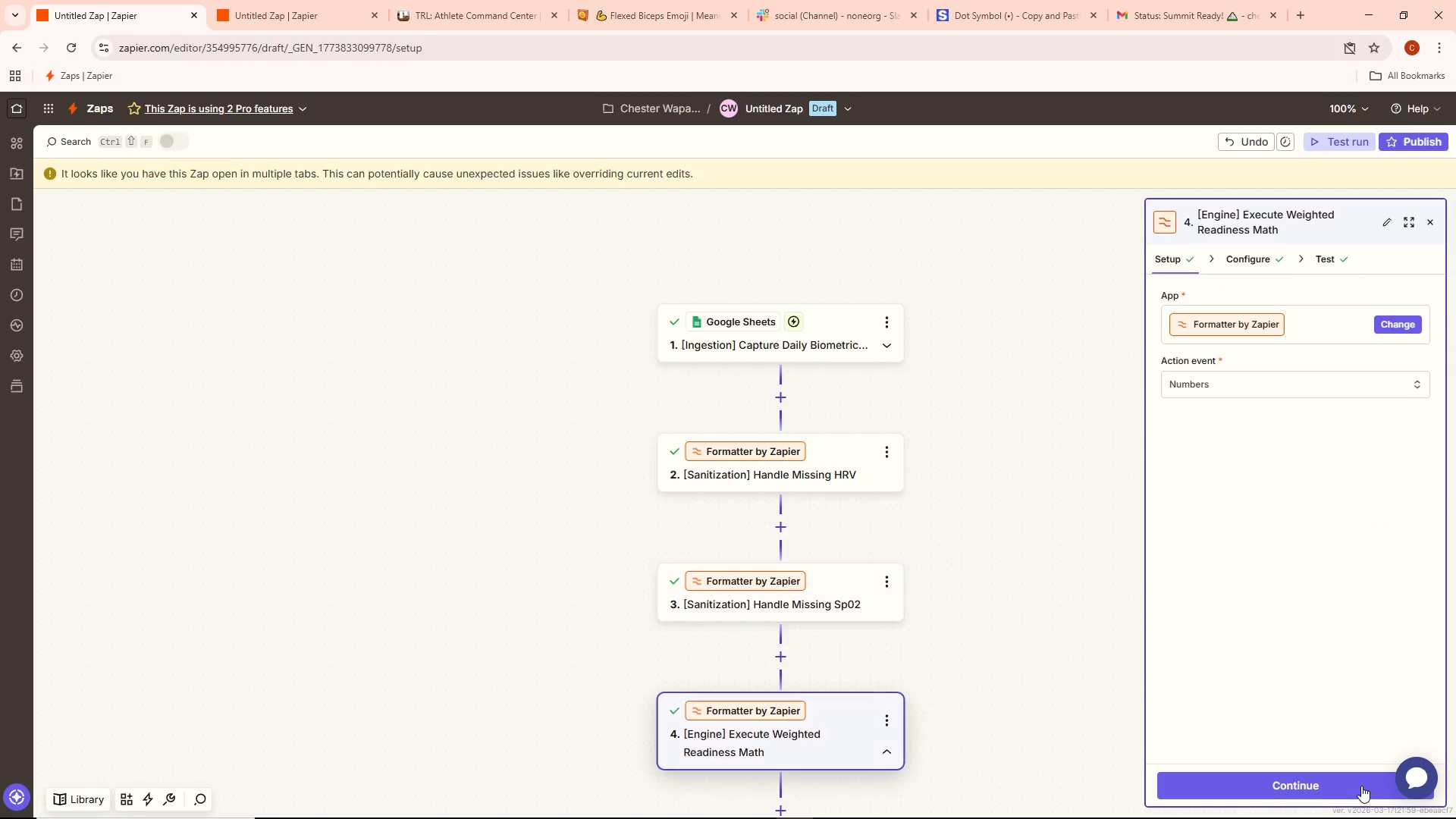 
left_click([1361, 786])
 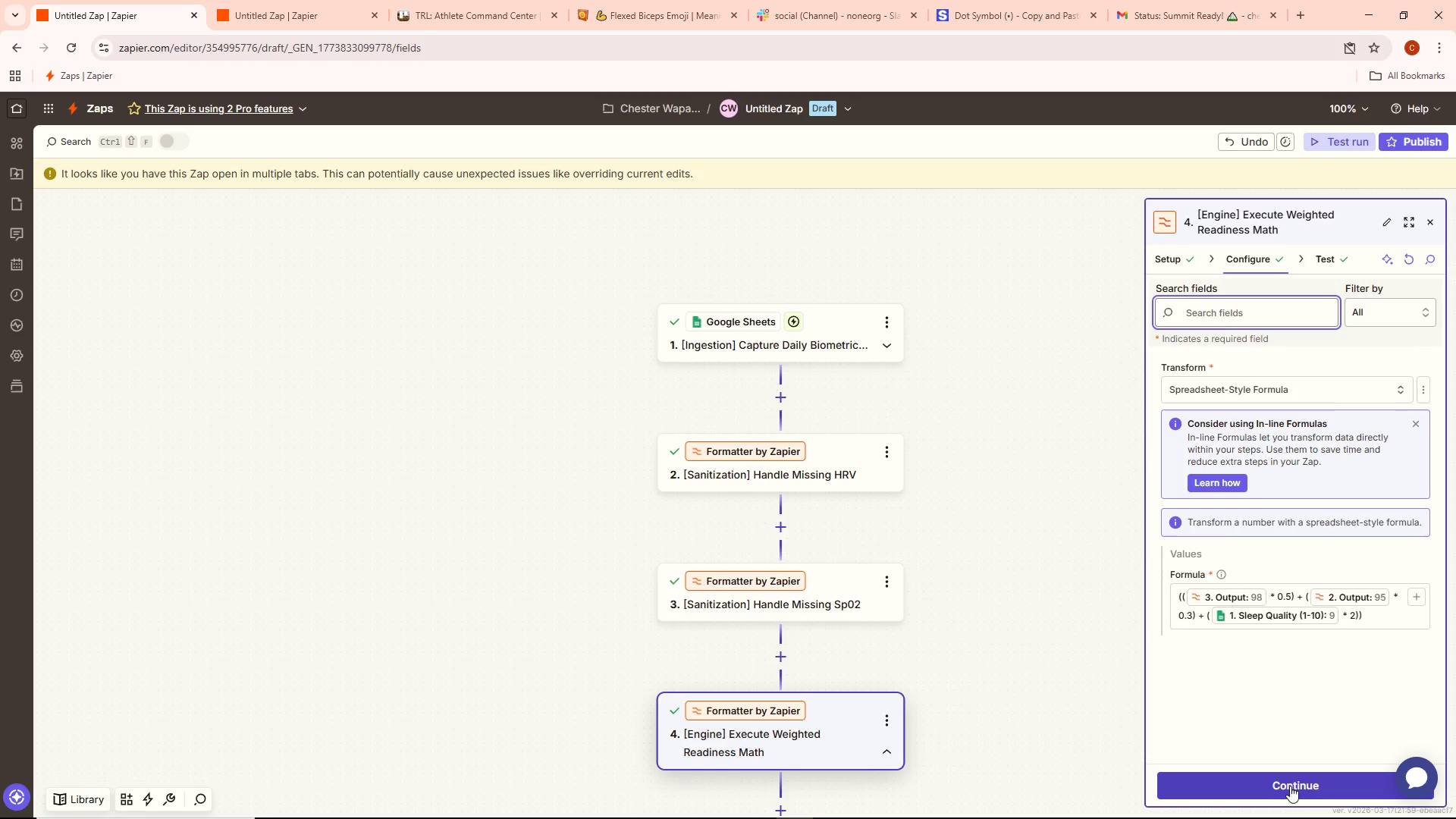 
left_click([1289, 786])
 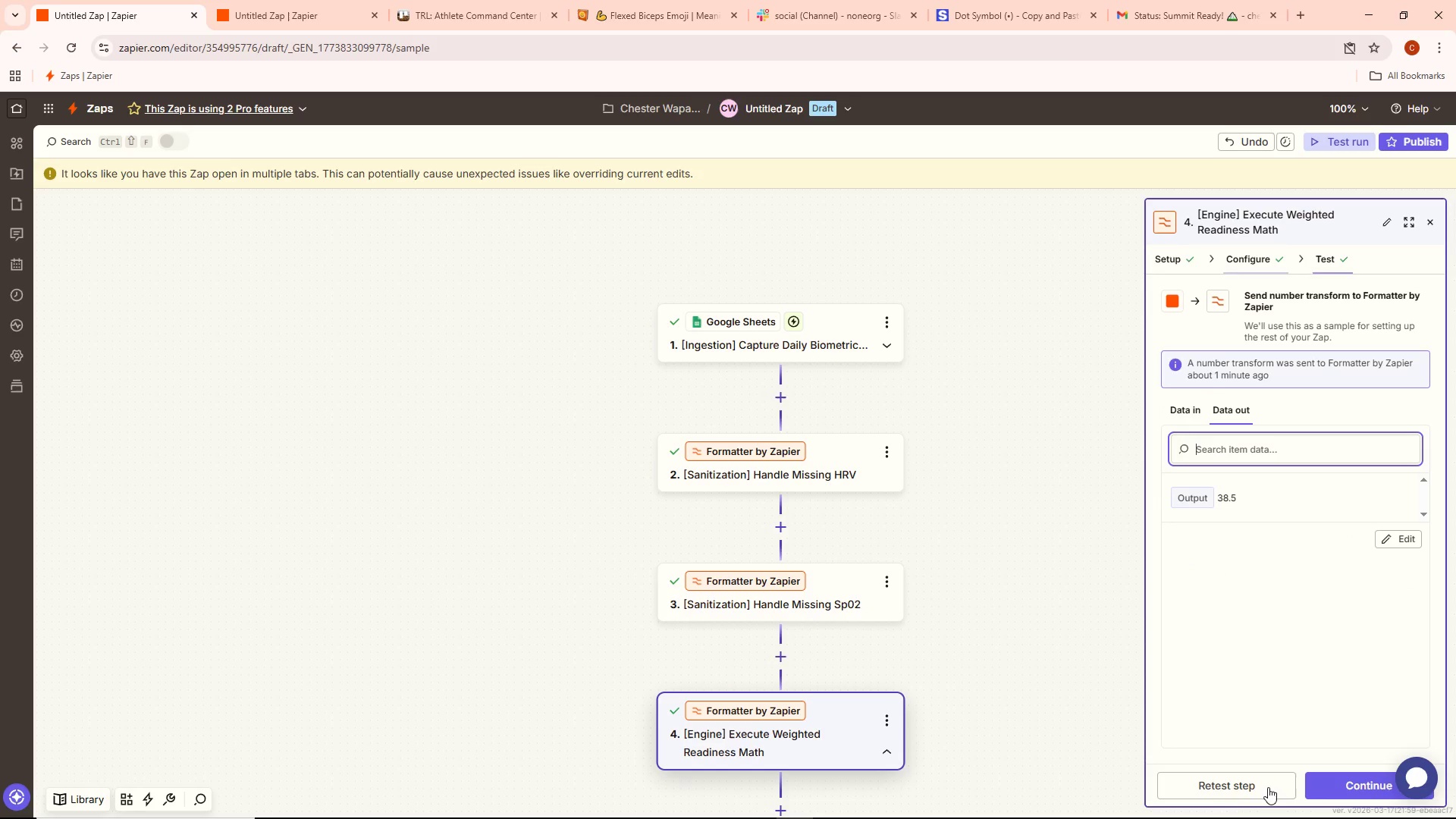 
left_click([1247, 787])
 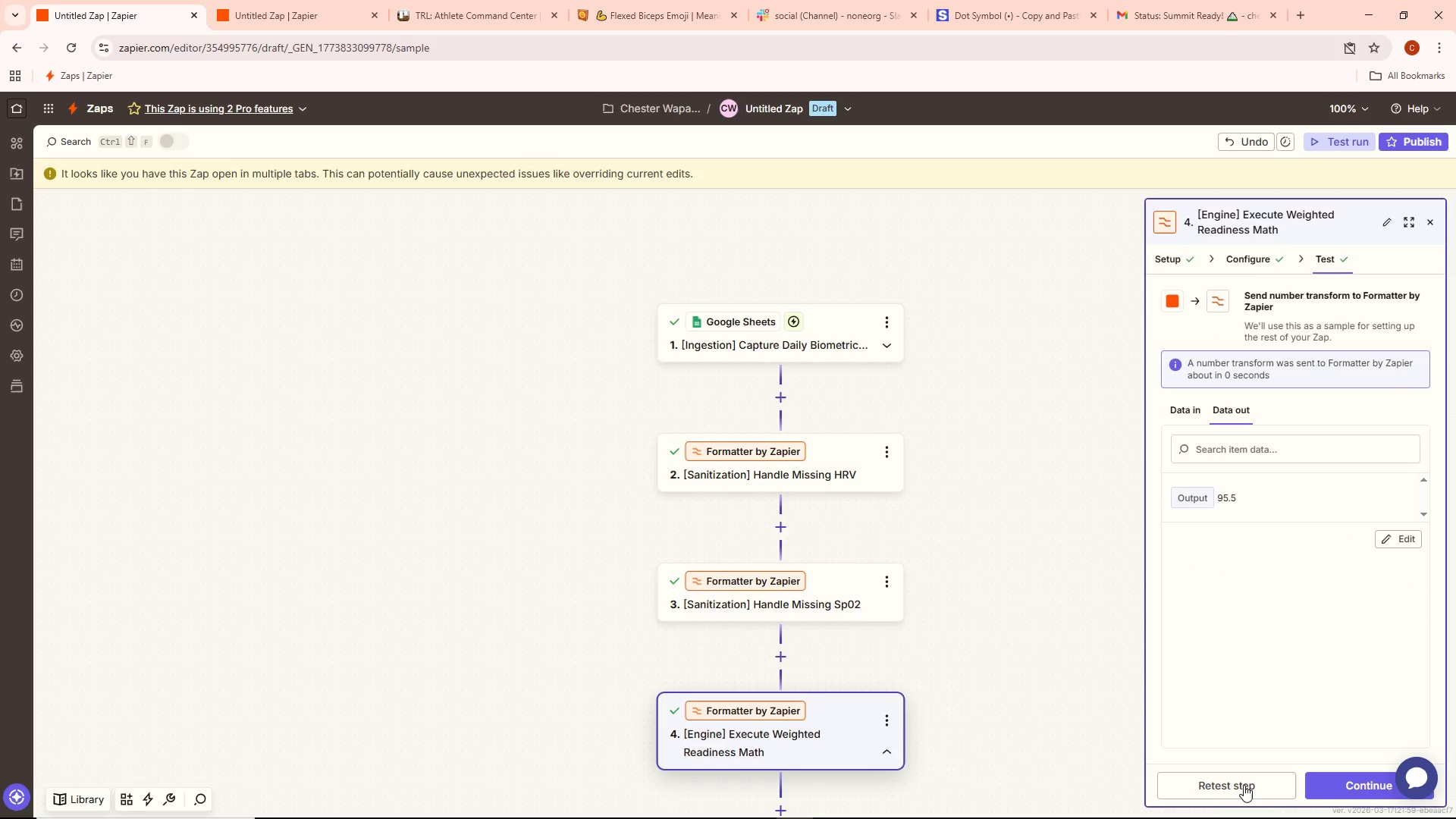 
left_click_drag(start_coordinate=[1033, 733], to_coordinate=[896, 388])
 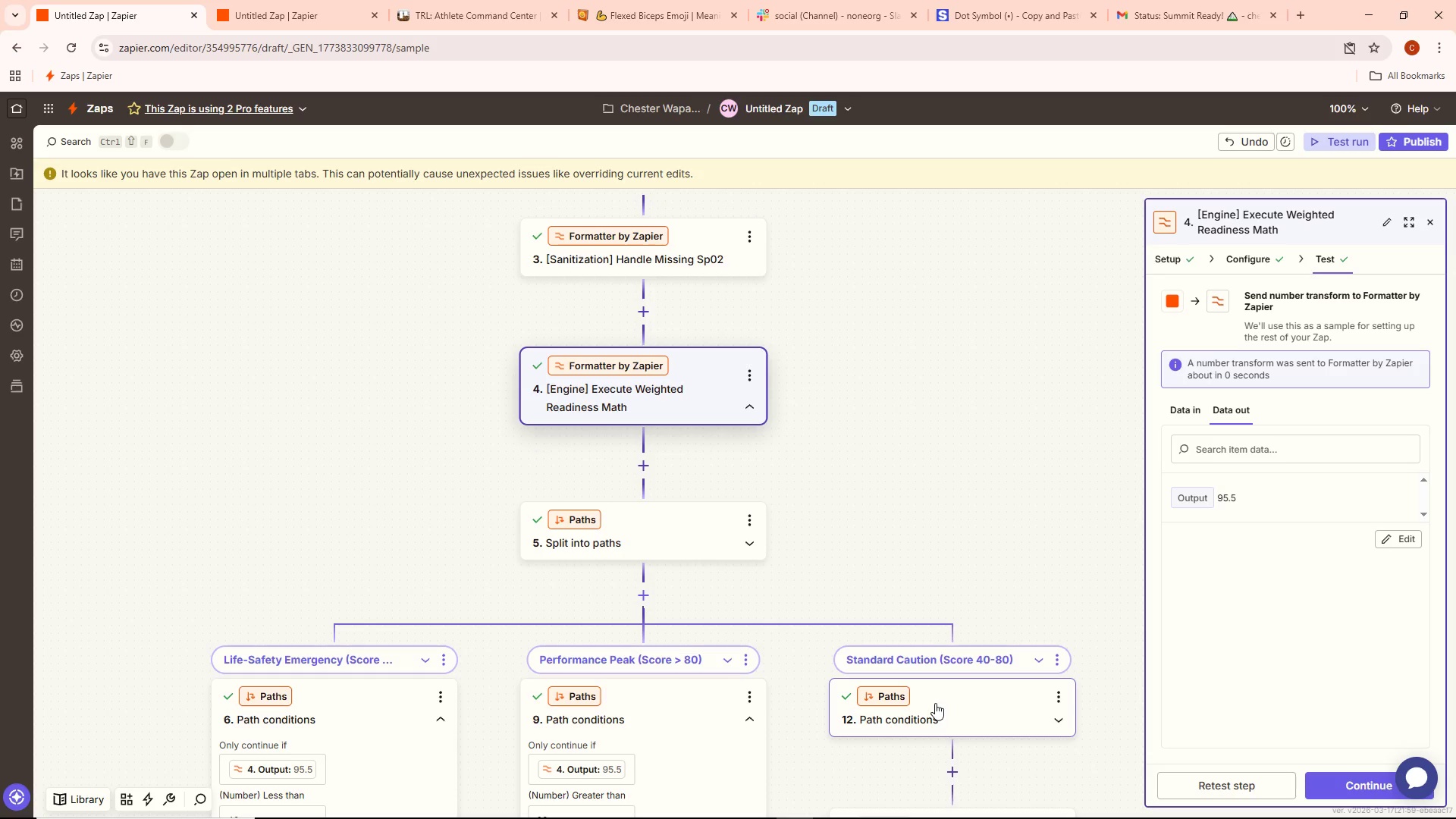 
left_click([935, 703])
 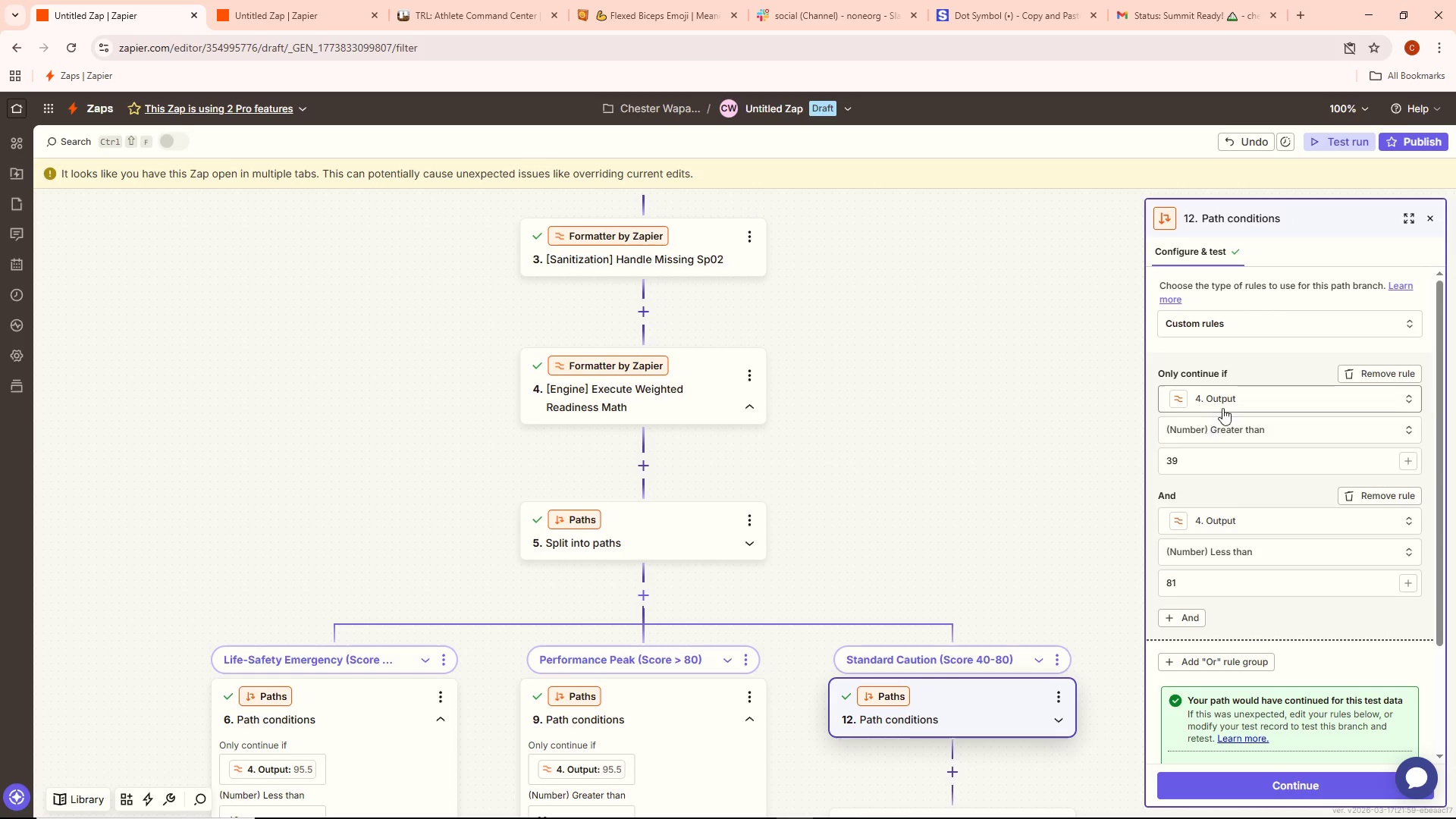 
left_click([1225, 404])
 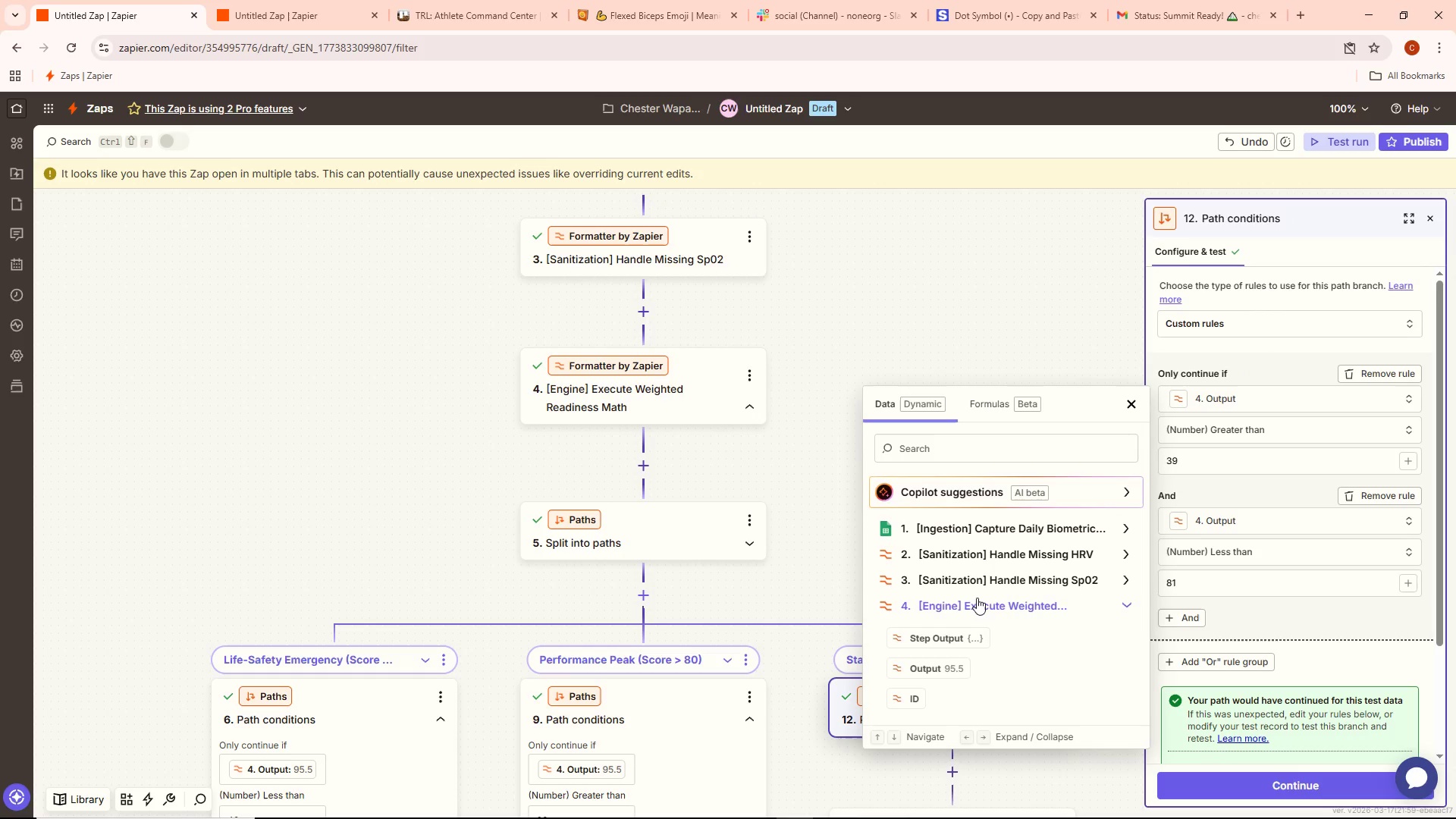 
left_click([942, 671])
 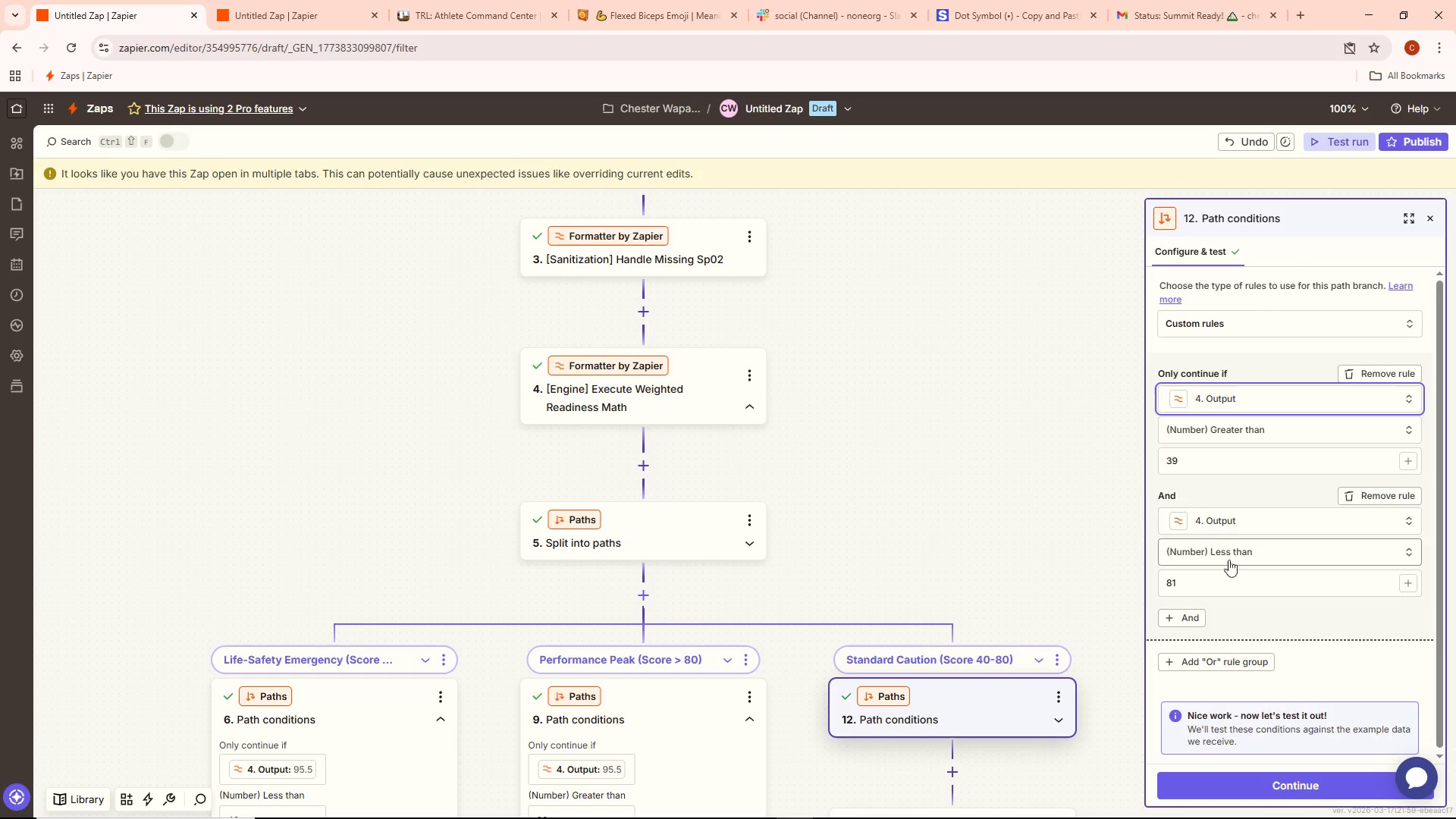 
left_click([1244, 518])
 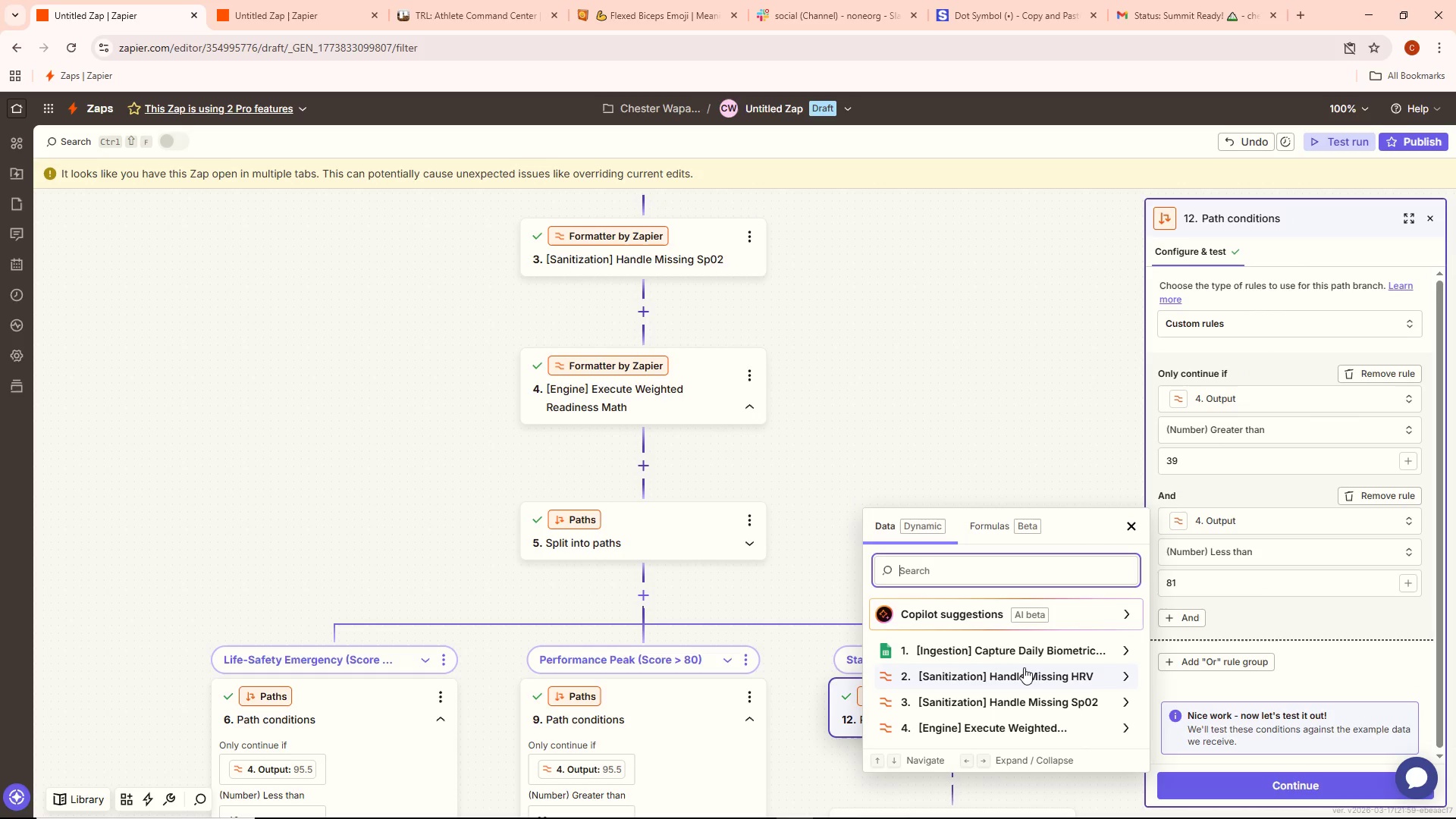 
left_click([994, 724])
 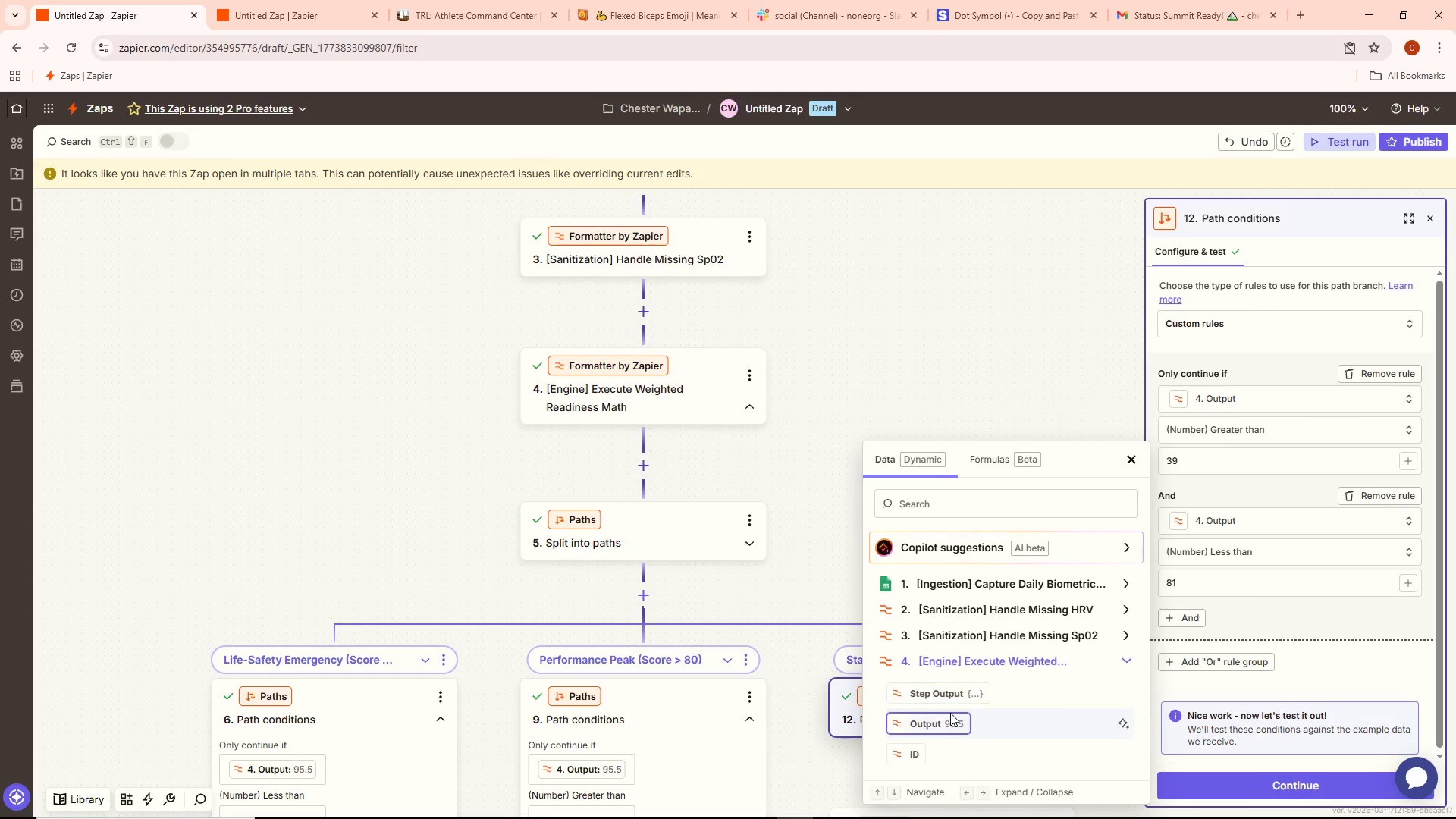 
scroll: coordinate [1021, 673], scroll_direction: down, amount: 2.0
 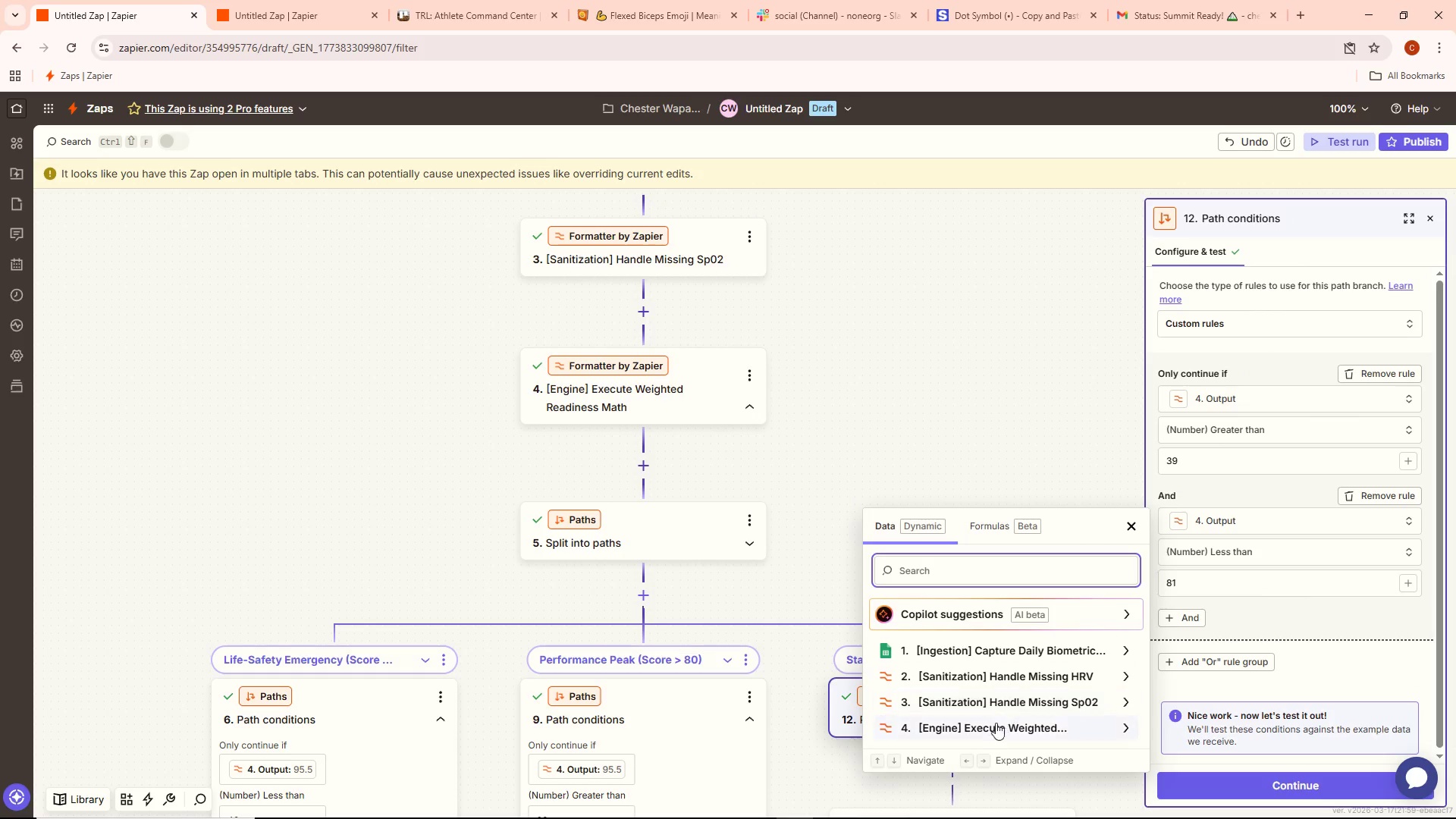 
left_click([942, 727])
 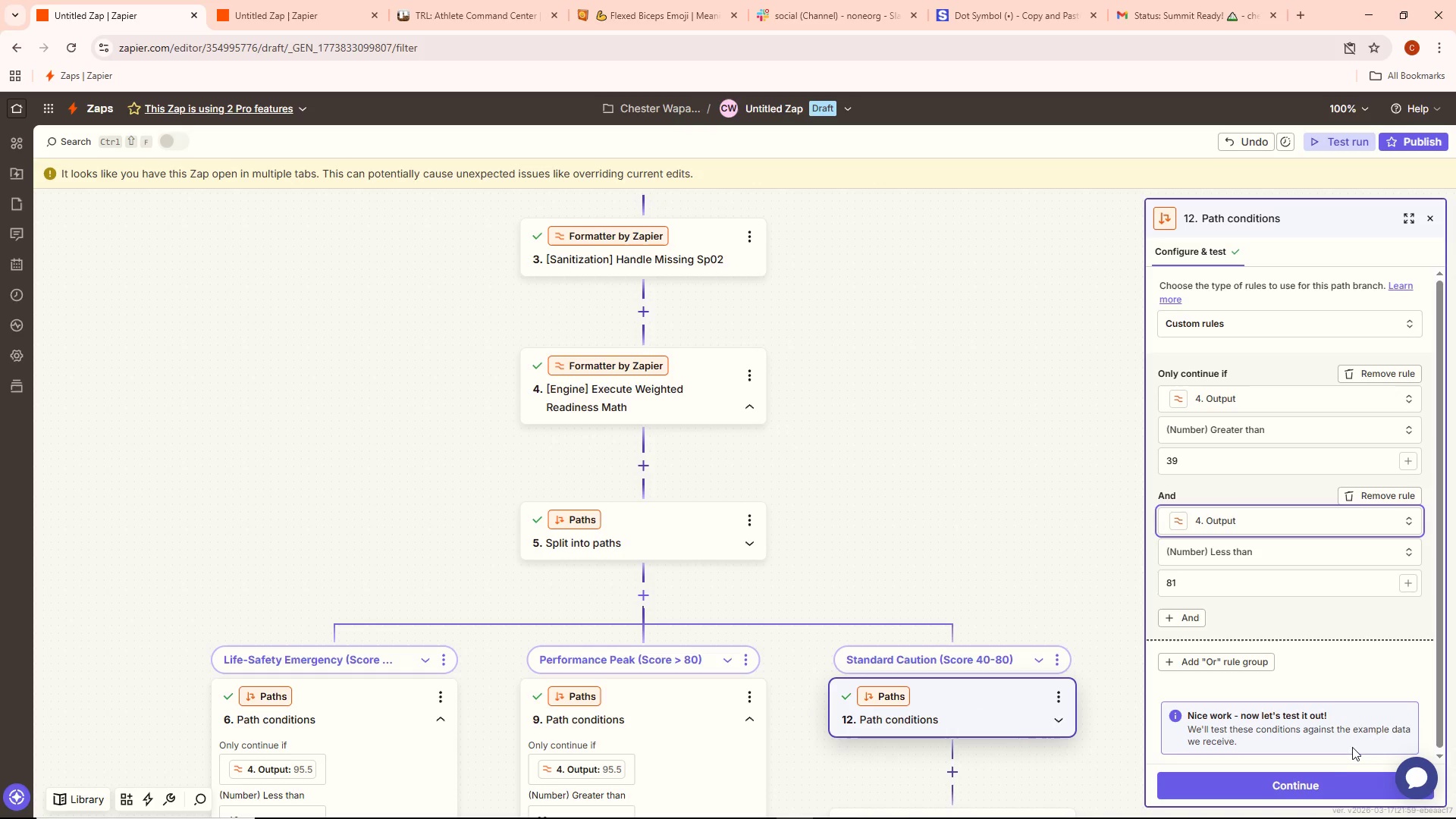 
left_click([1332, 775])
 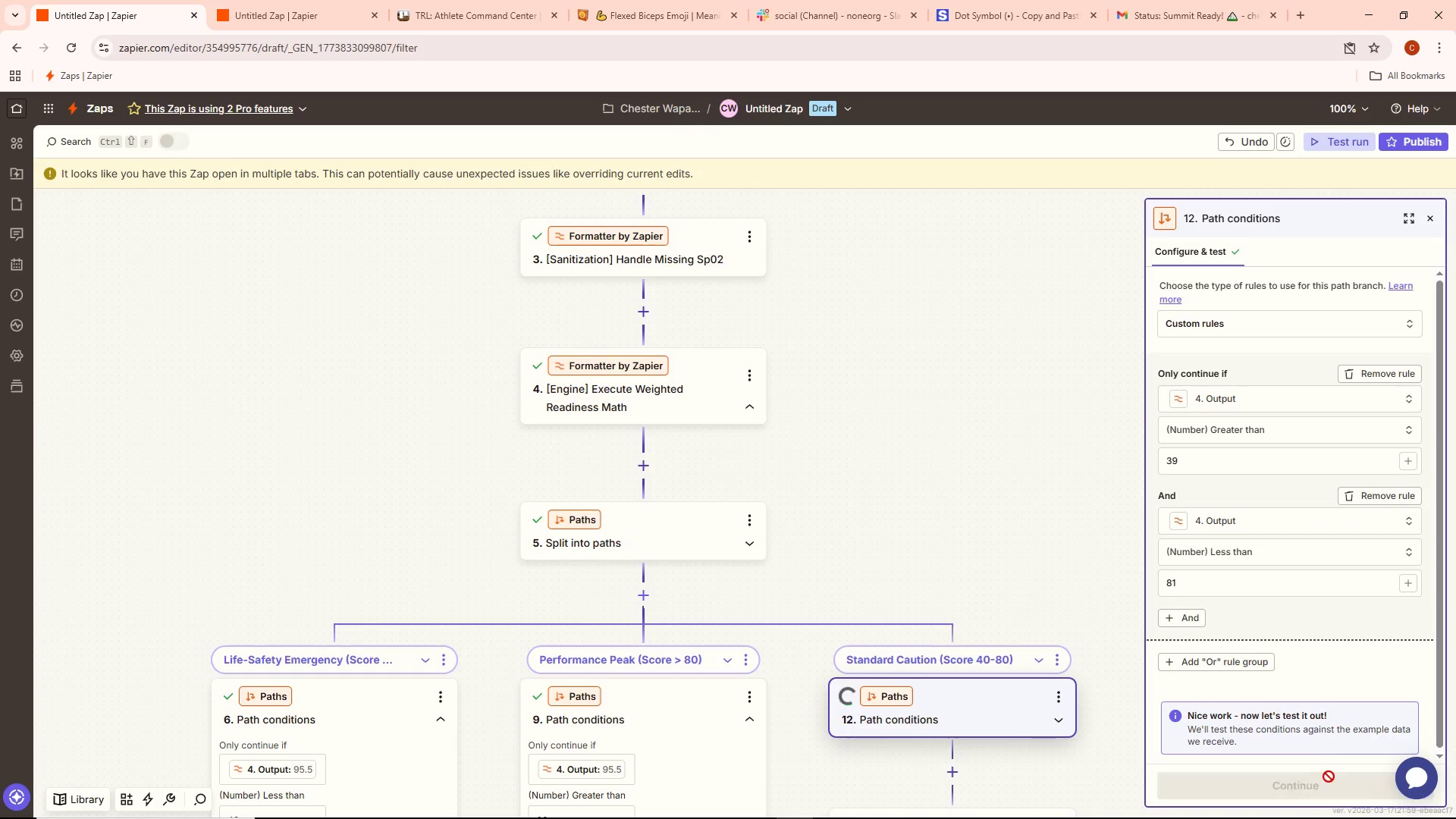 
mouse_move([1320, 762])
 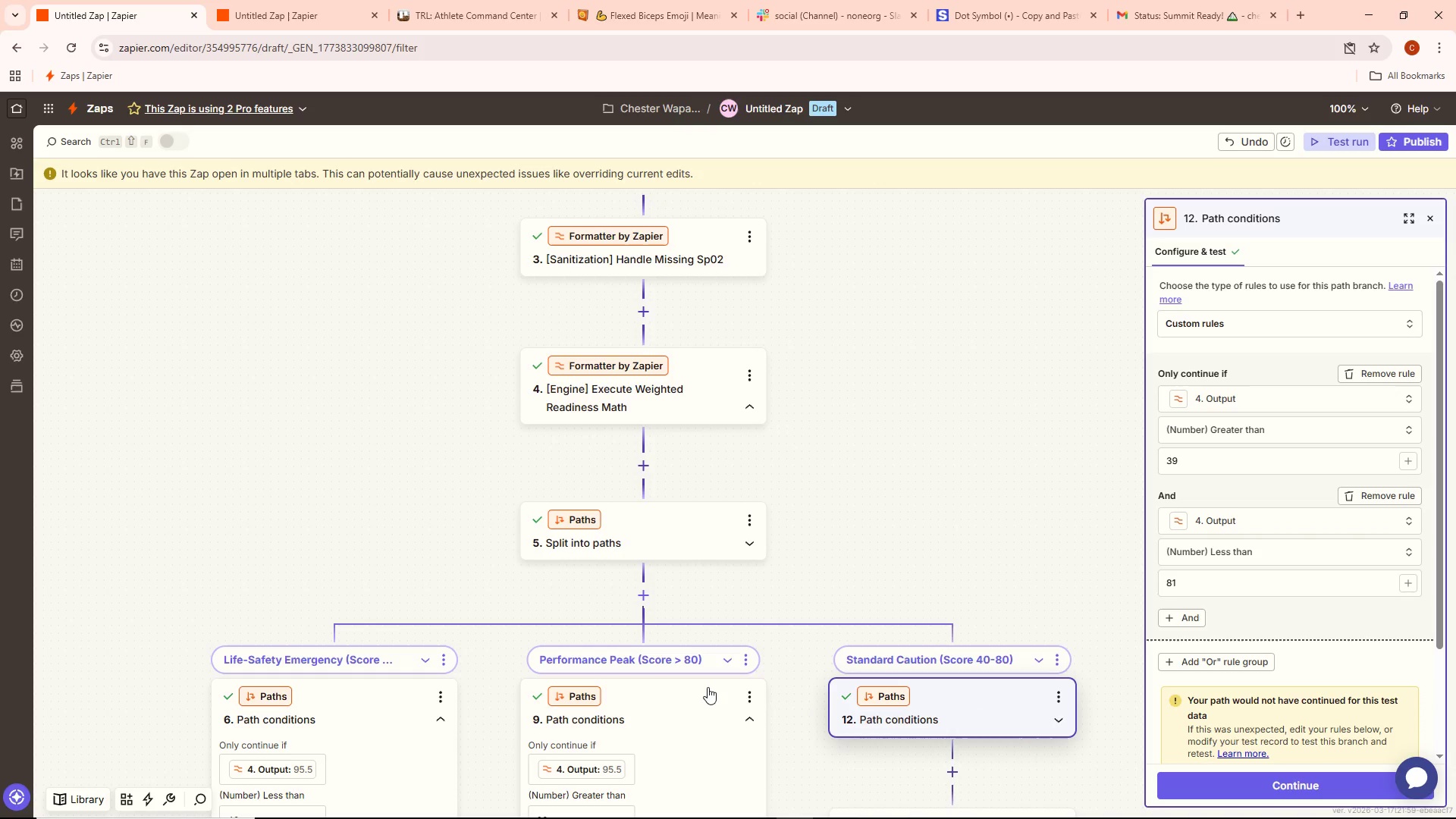 
left_click_drag(start_coordinate=[854, 457], to_coordinate=[950, 359])
 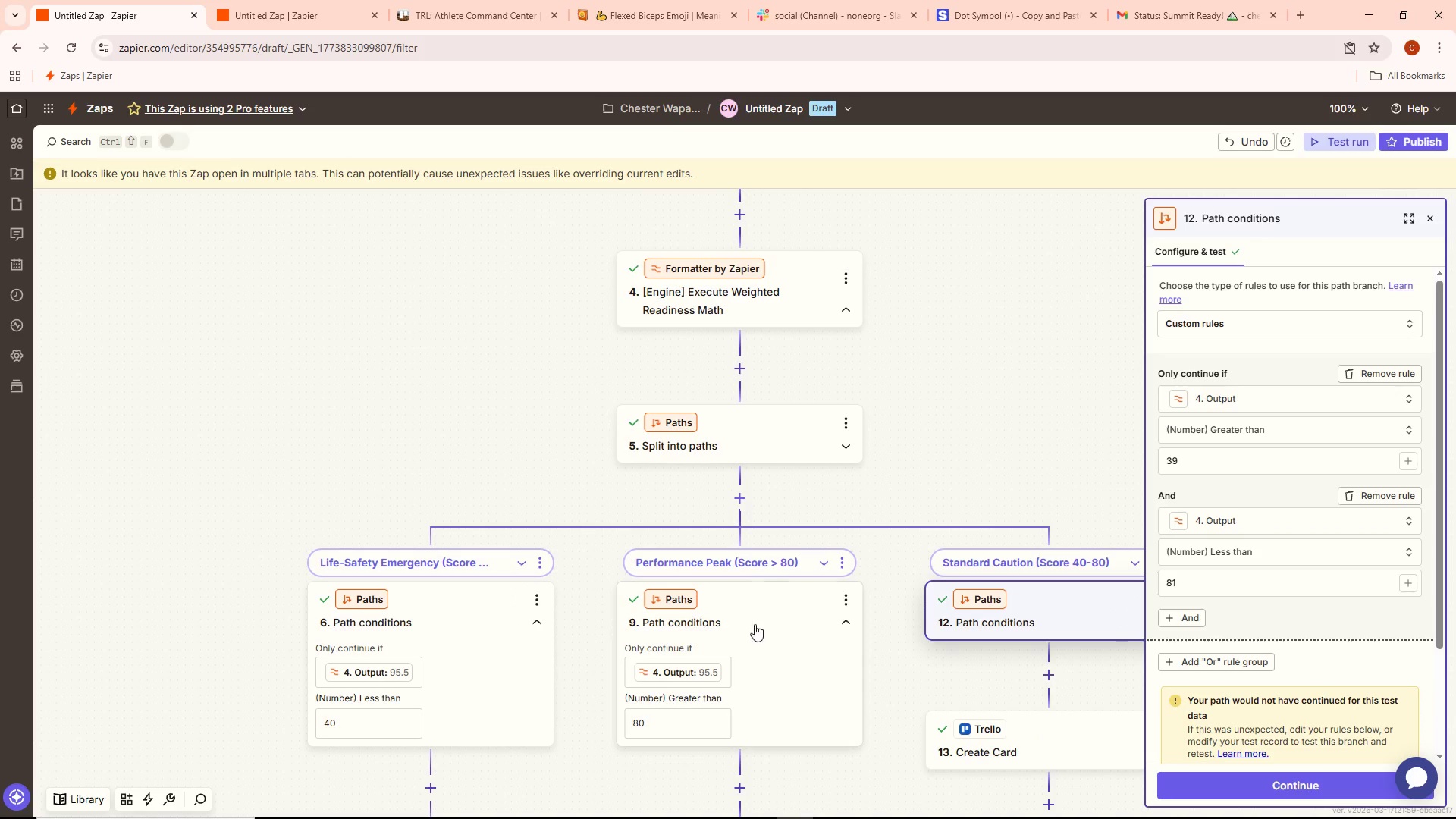 
left_click([751, 635])
 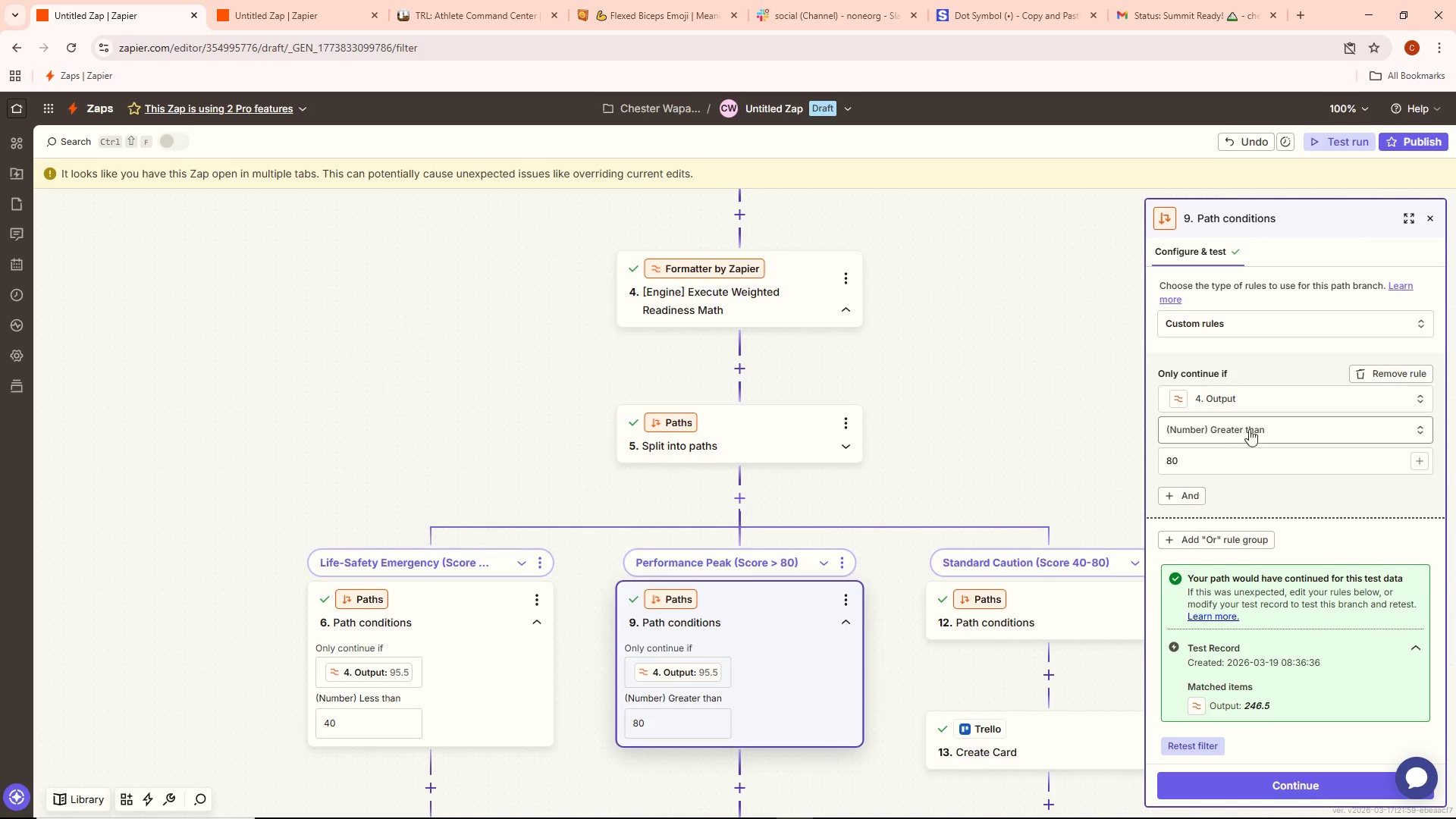 
left_click([1250, 398])
 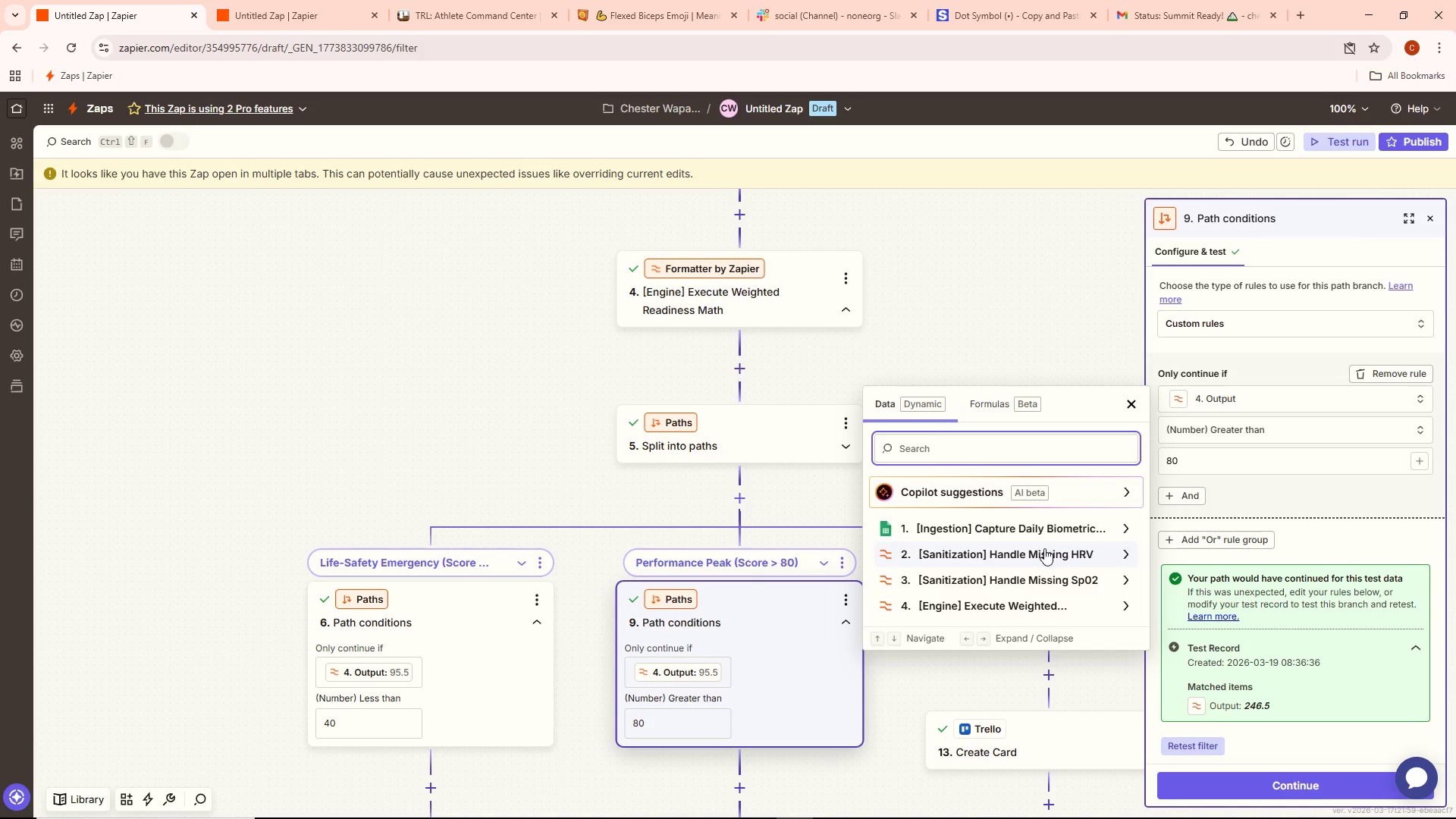 
left_click([1000, 598])
 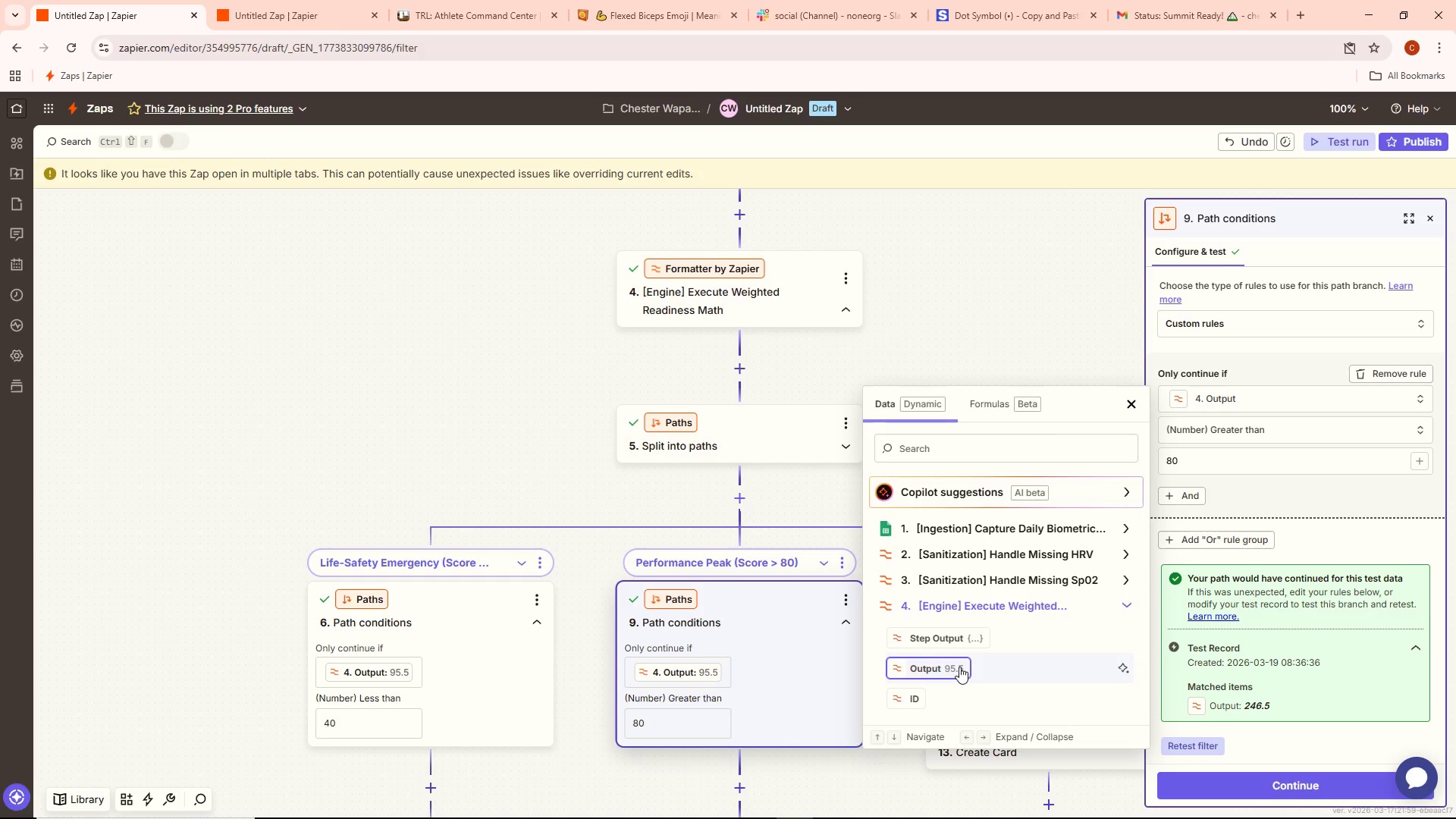 
left_click([956, 670])
 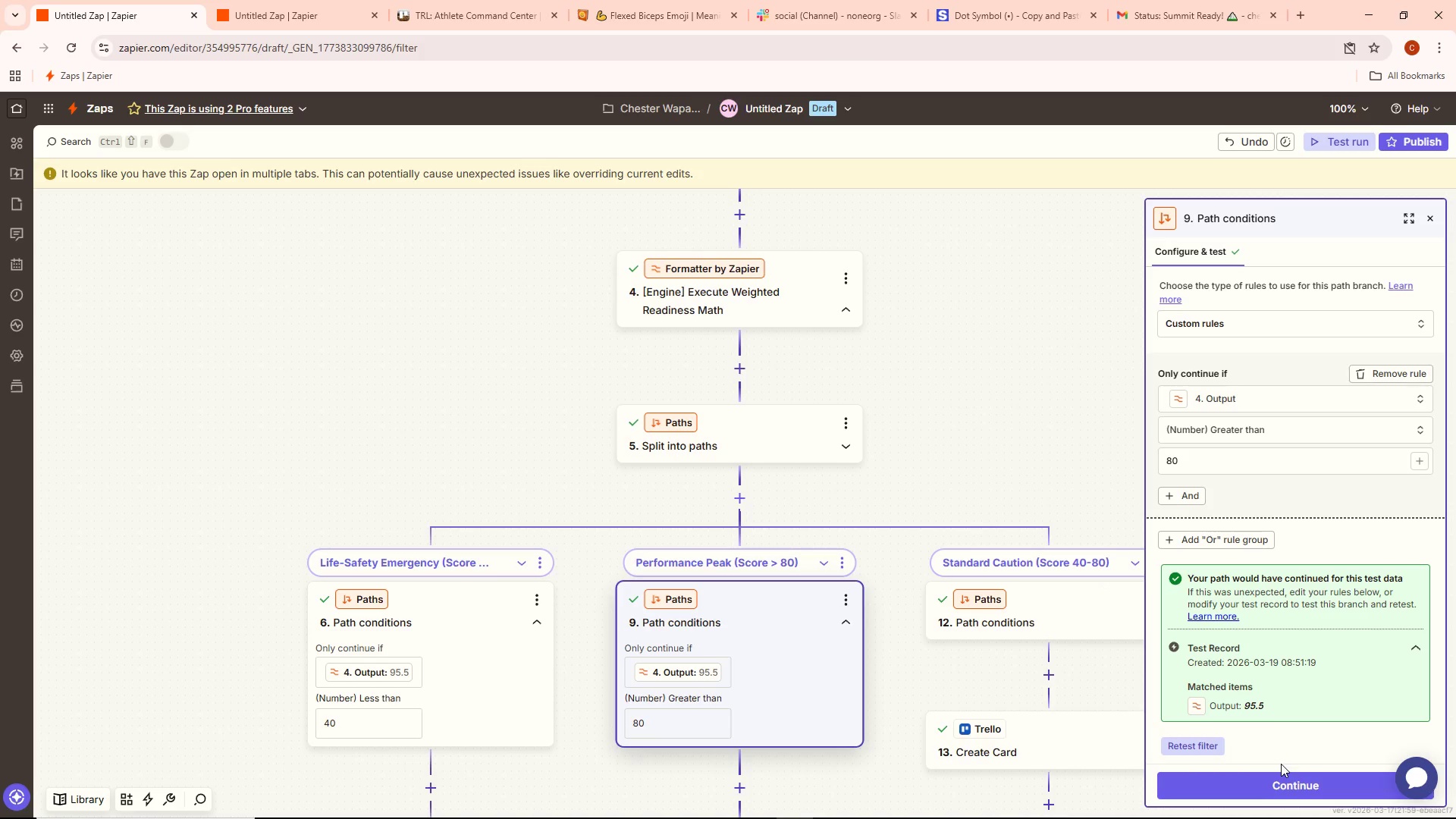 
left_click([1277, 782])
 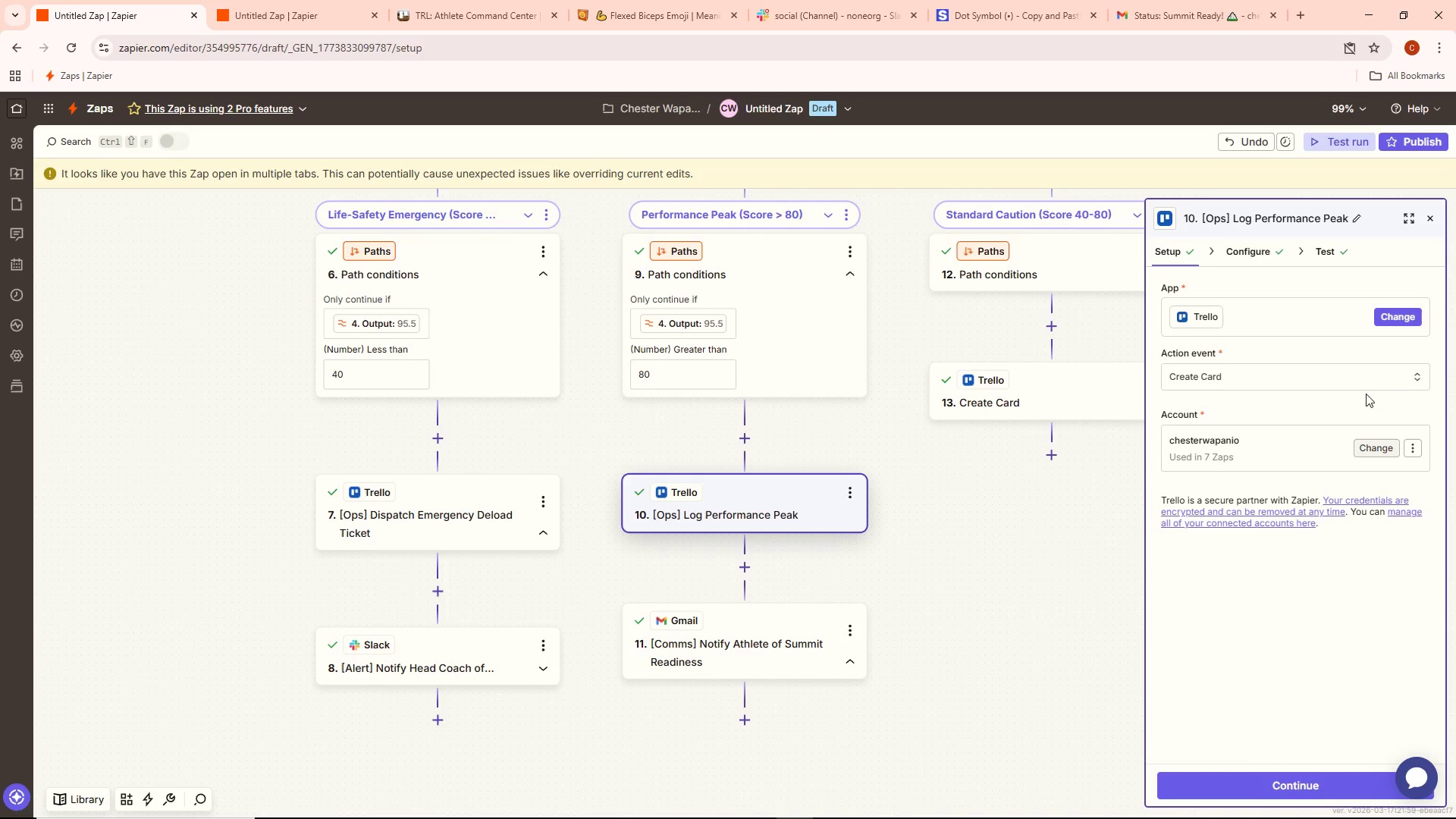 
left_click([1306, 782])
 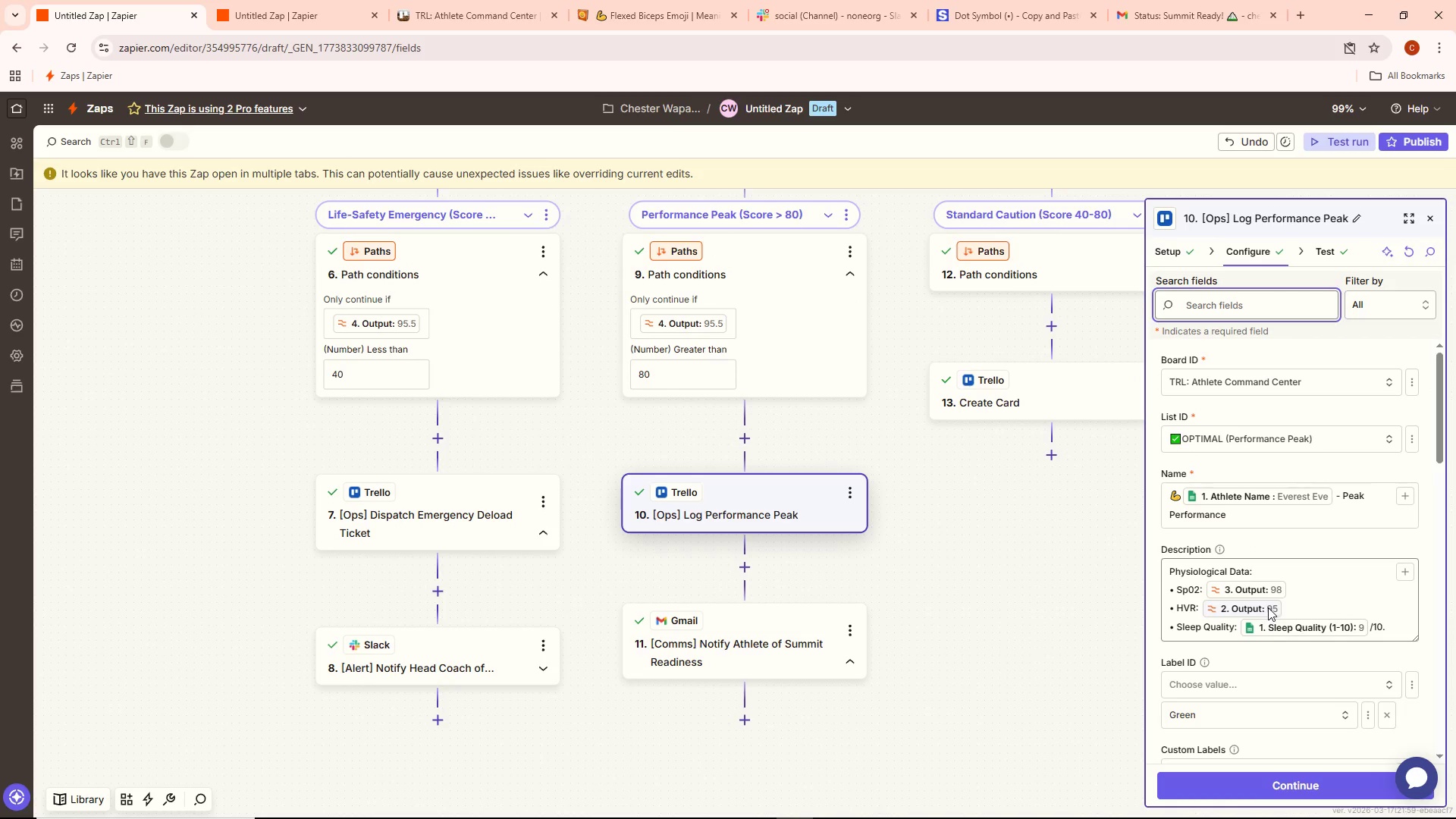 
left_click([1244, 517])
 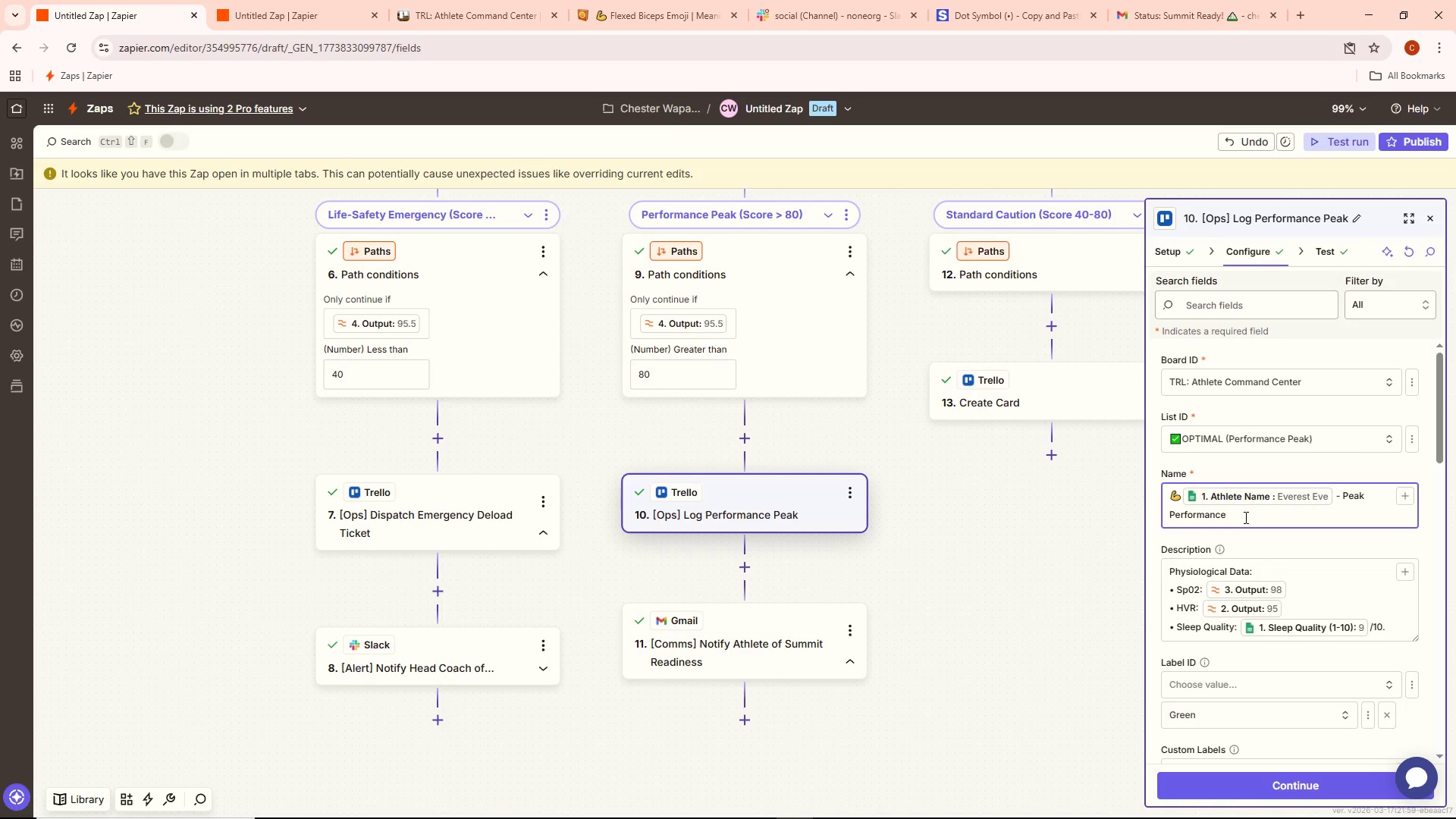 
type( | Scp)
key(Backspace)
type(ore: )
 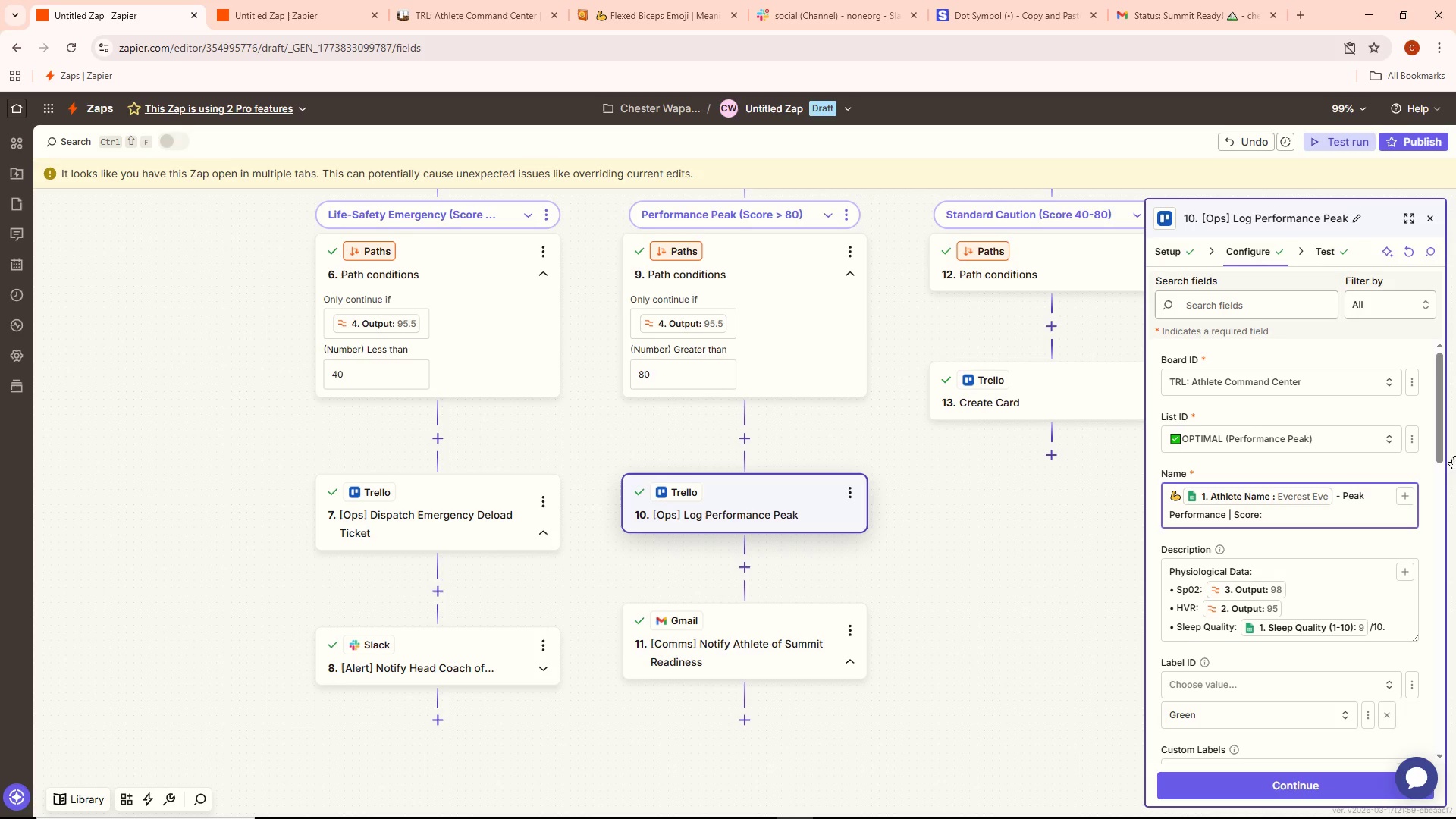 
left_click([1409, 491])
 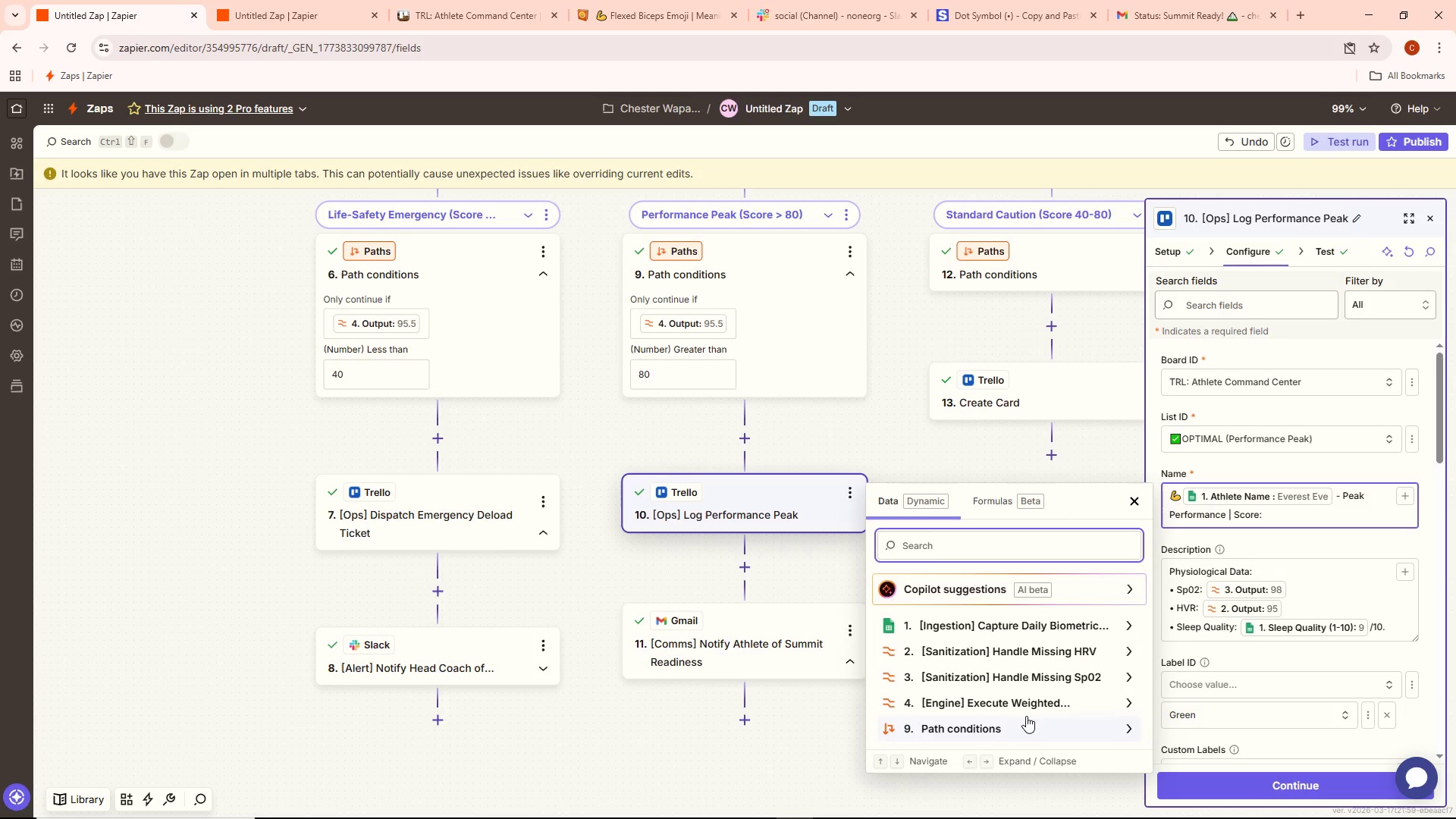 
left_click([1024, 708])
 